 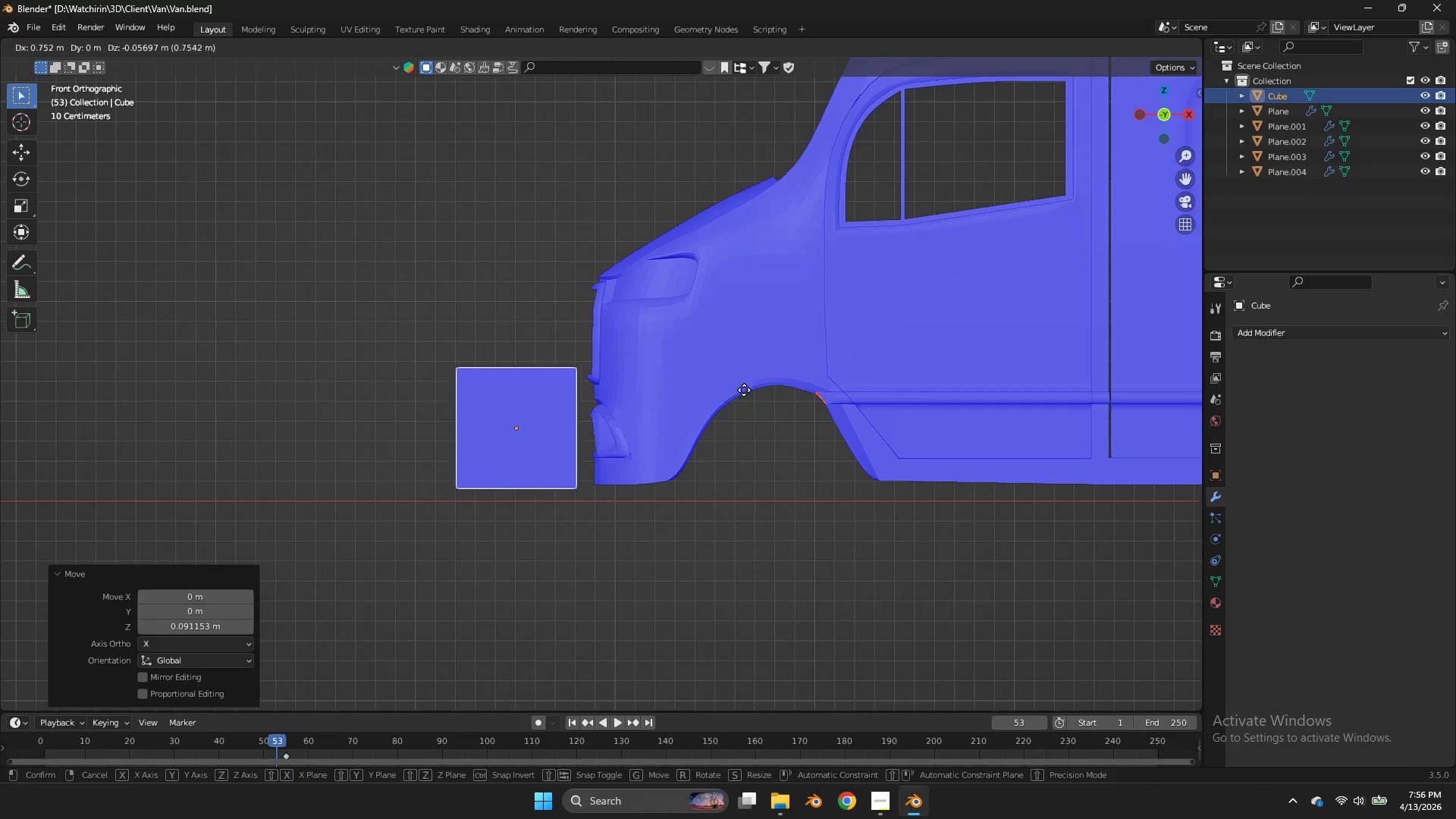 
left_click([1141, 112])
 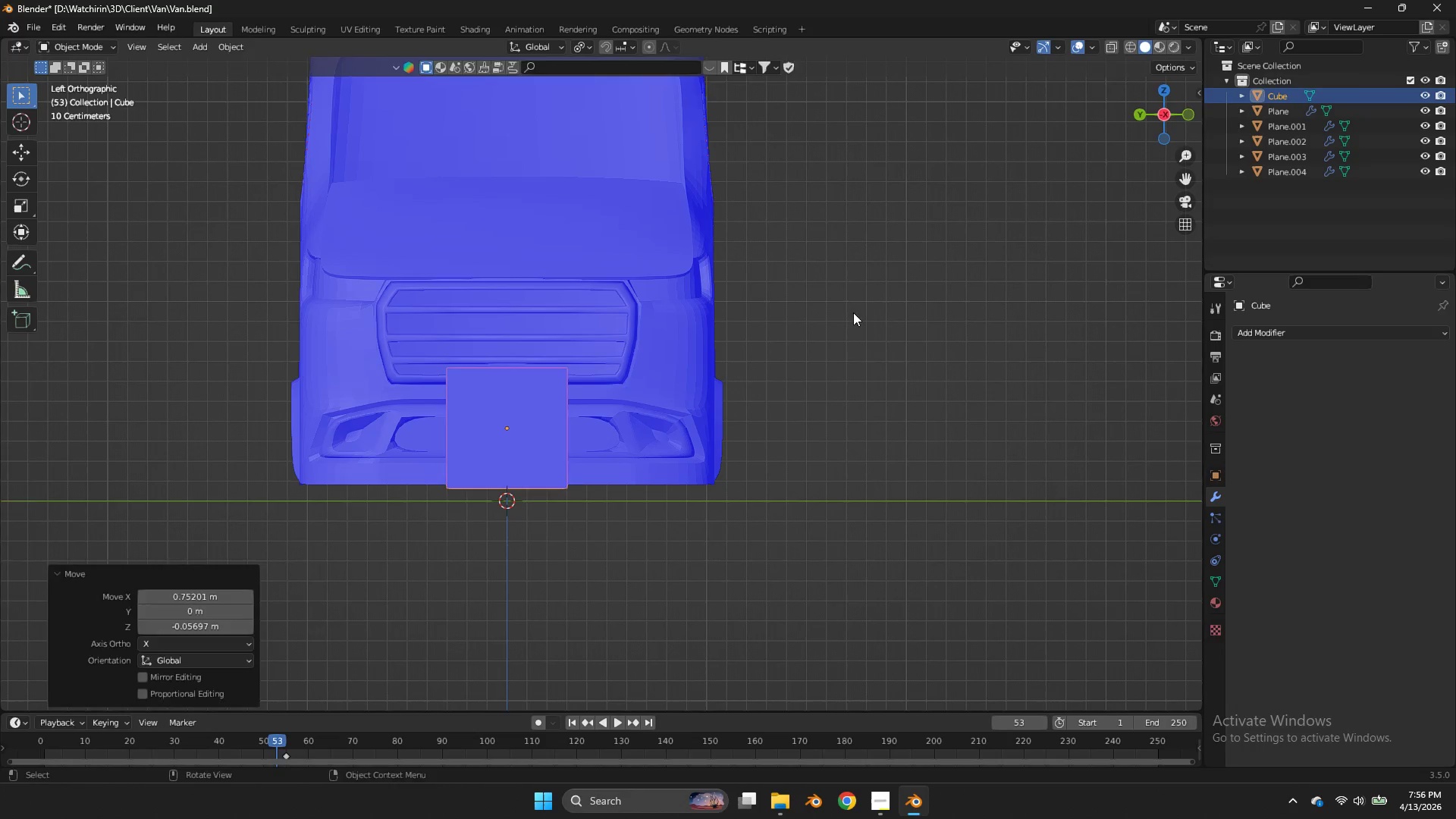 
key(Tab)
 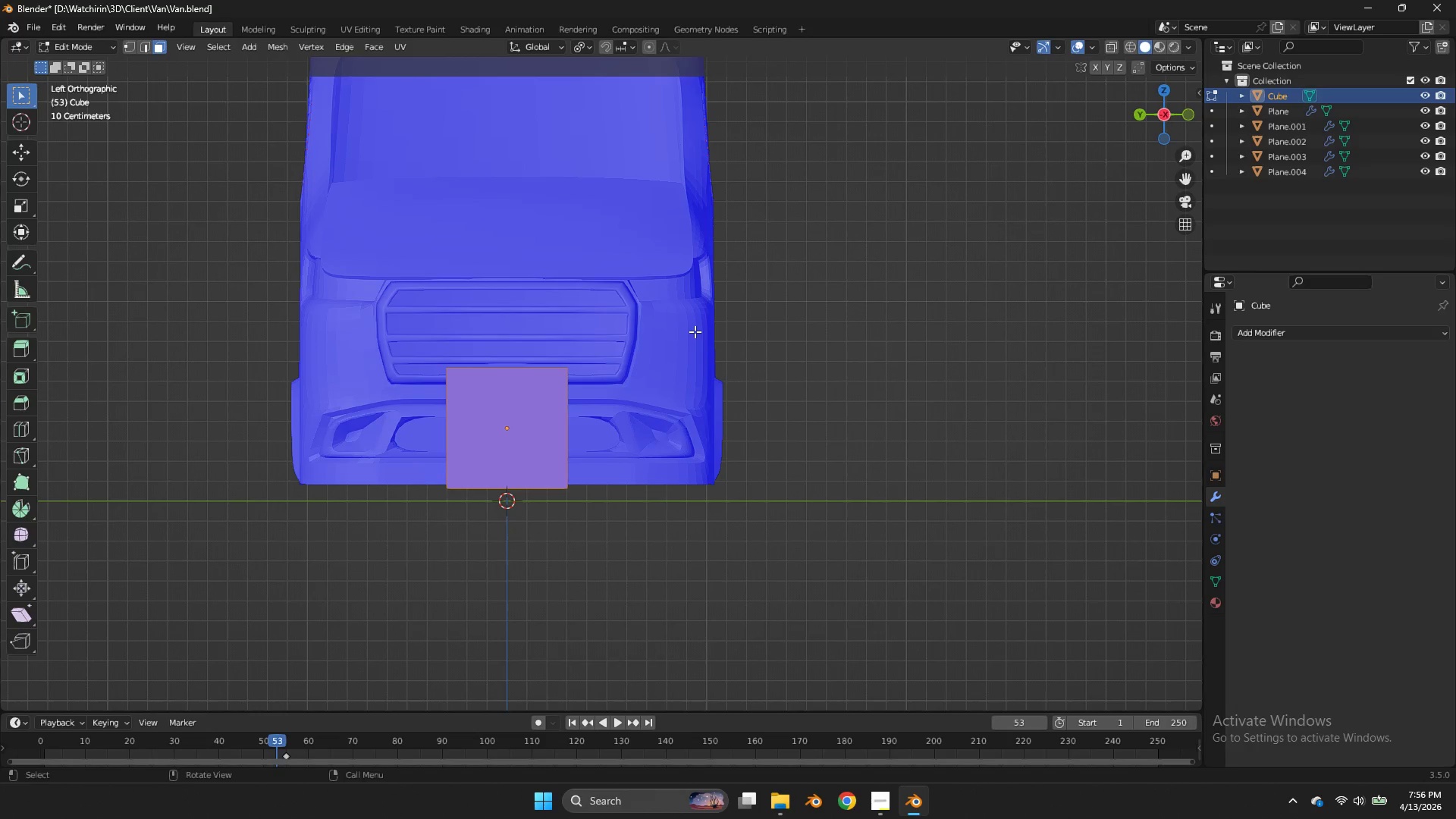 
key(H)
 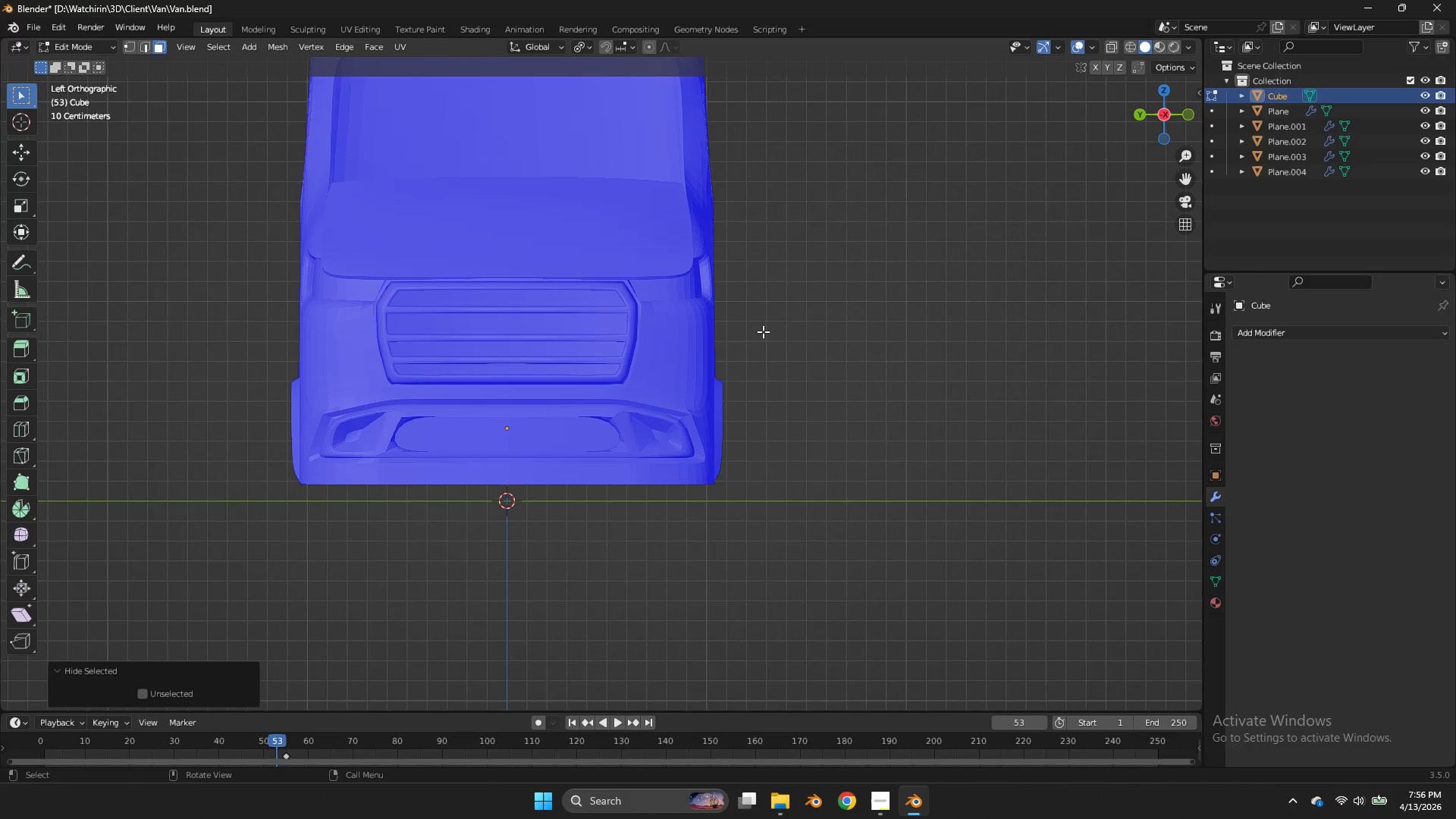 
key(Control+Z)
 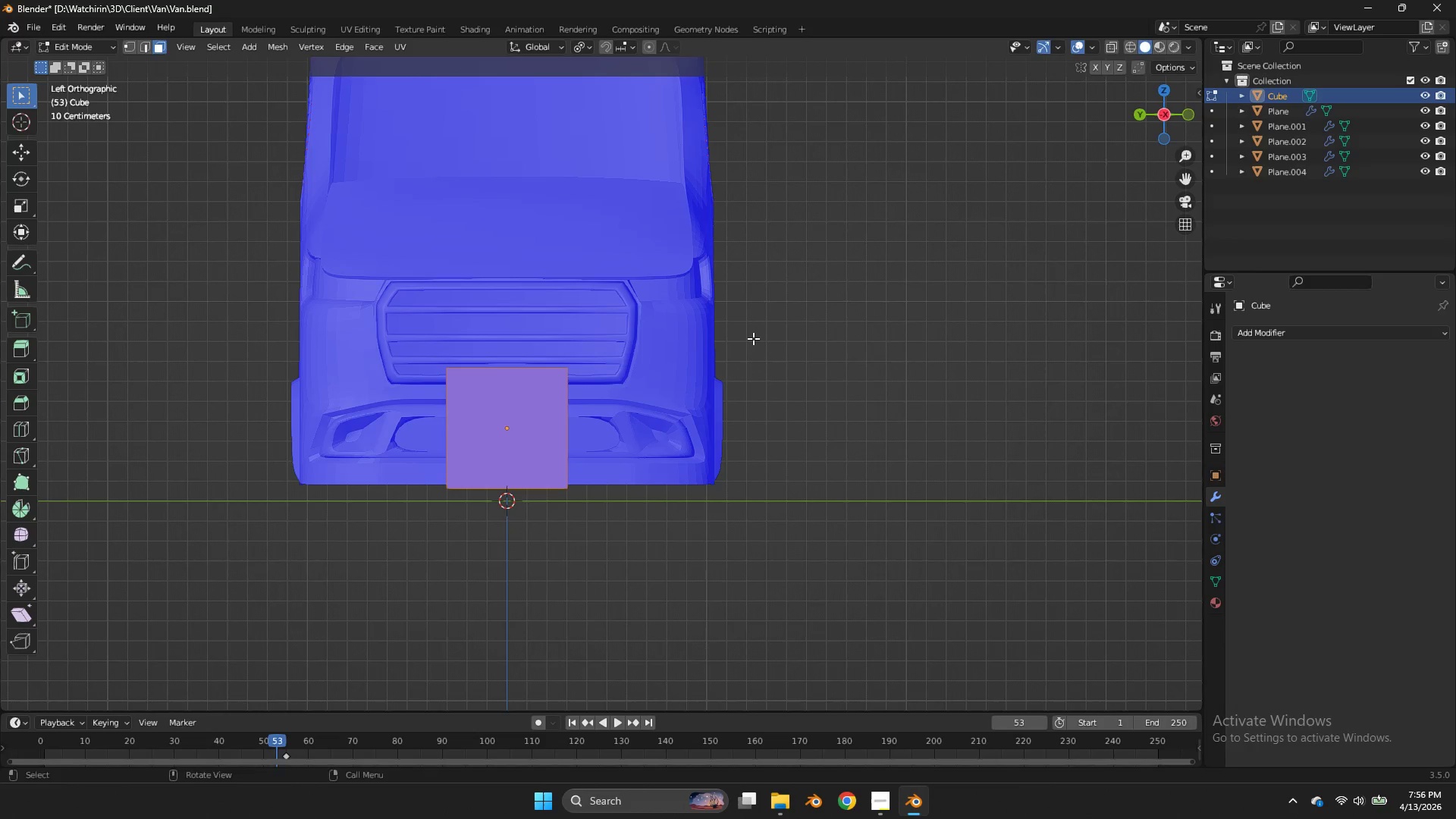 
key(G)
 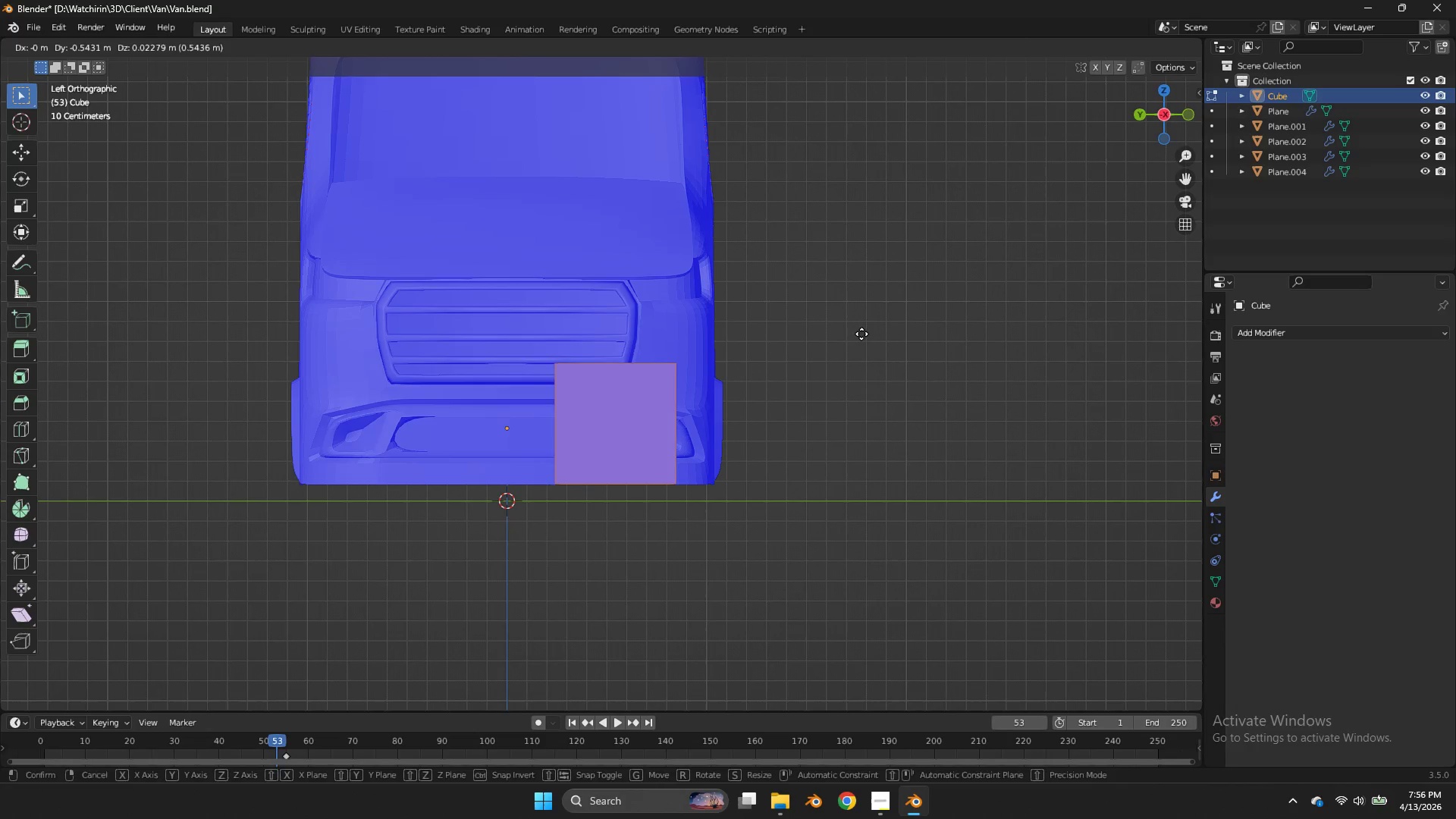 
left_click([861, 334])
 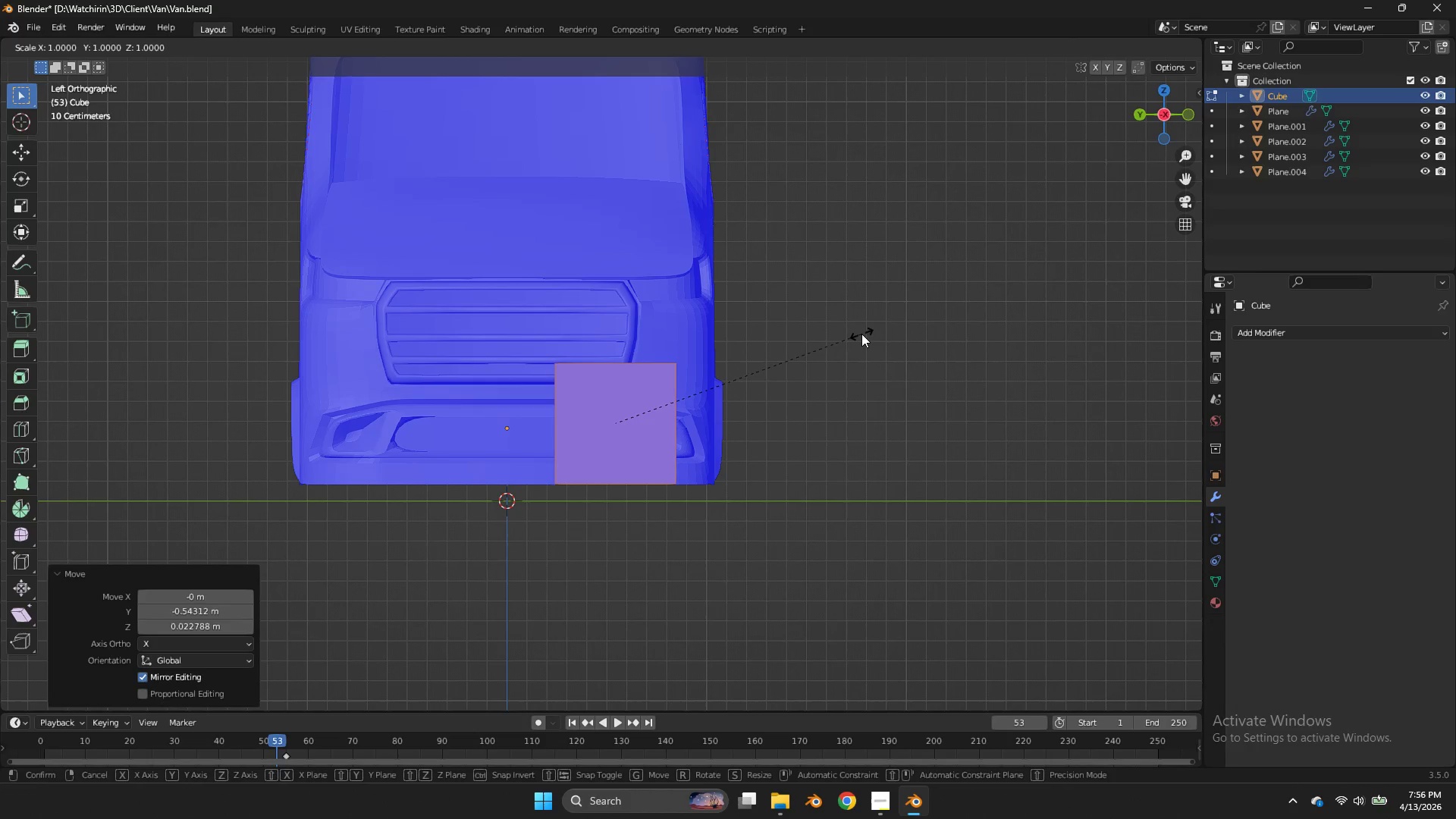 
type(sy)
 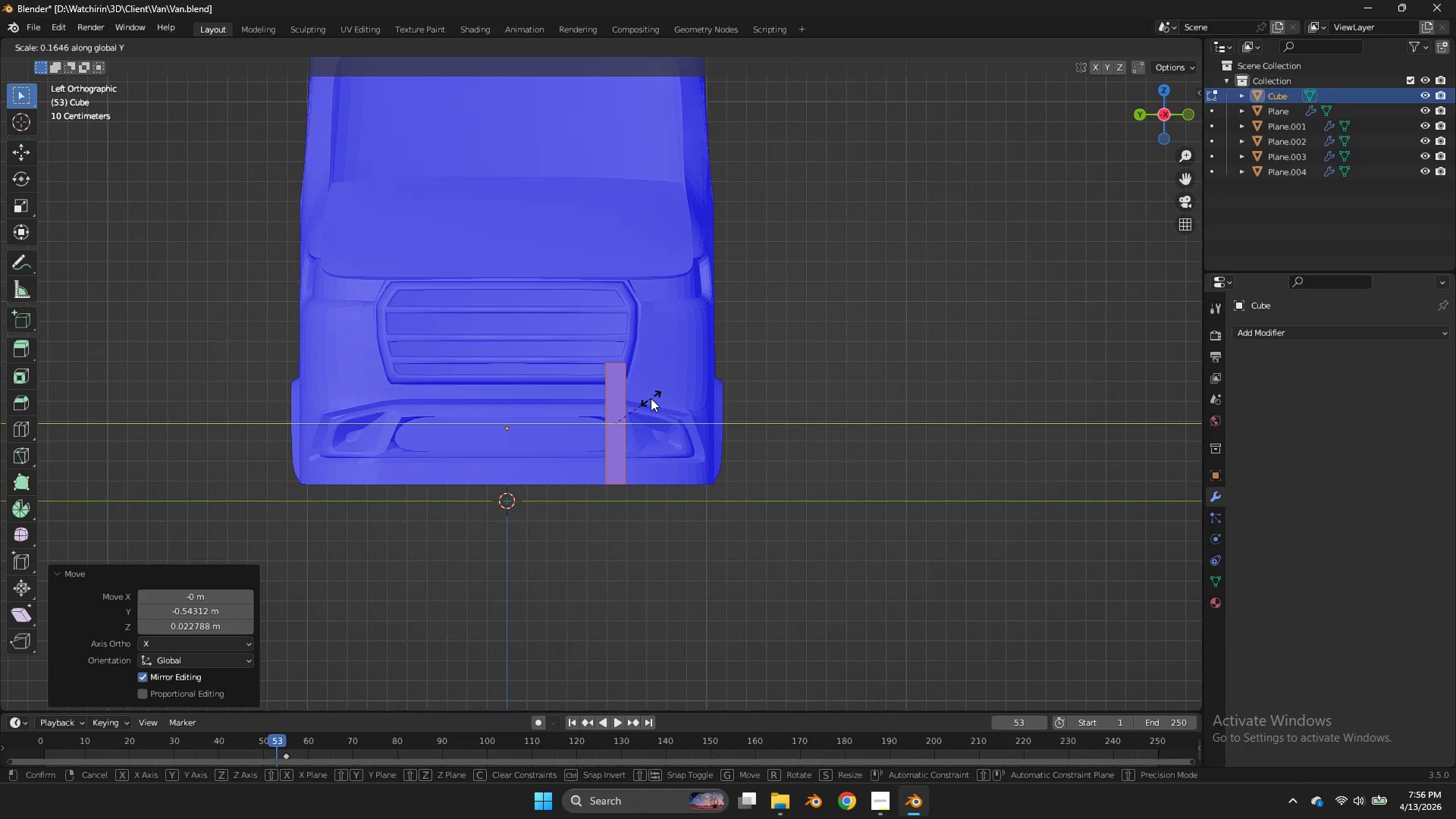 
left_click([651, 398])
 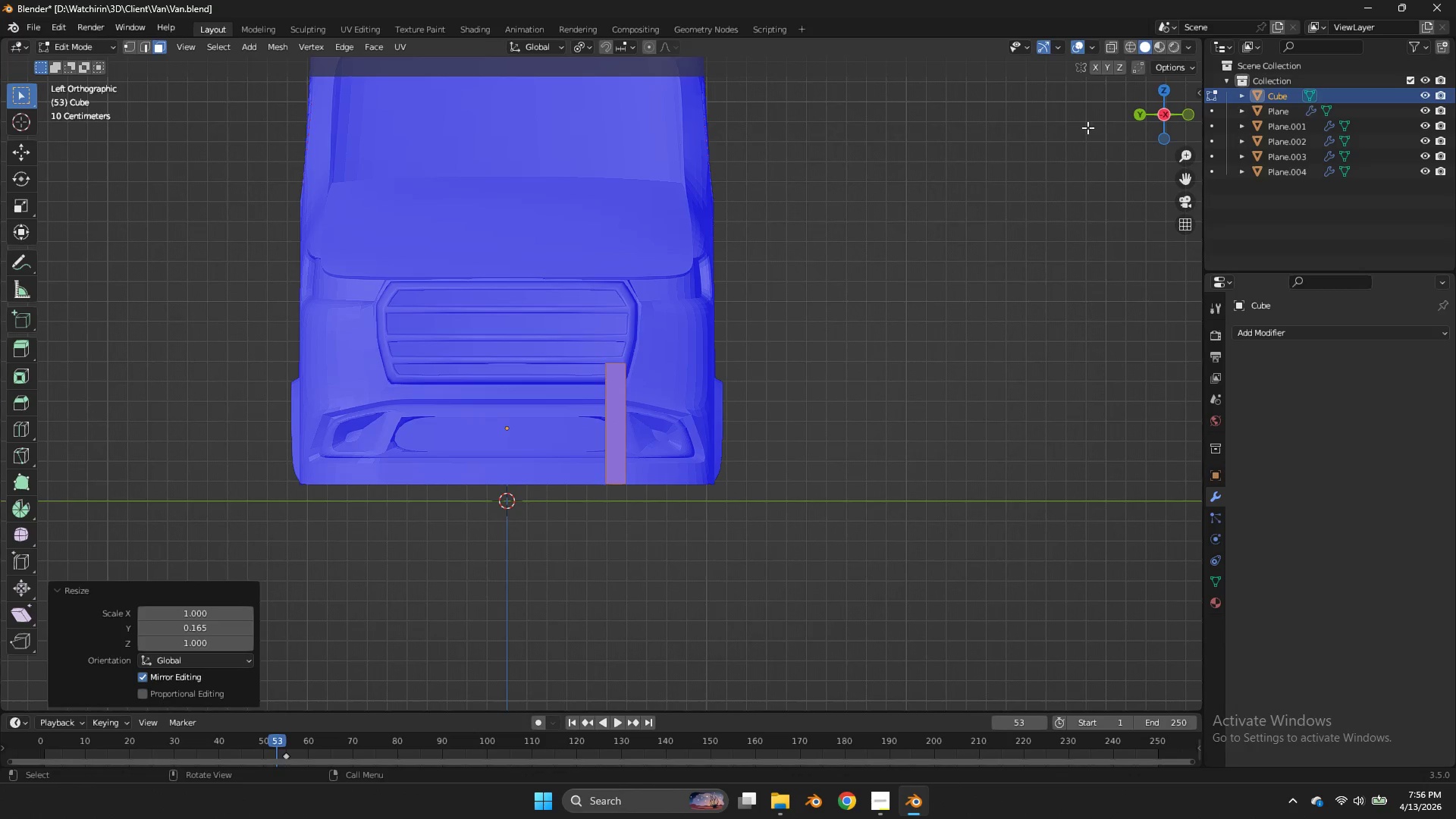 
type(sy)
 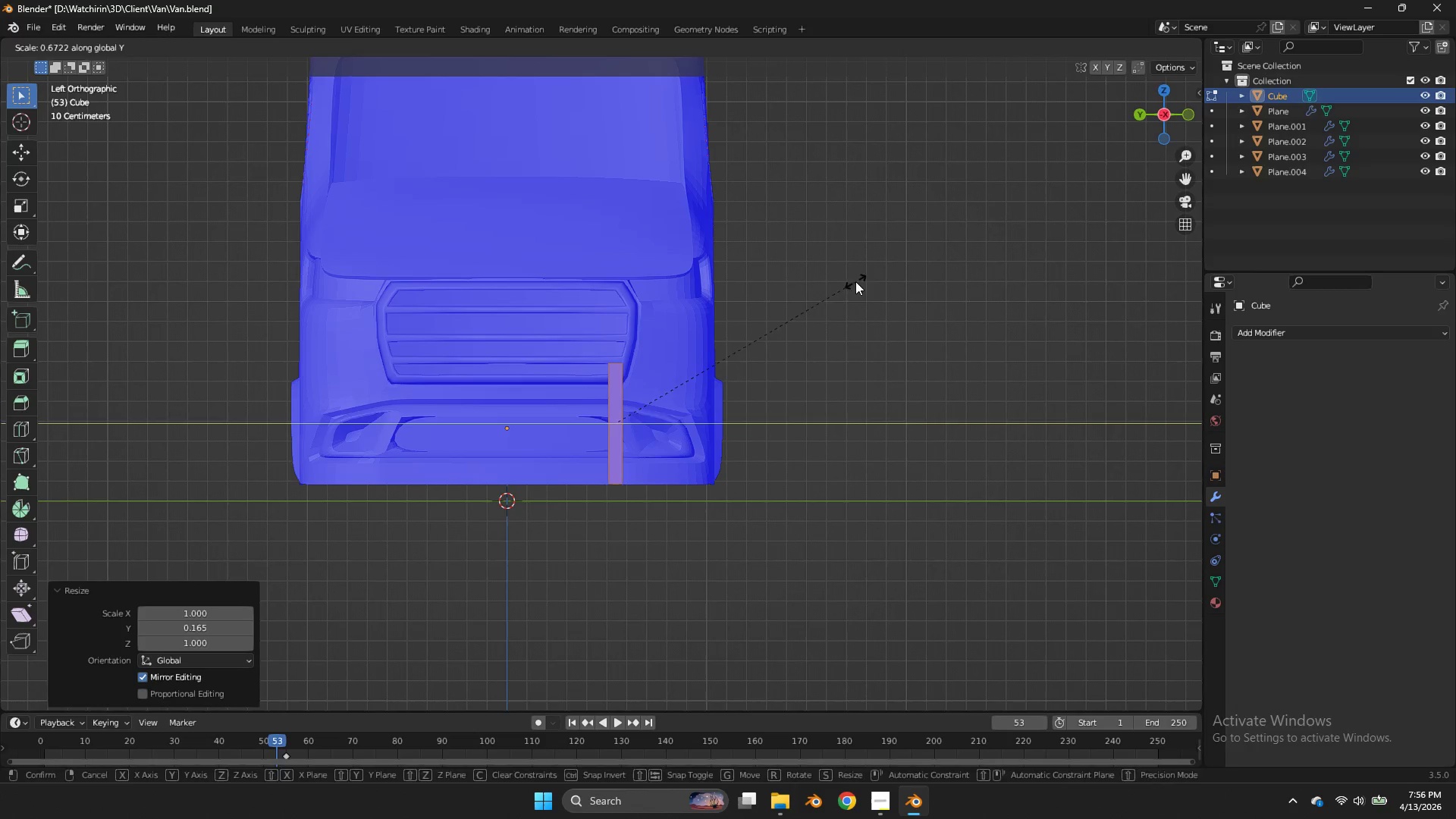 
left_click([855, 281])
 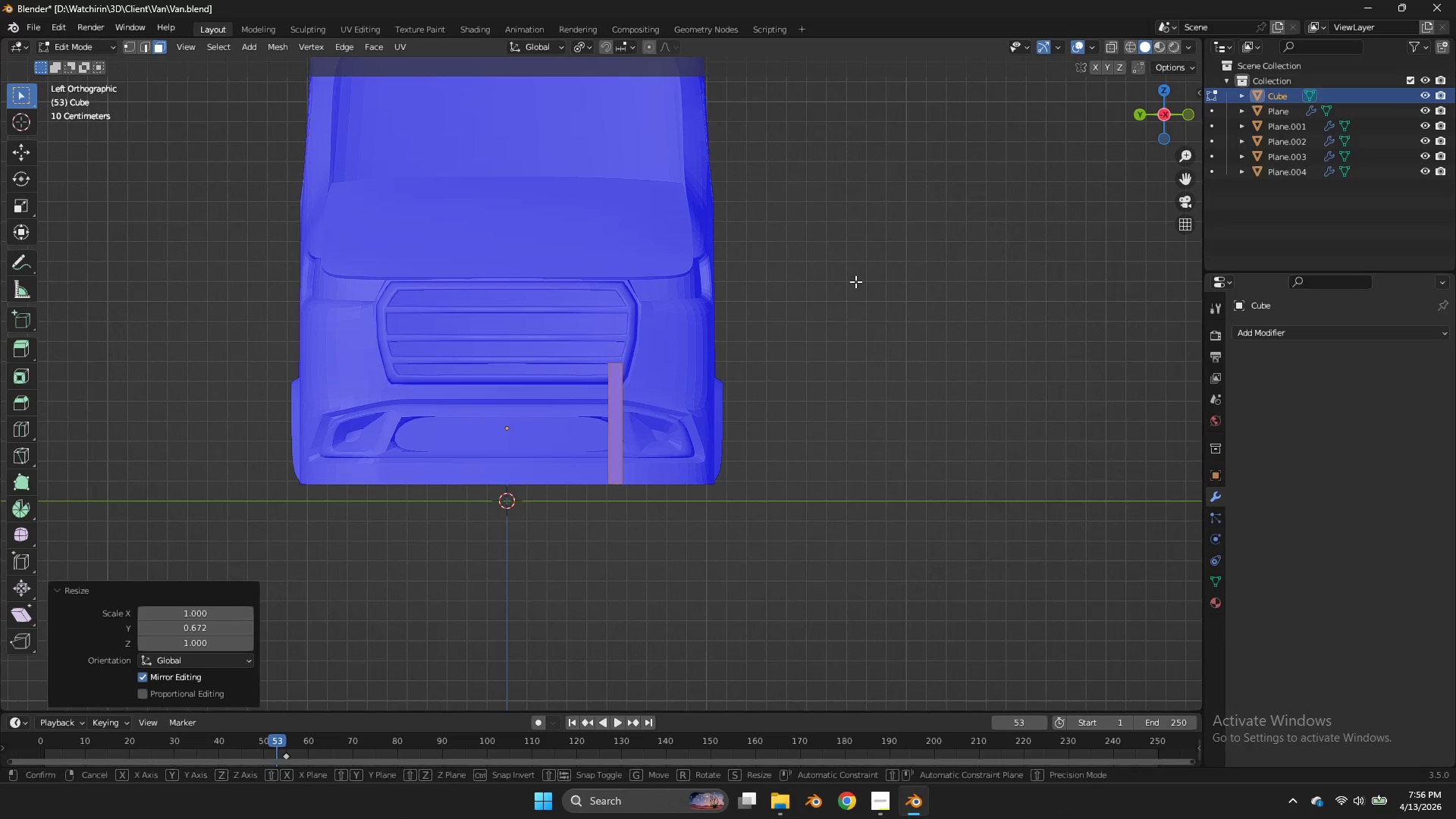 
type(gy)
 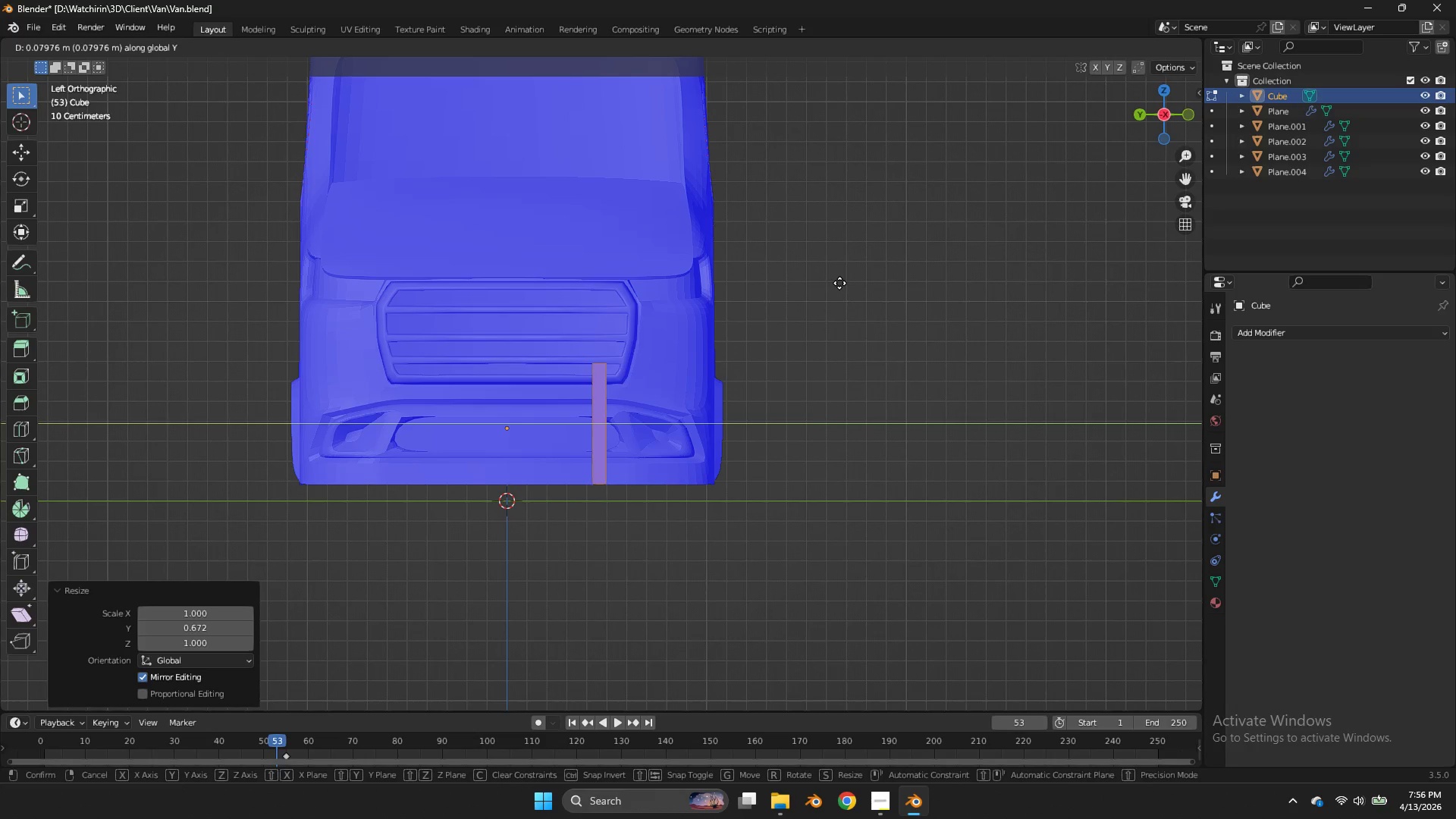 
left_click([839, 283])
 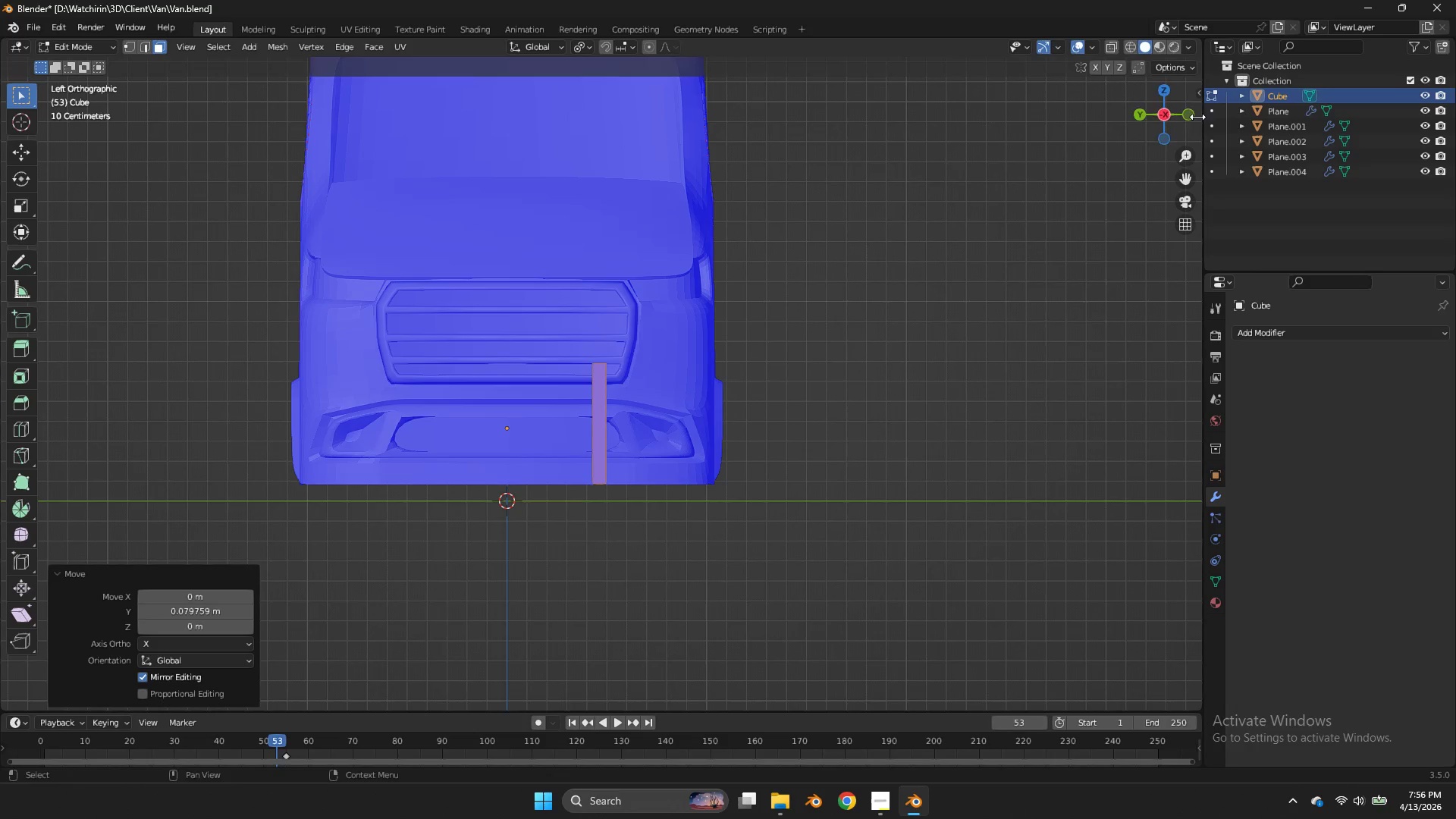 
double_click([1181, 117])
 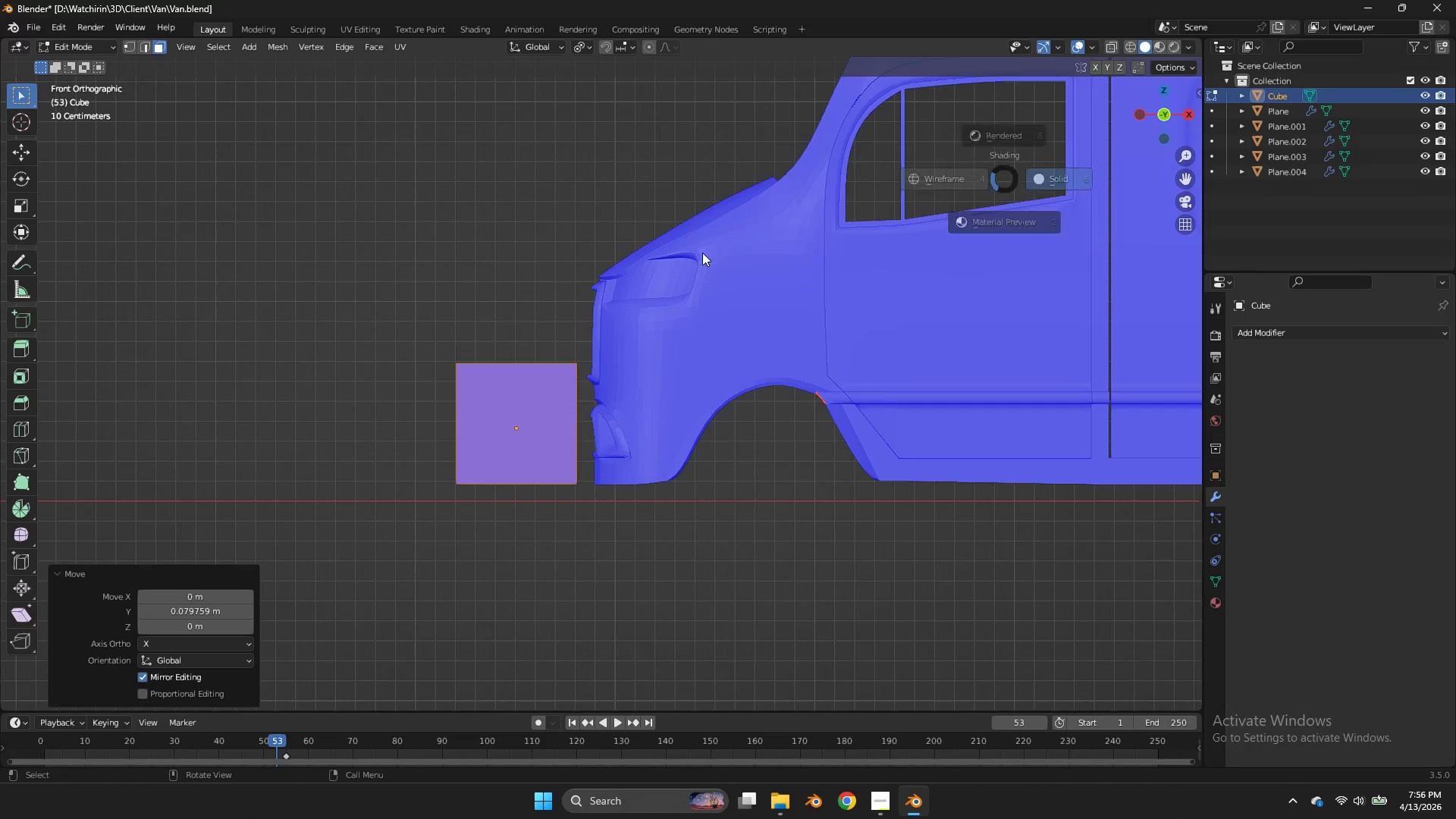 
type(zsx)
 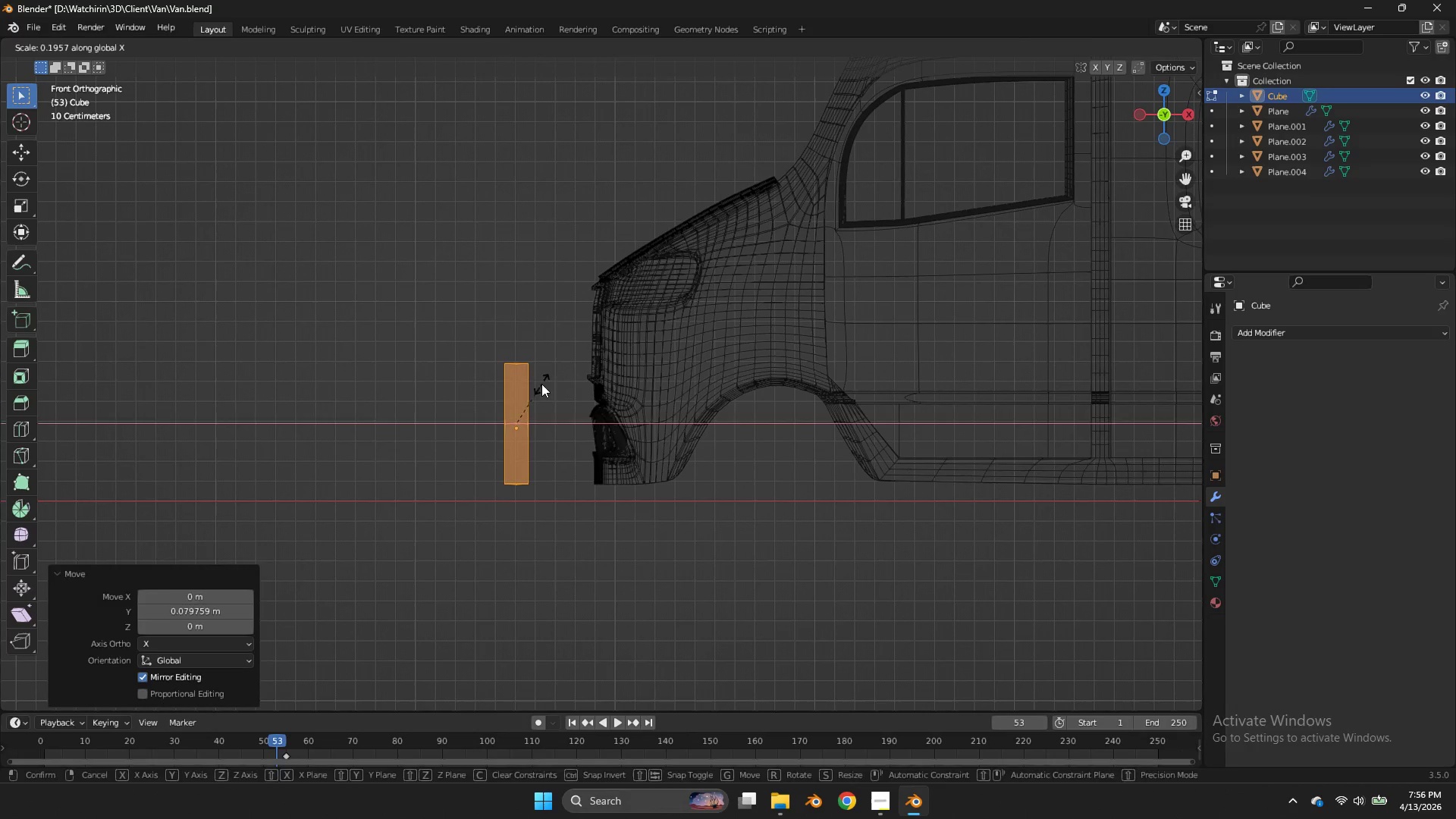 
left_click([541, 384])
 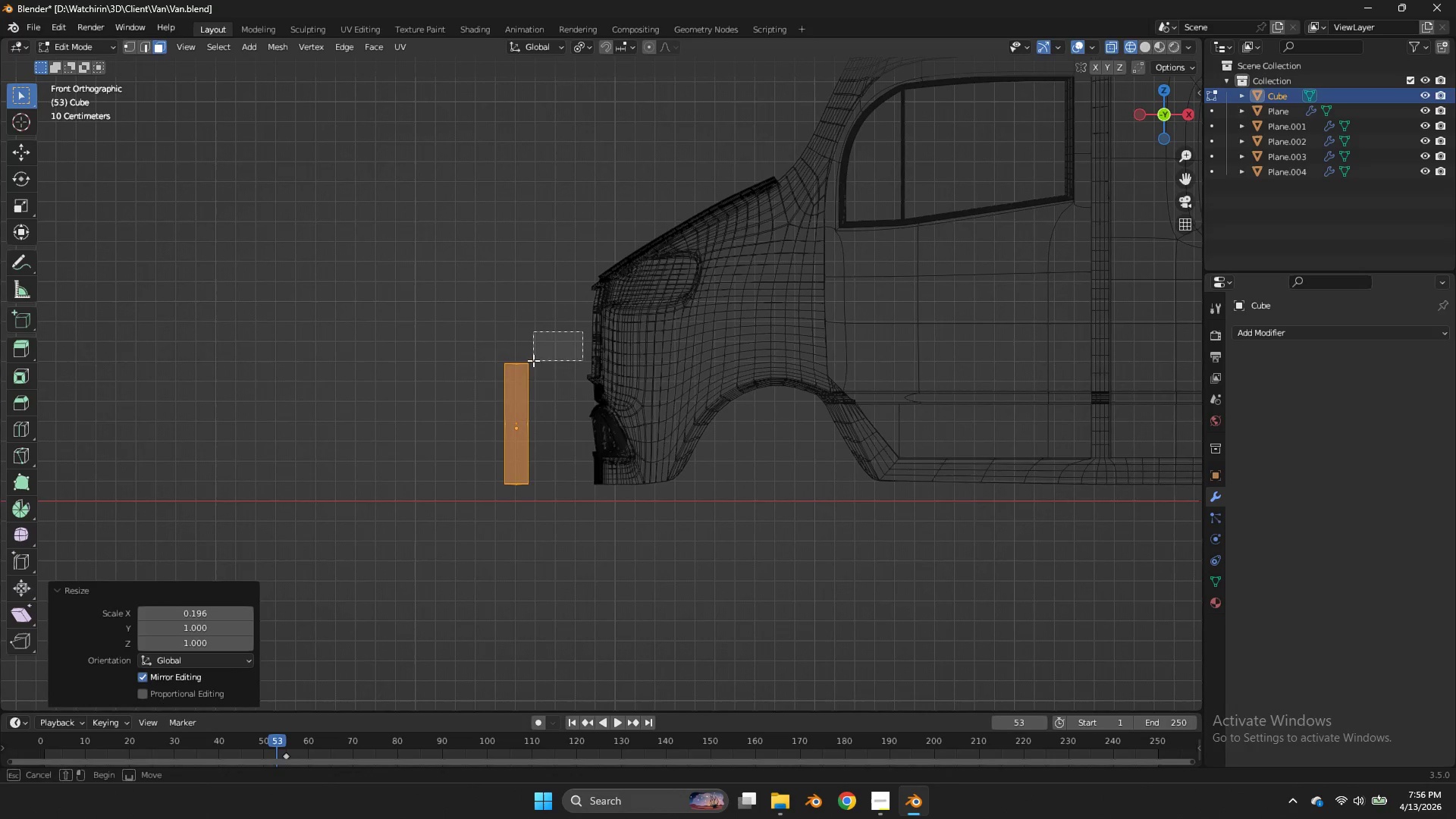 
left_click_drag(start_coordinate=[582, 331], to_coordinate=[482, 387])
 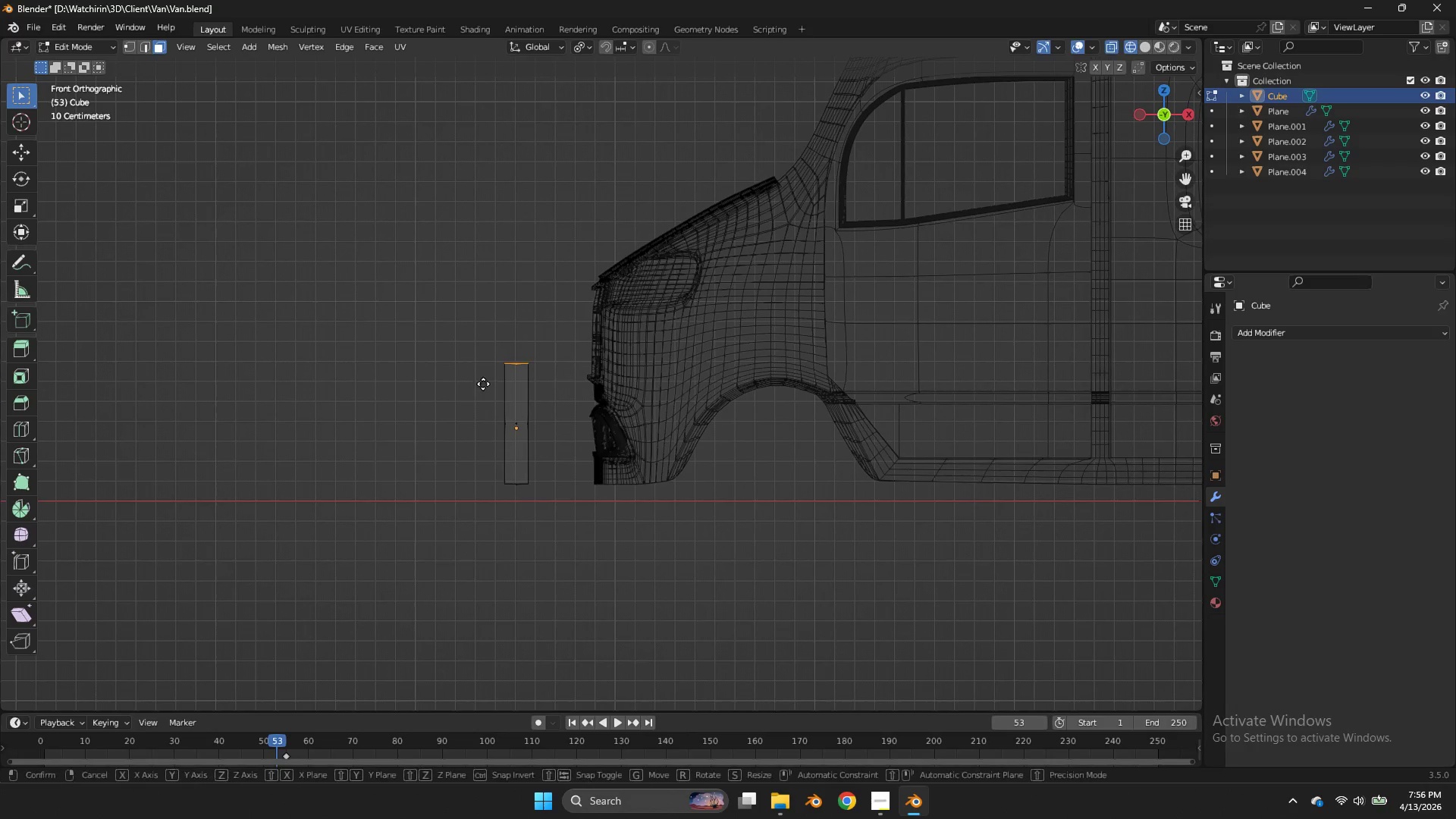 
type(gz)
 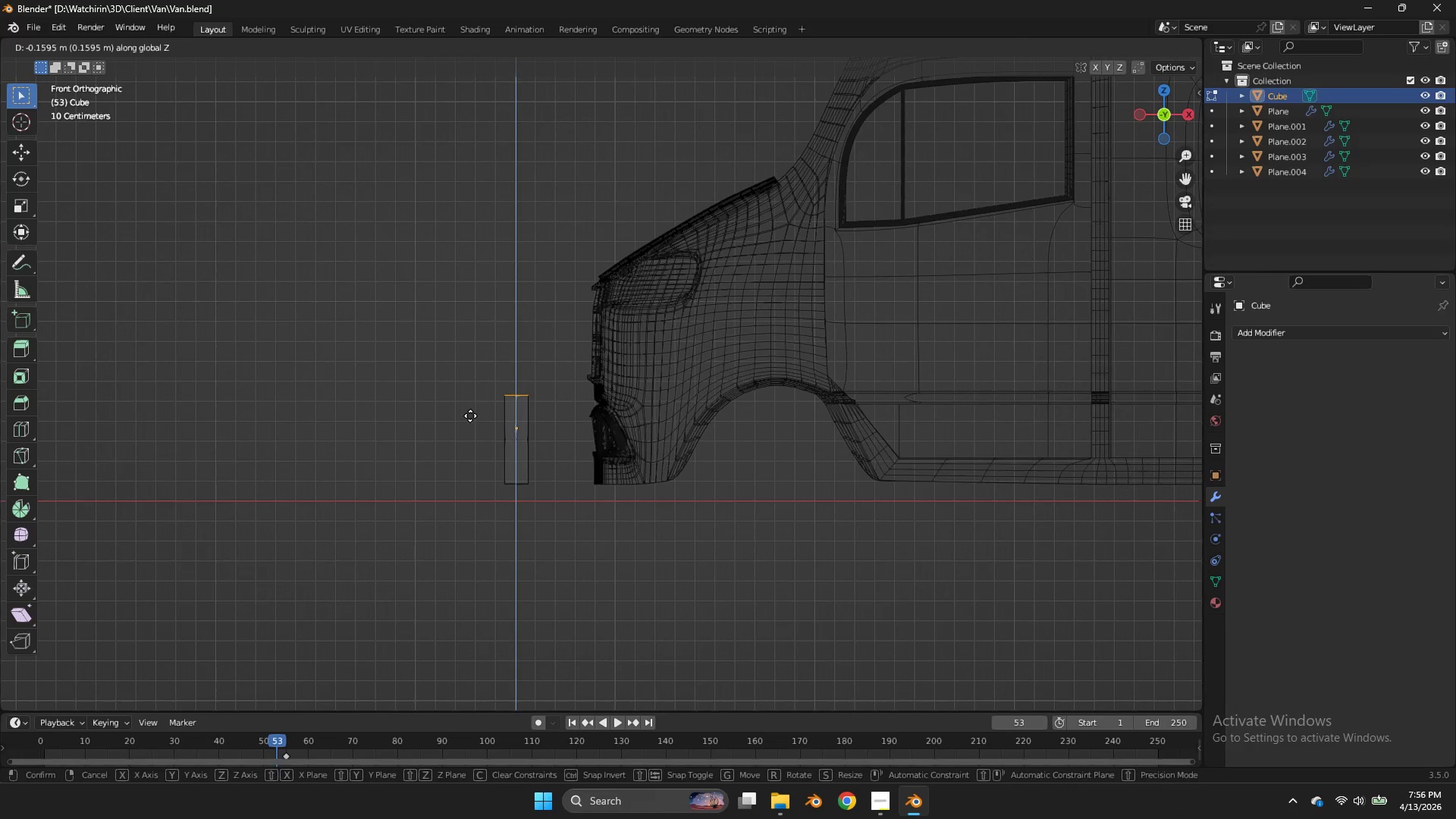 
left_click([470, 416])
 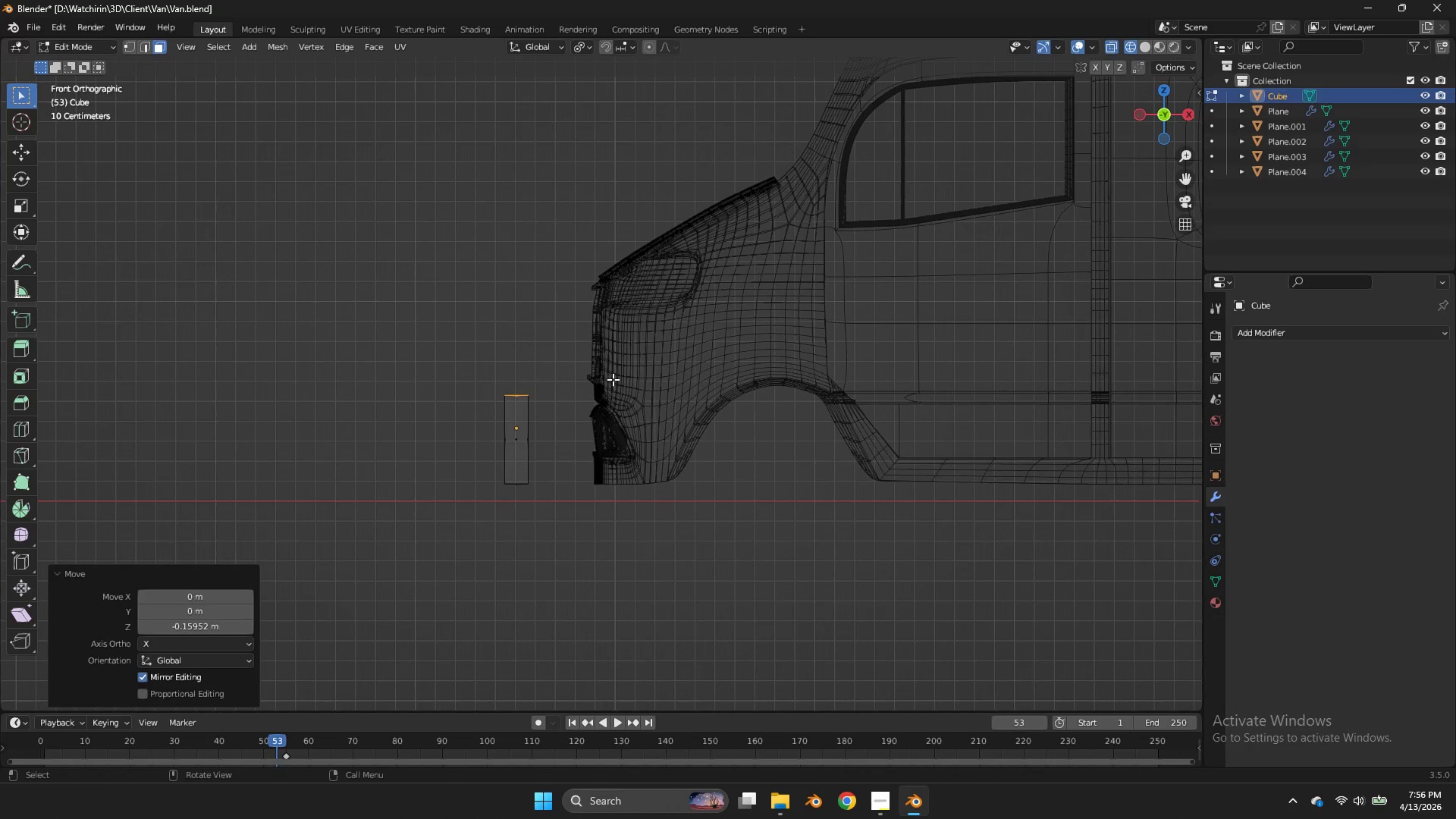 
key(G)
 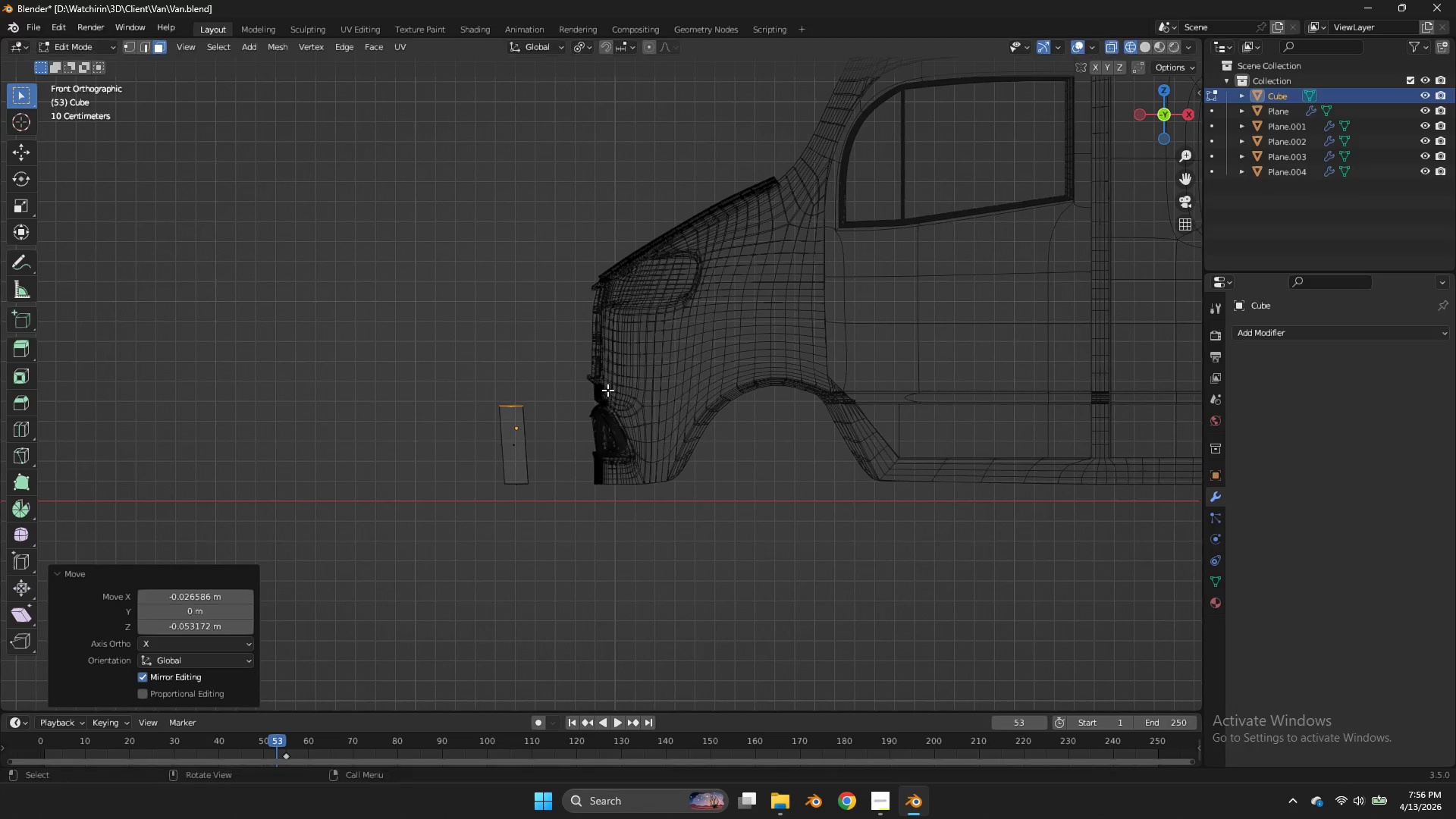 
left_click([607, 390])
 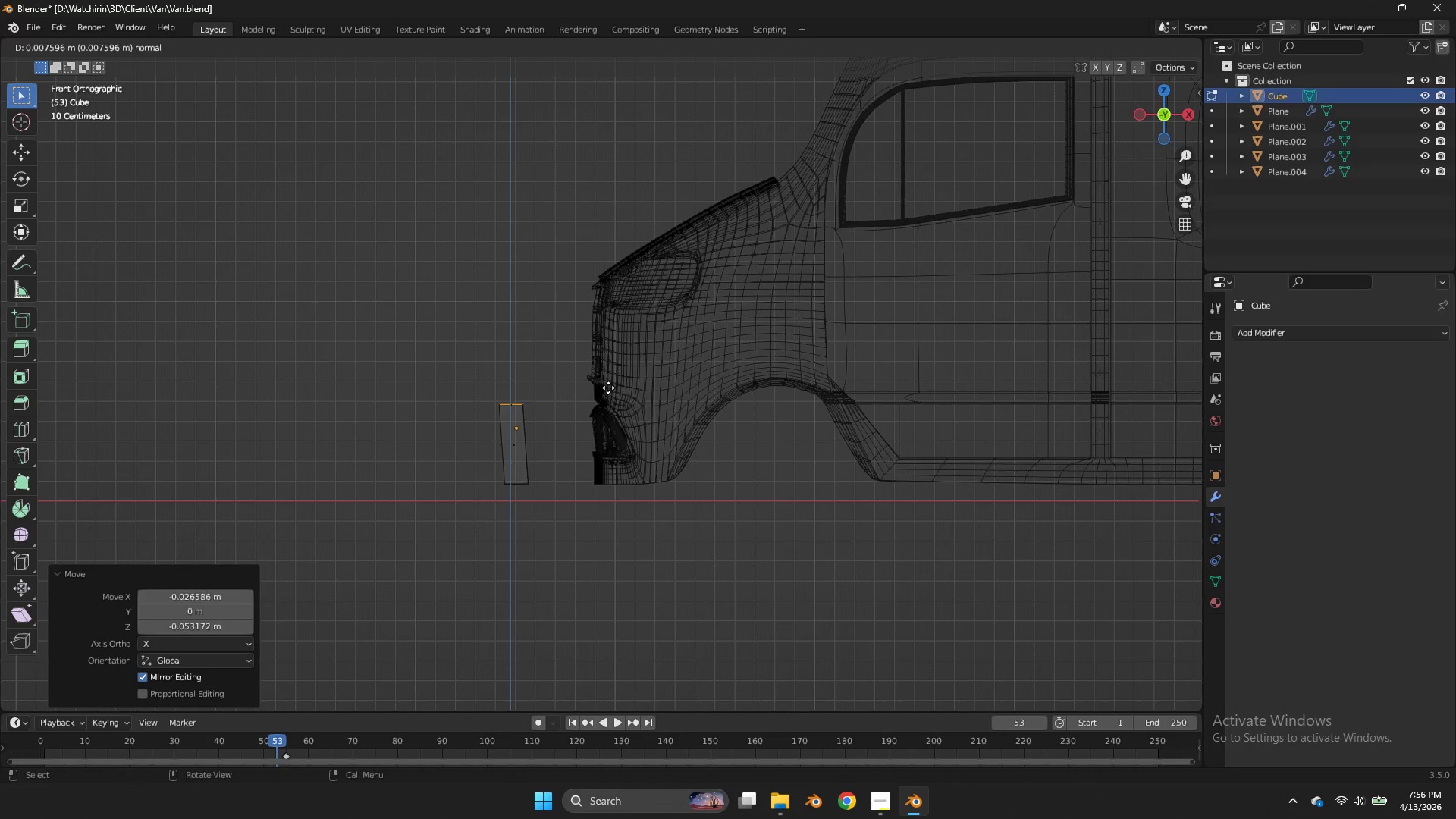 
key(E)
 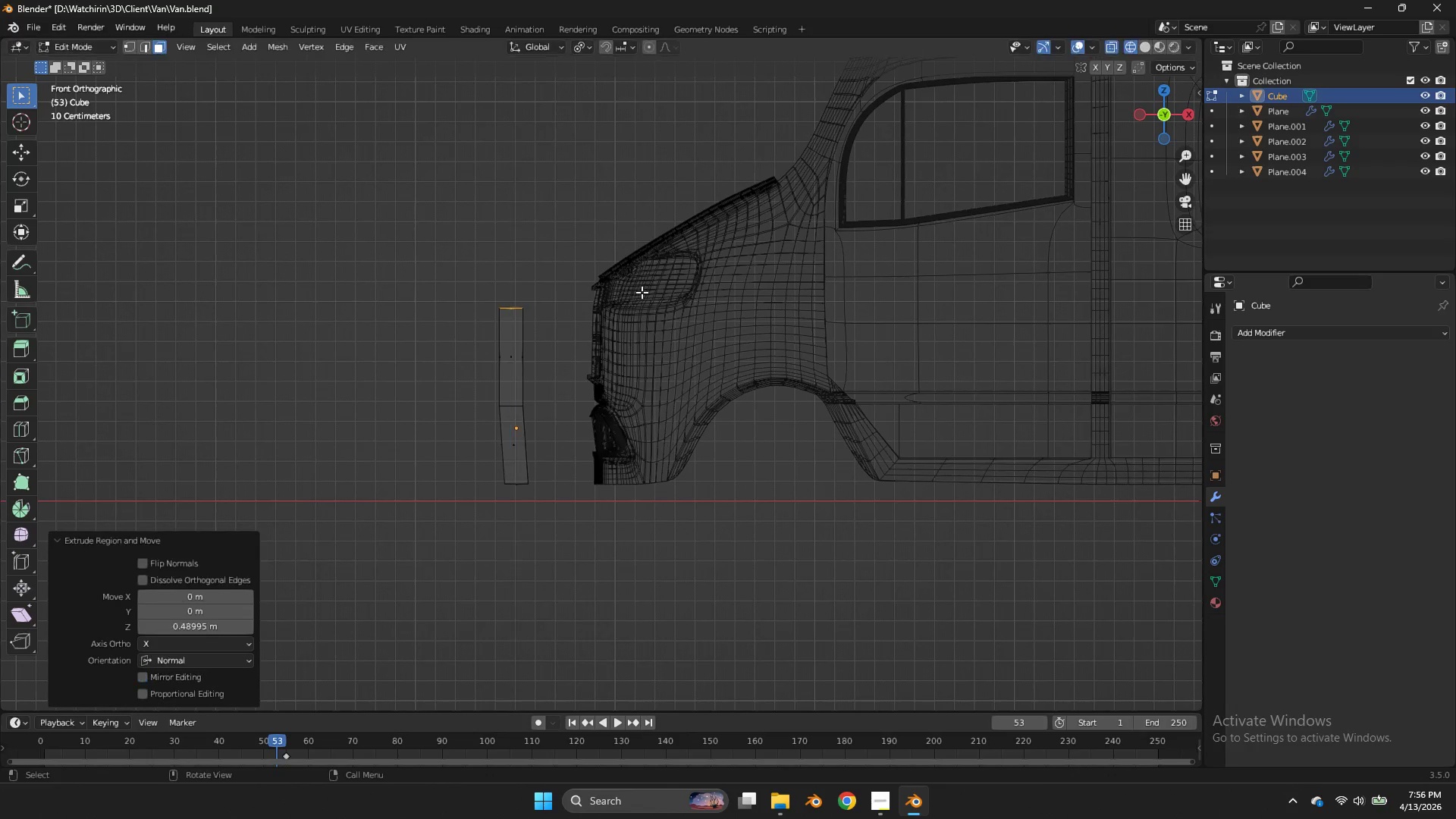 
left_click([642, 292])
 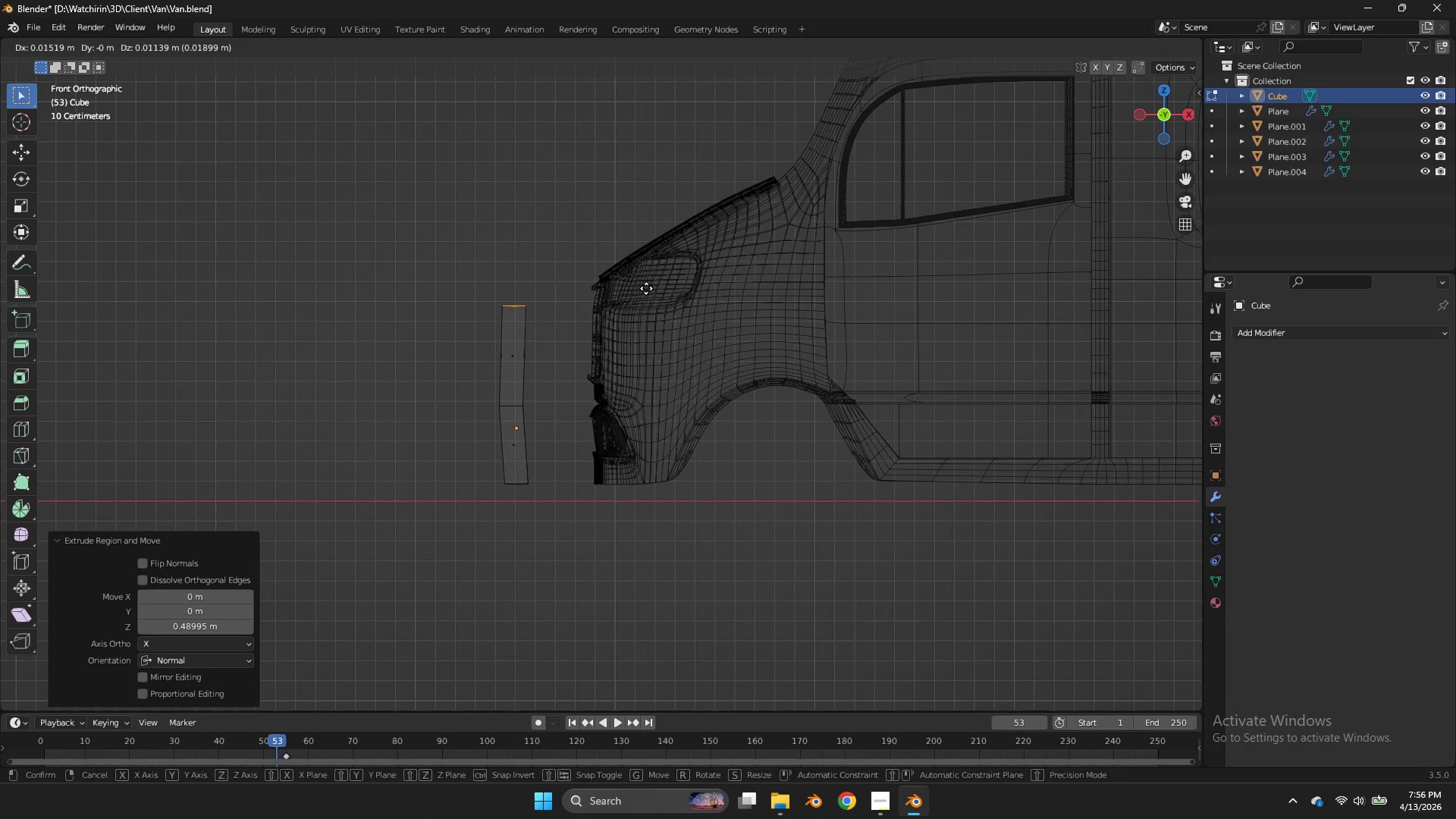 
key(G)
 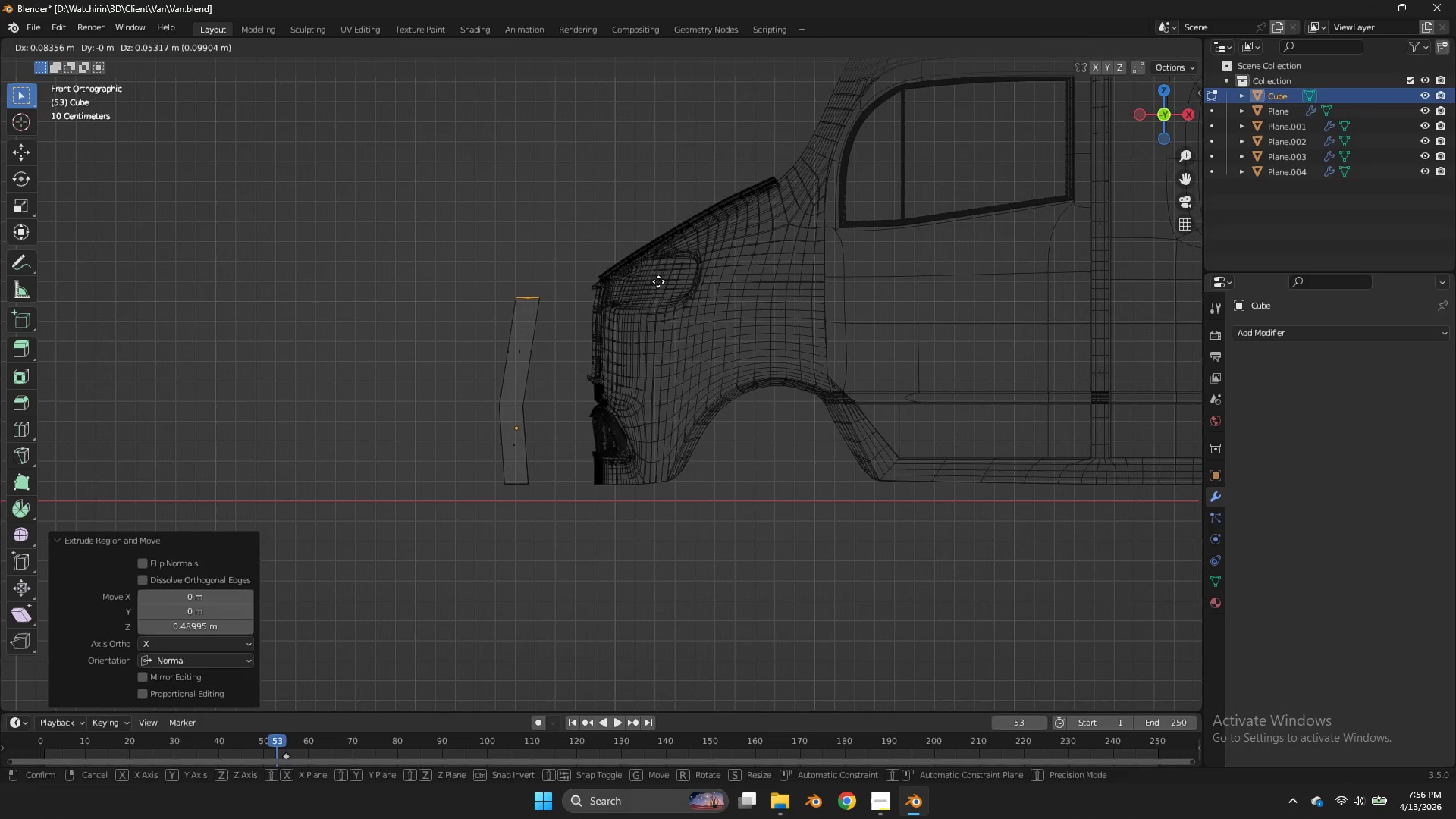 
left_click([658, 281])
 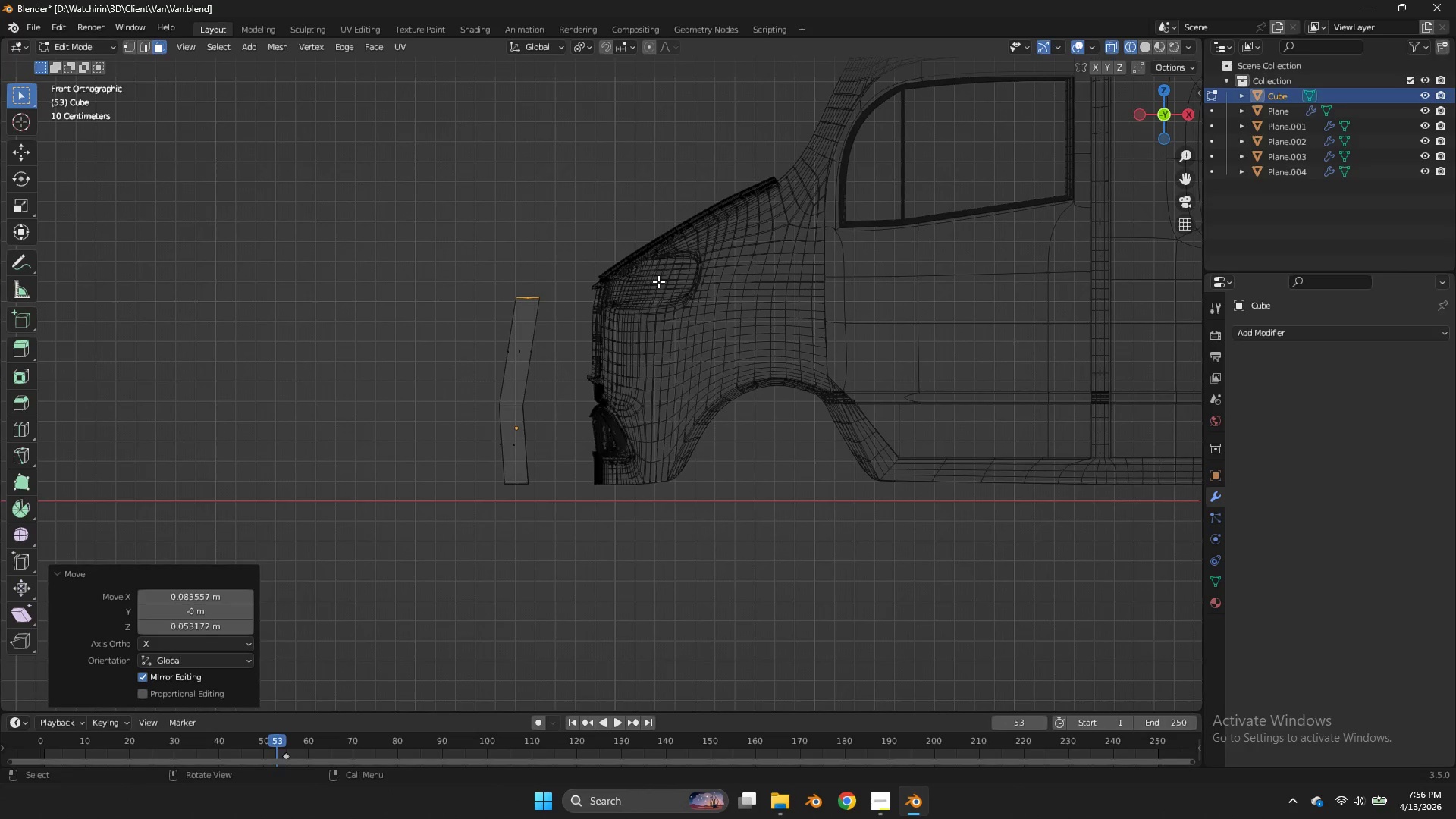 
key(R)
 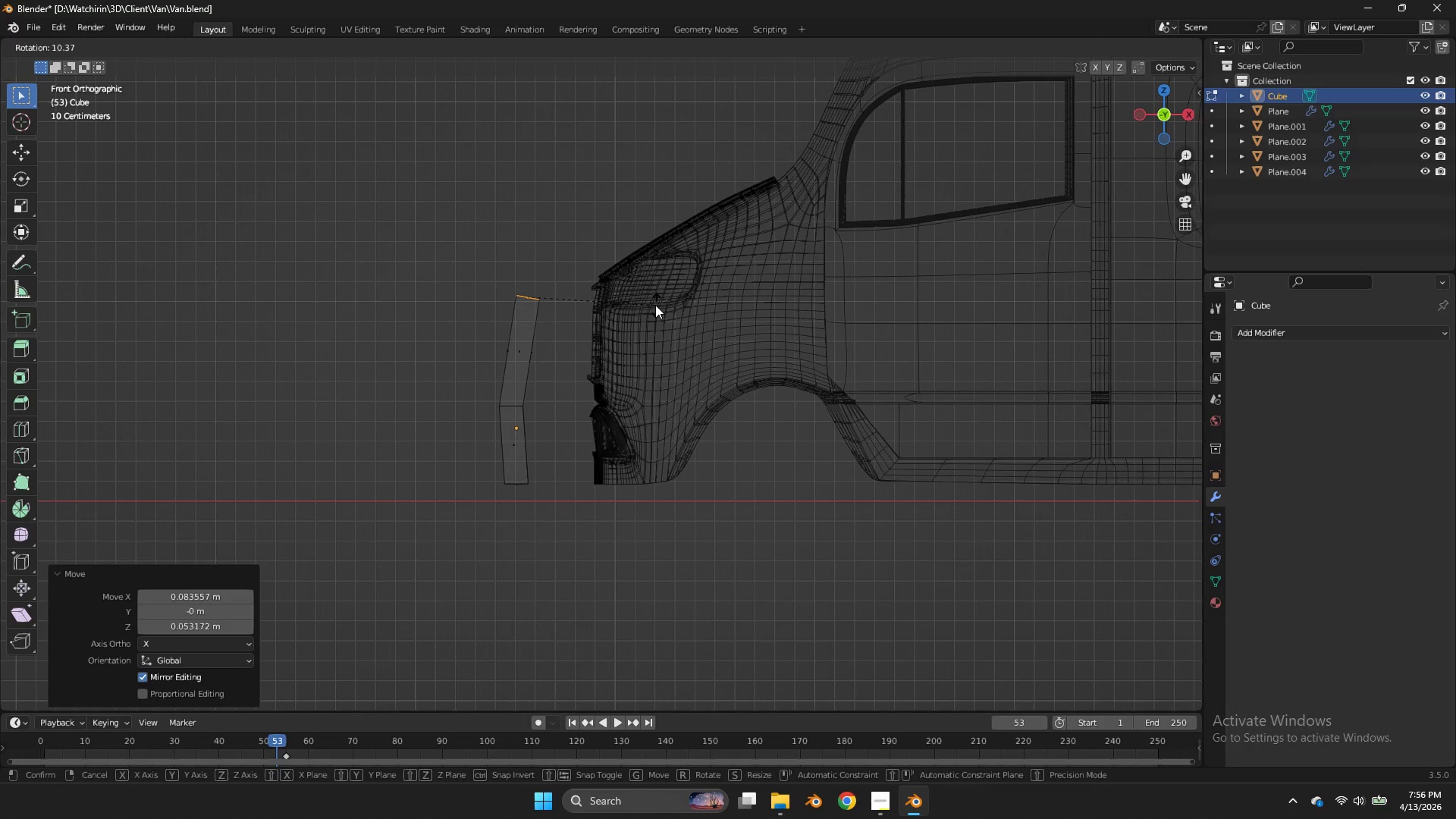 
left_click([655, 305])
 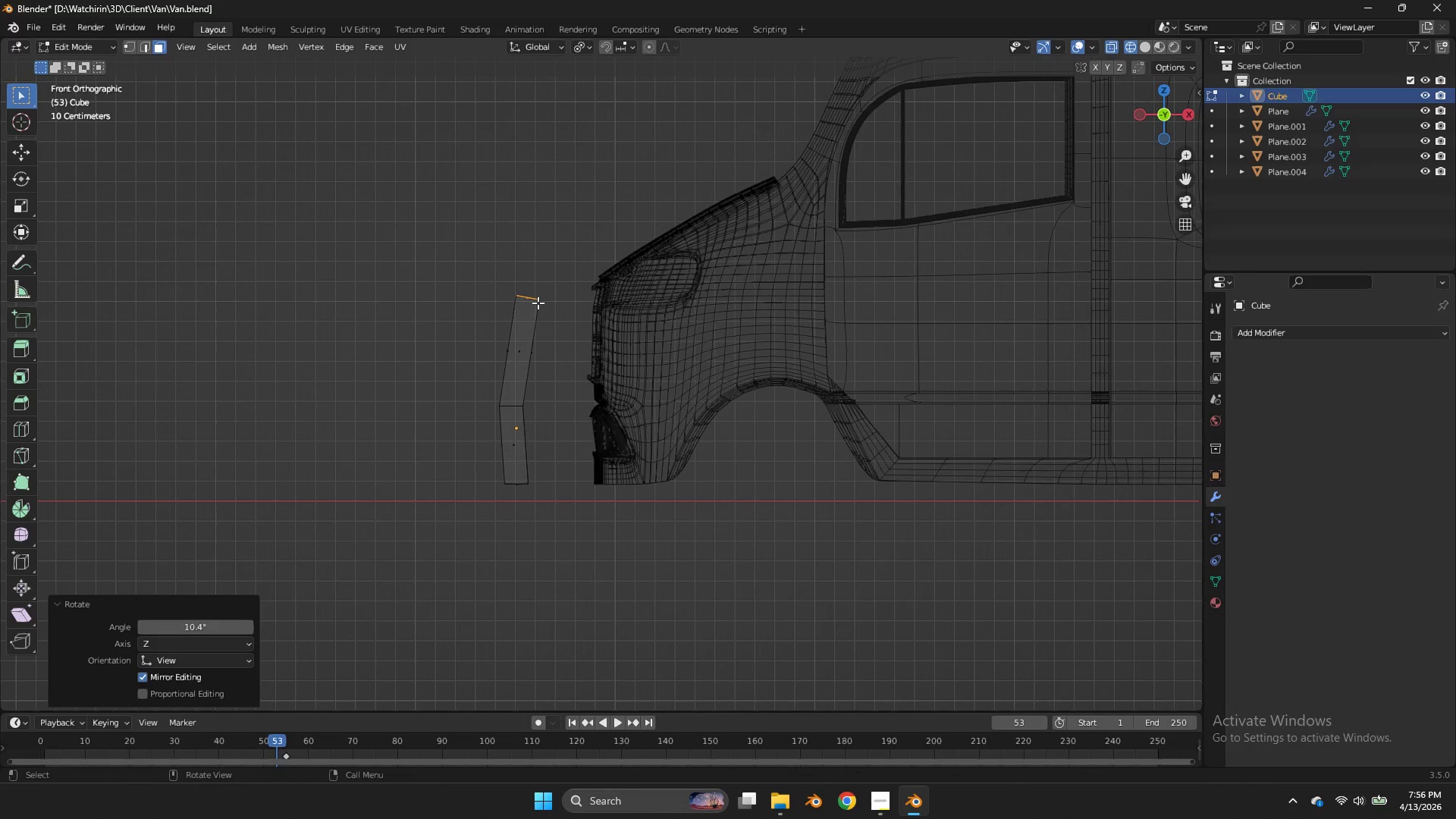 
key(Control+R)
 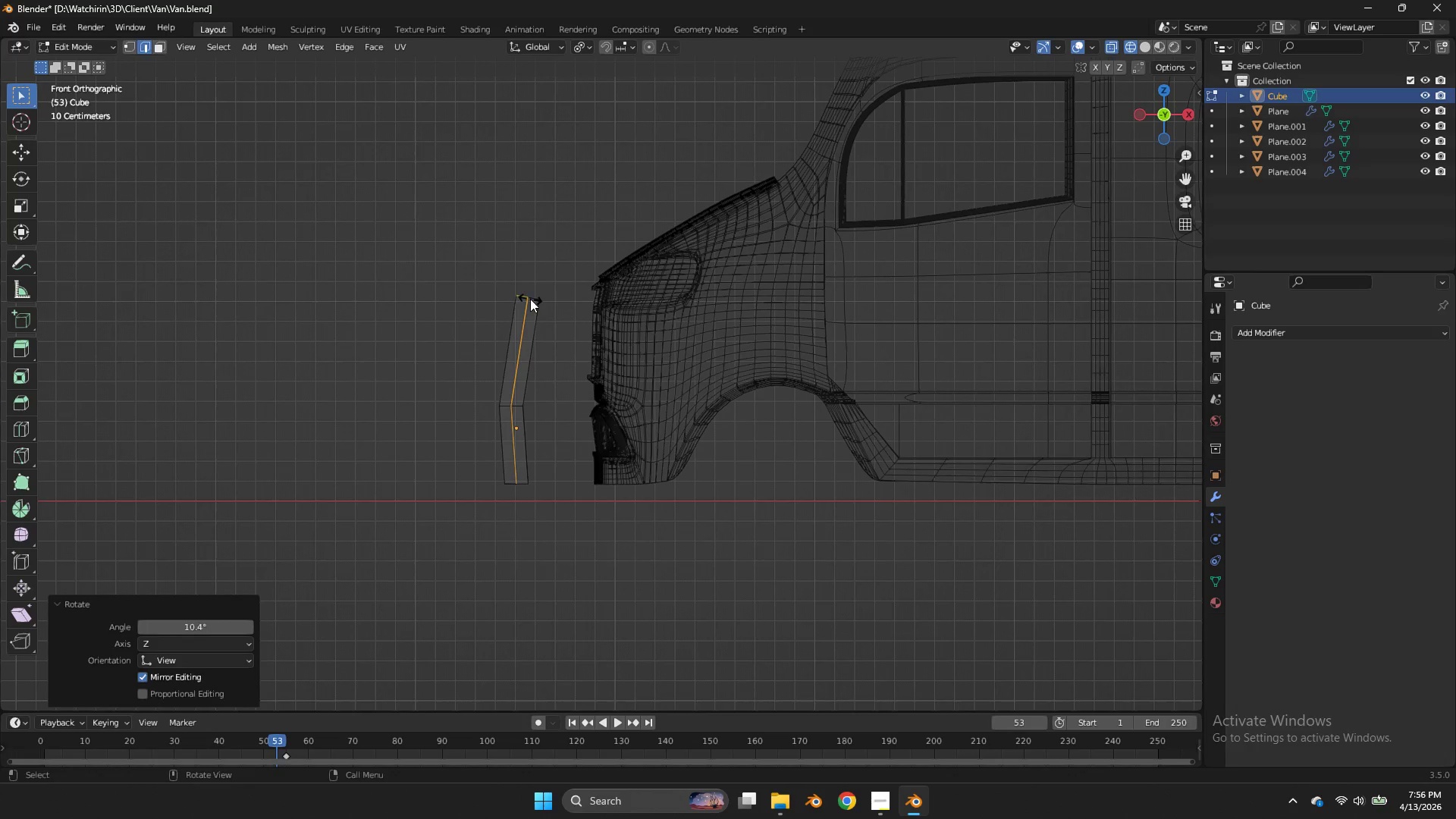 
left_click([530, 299])
 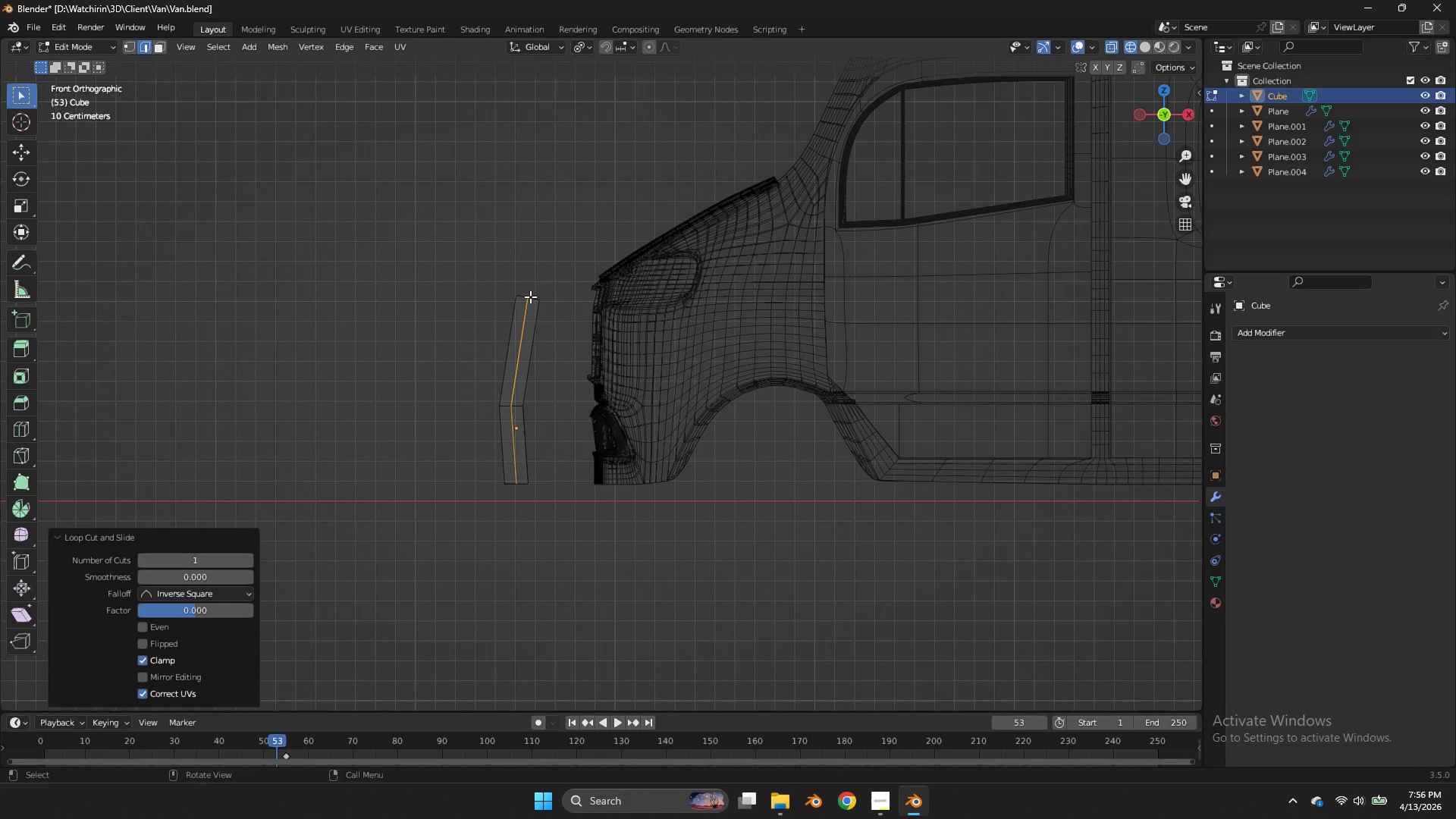 
right_click([530, 299])
 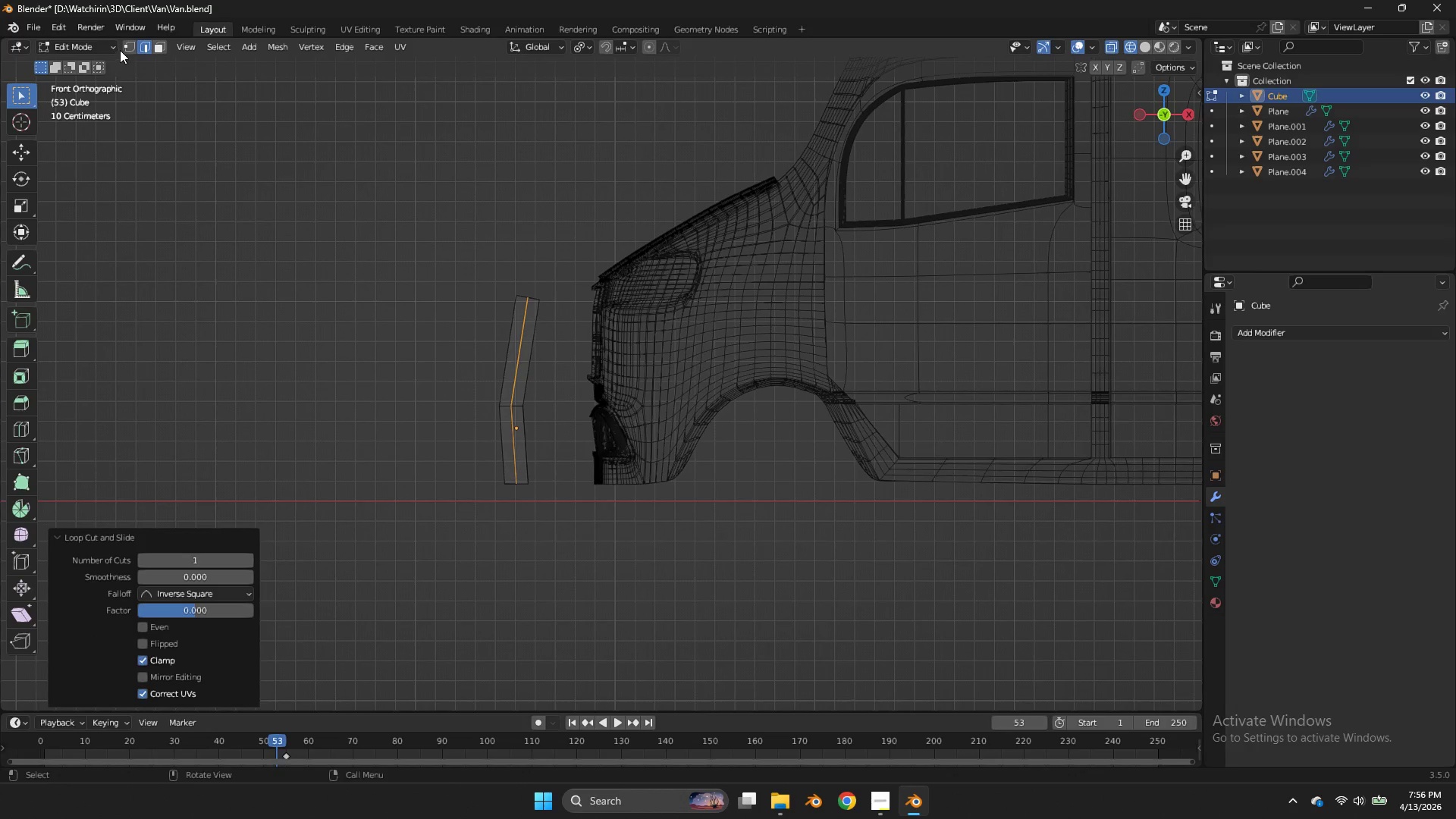 
left_click([127, 46])
 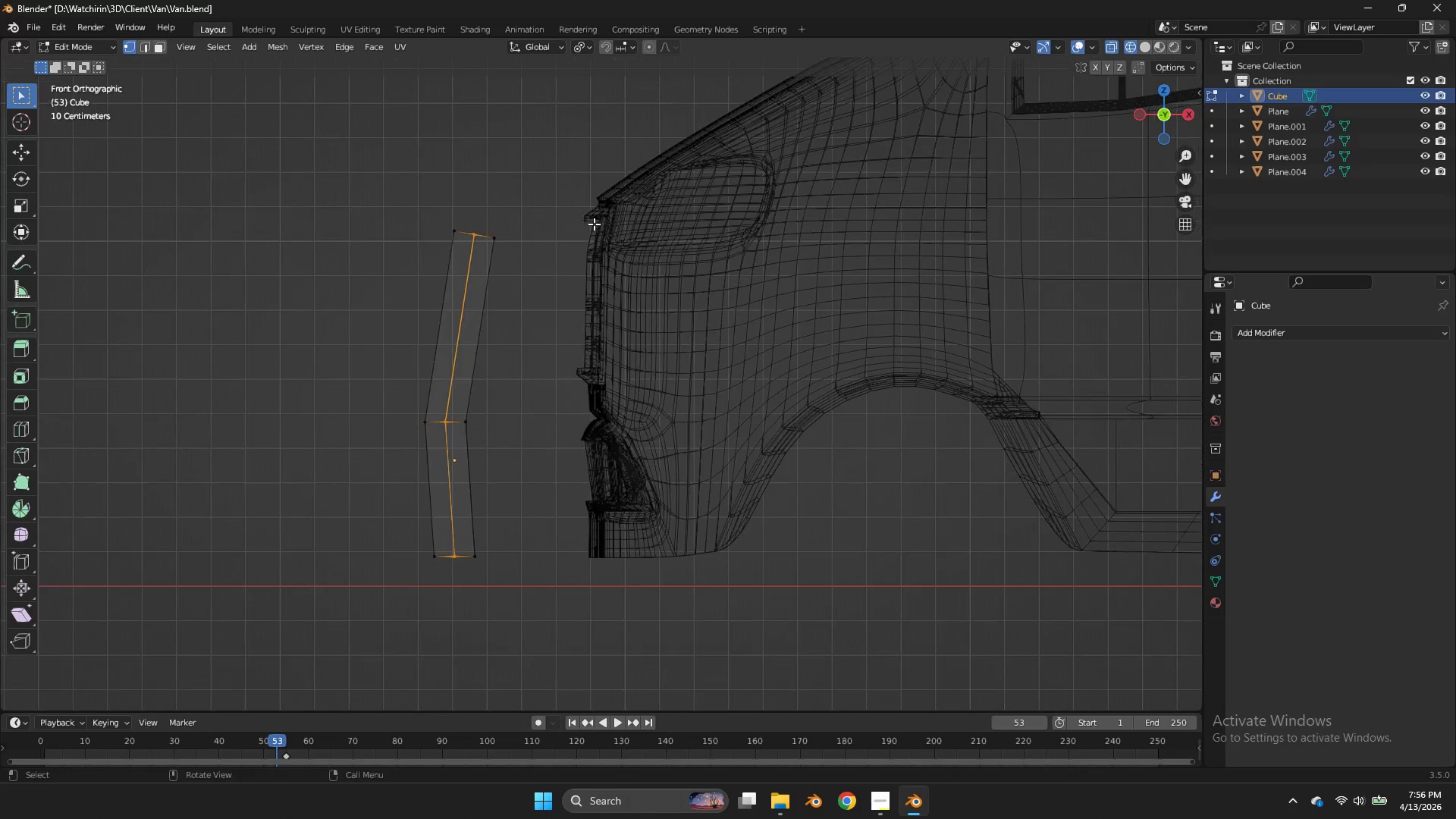 
scroll: coordinate [594, 224], scroll_direction: up, amount: 3.0
 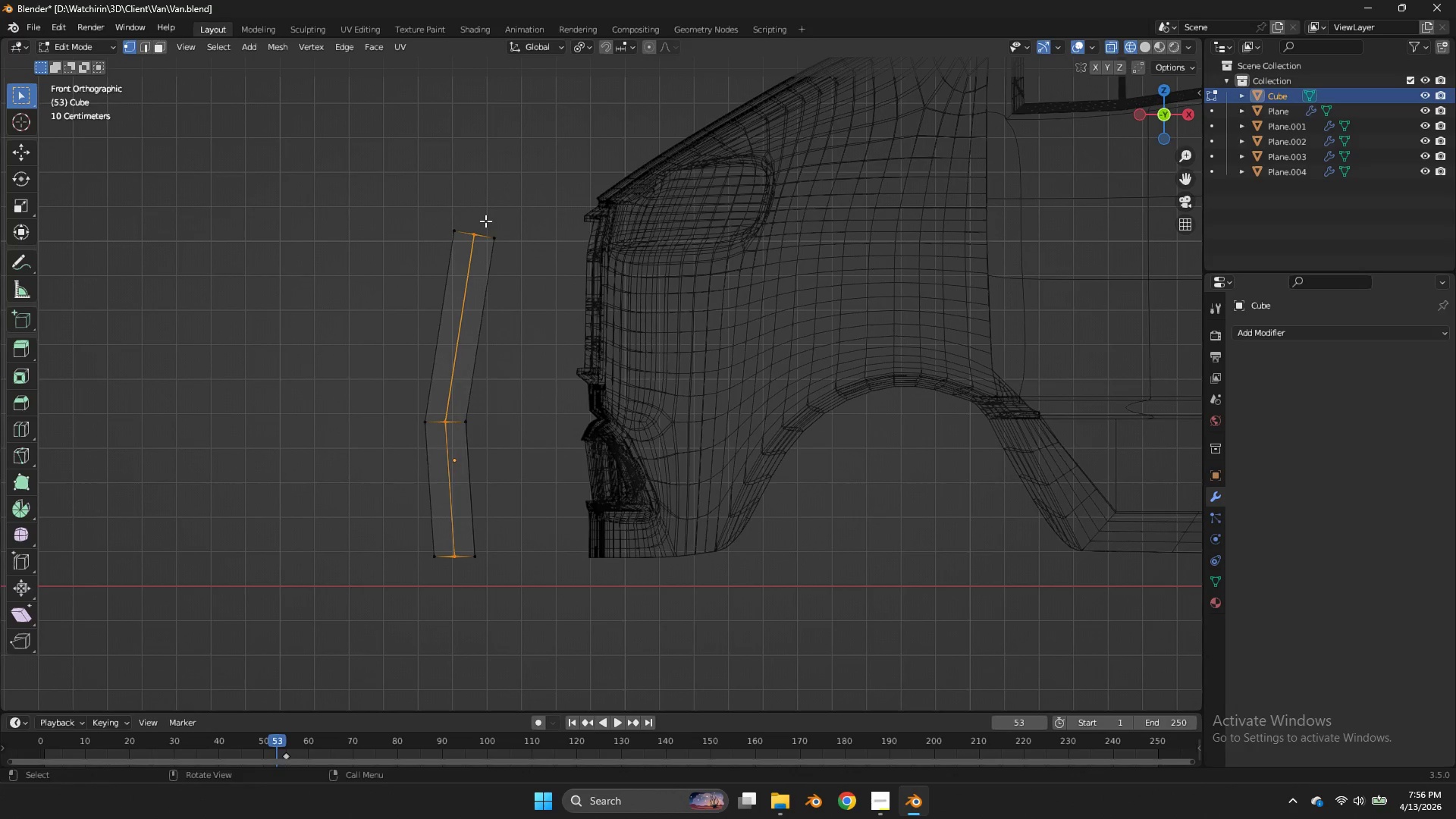 
left_click_drag(start_coordinate=[484, 221], to_coordinate=[466, 247])
 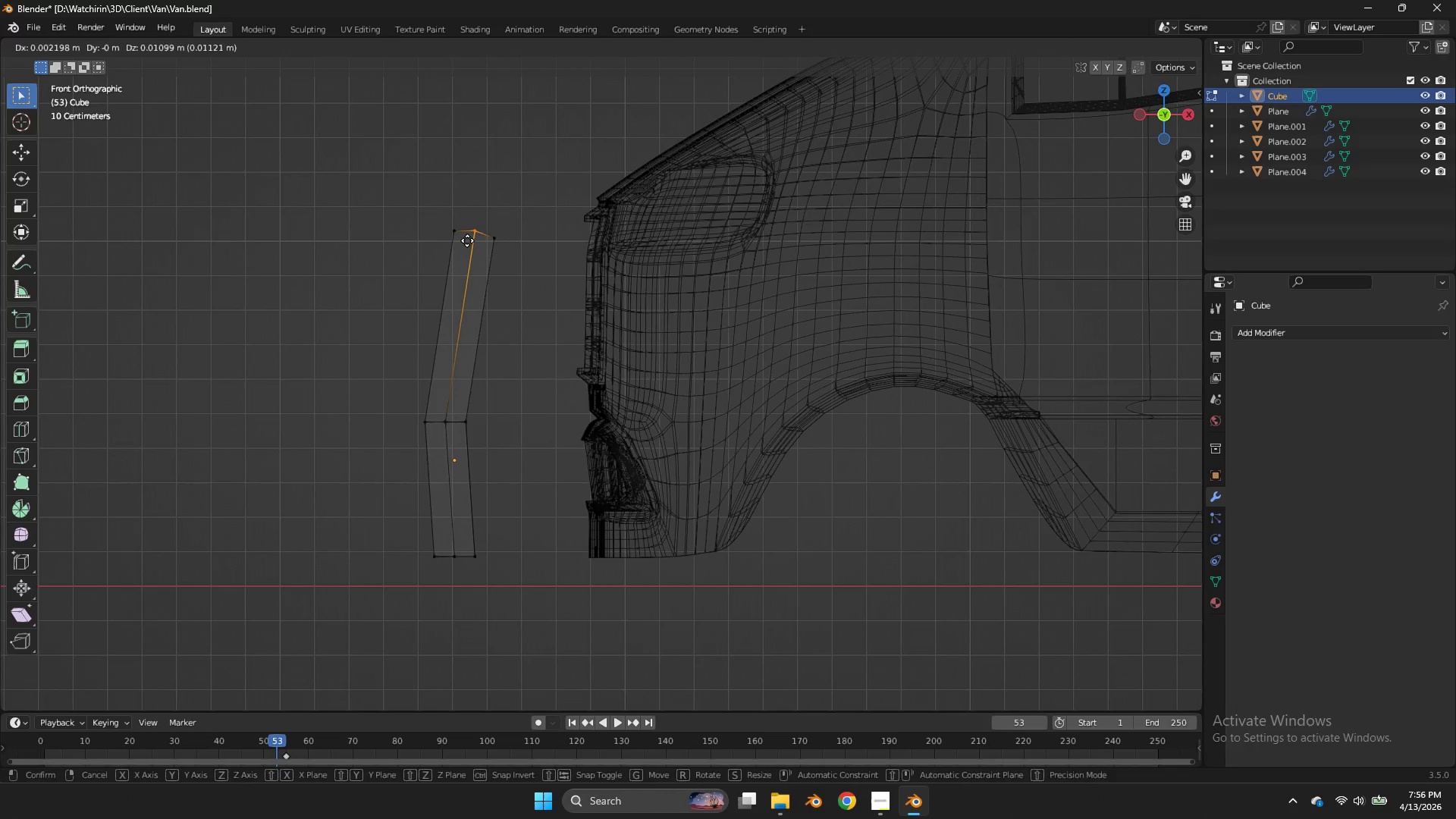 
key(G)
 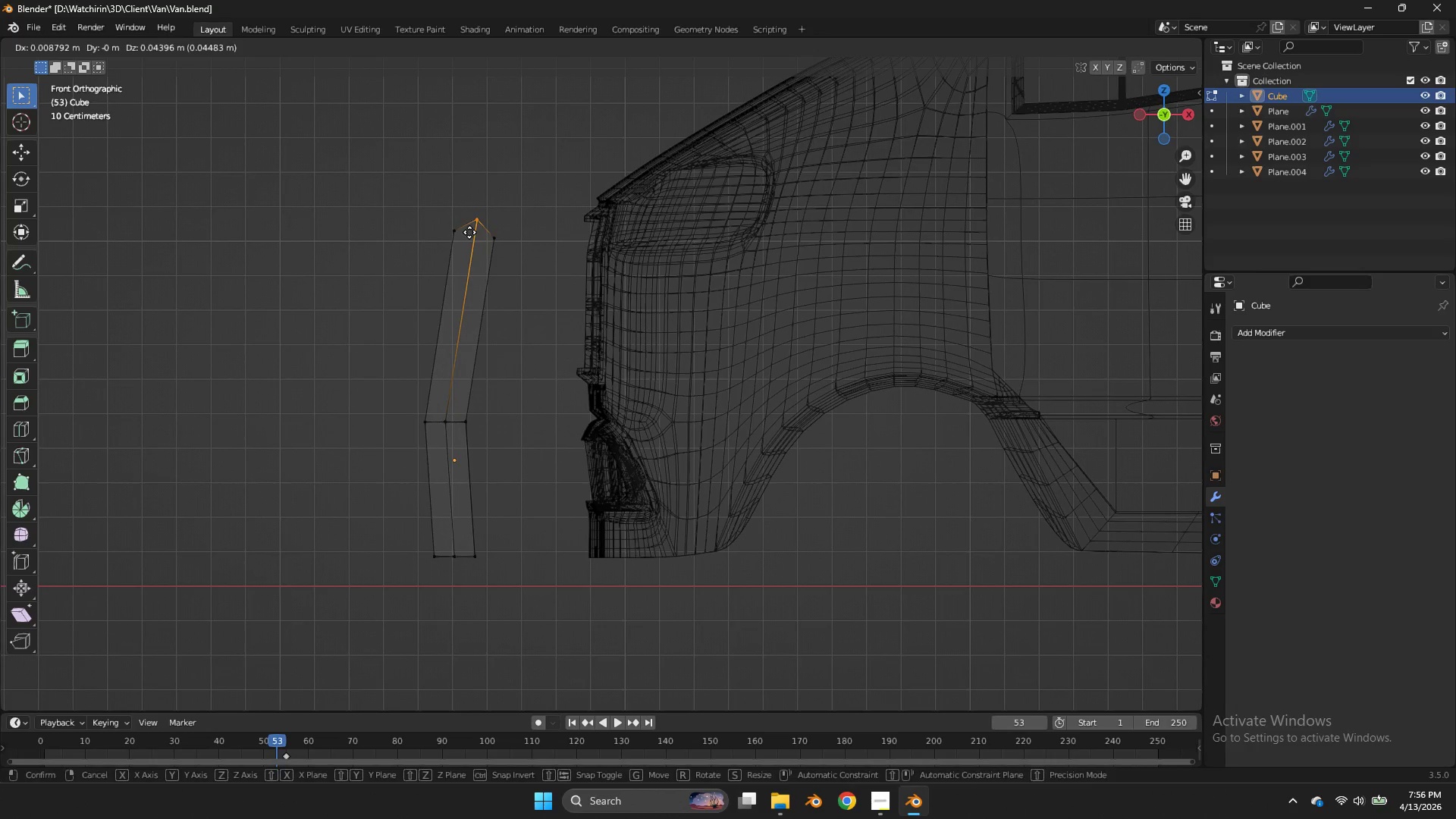 
left_click([469, 232])
 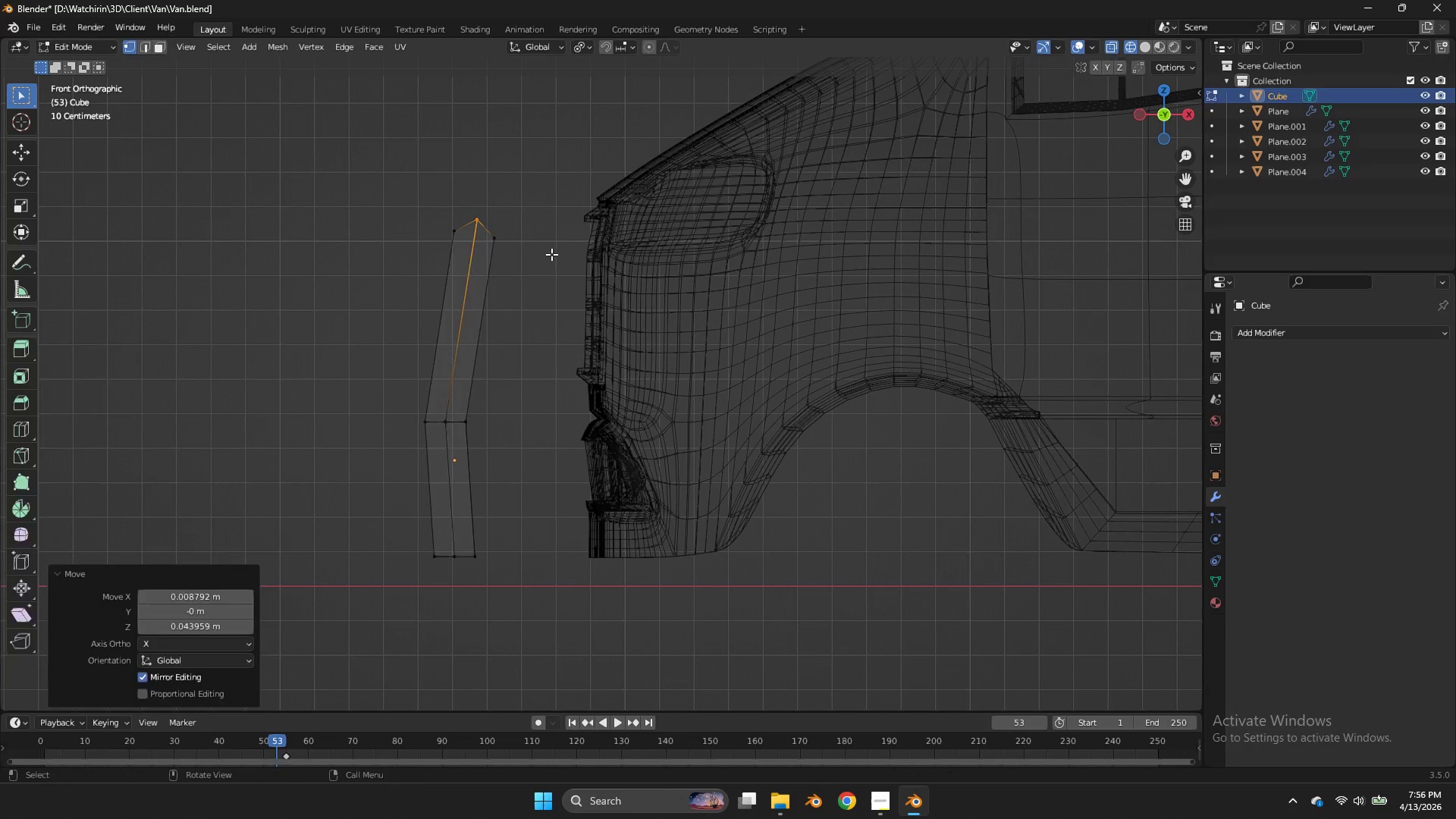 
key(Tab)
key(Tab)
type(ag)
 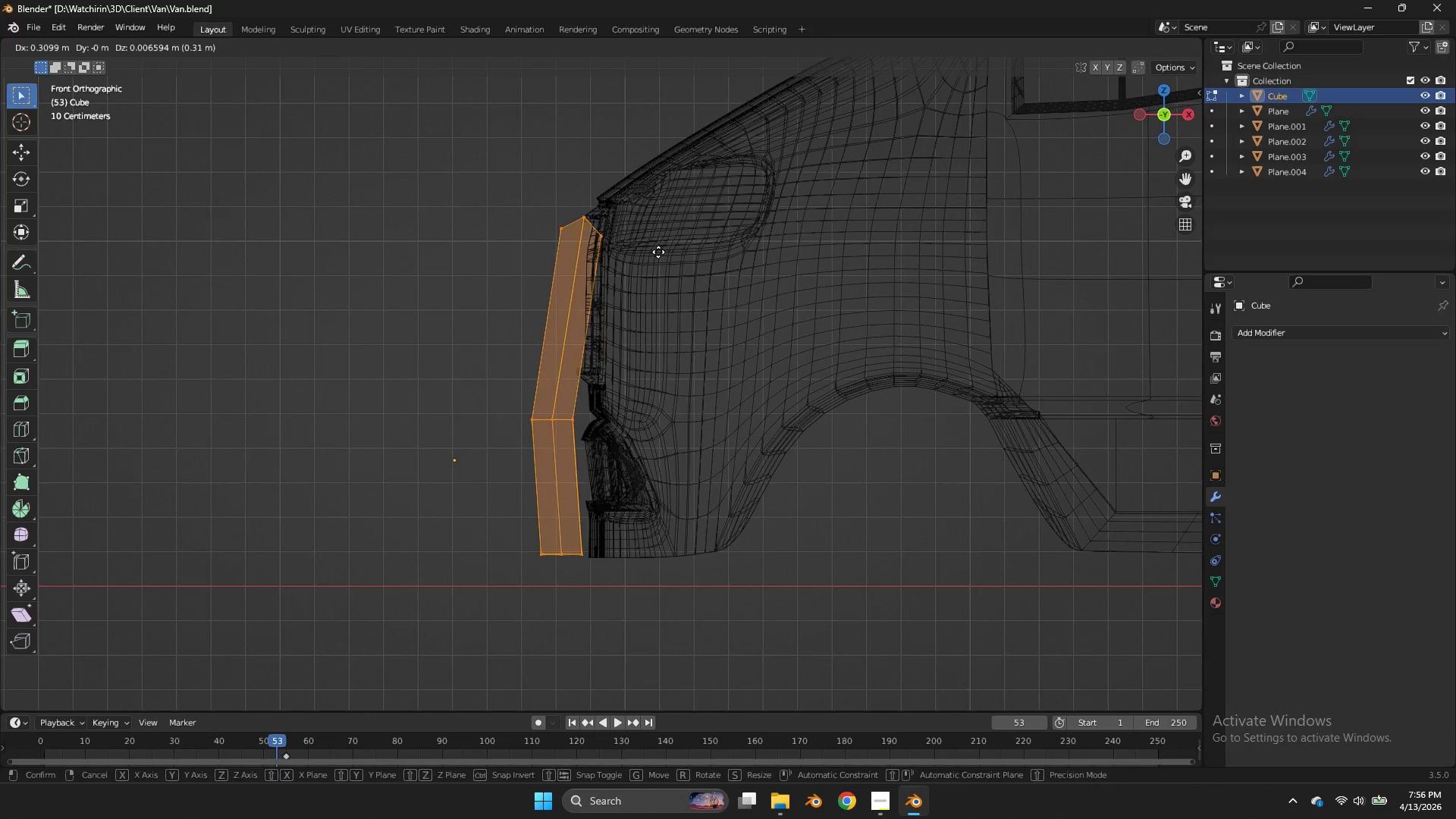 
right_click([658, 252])
 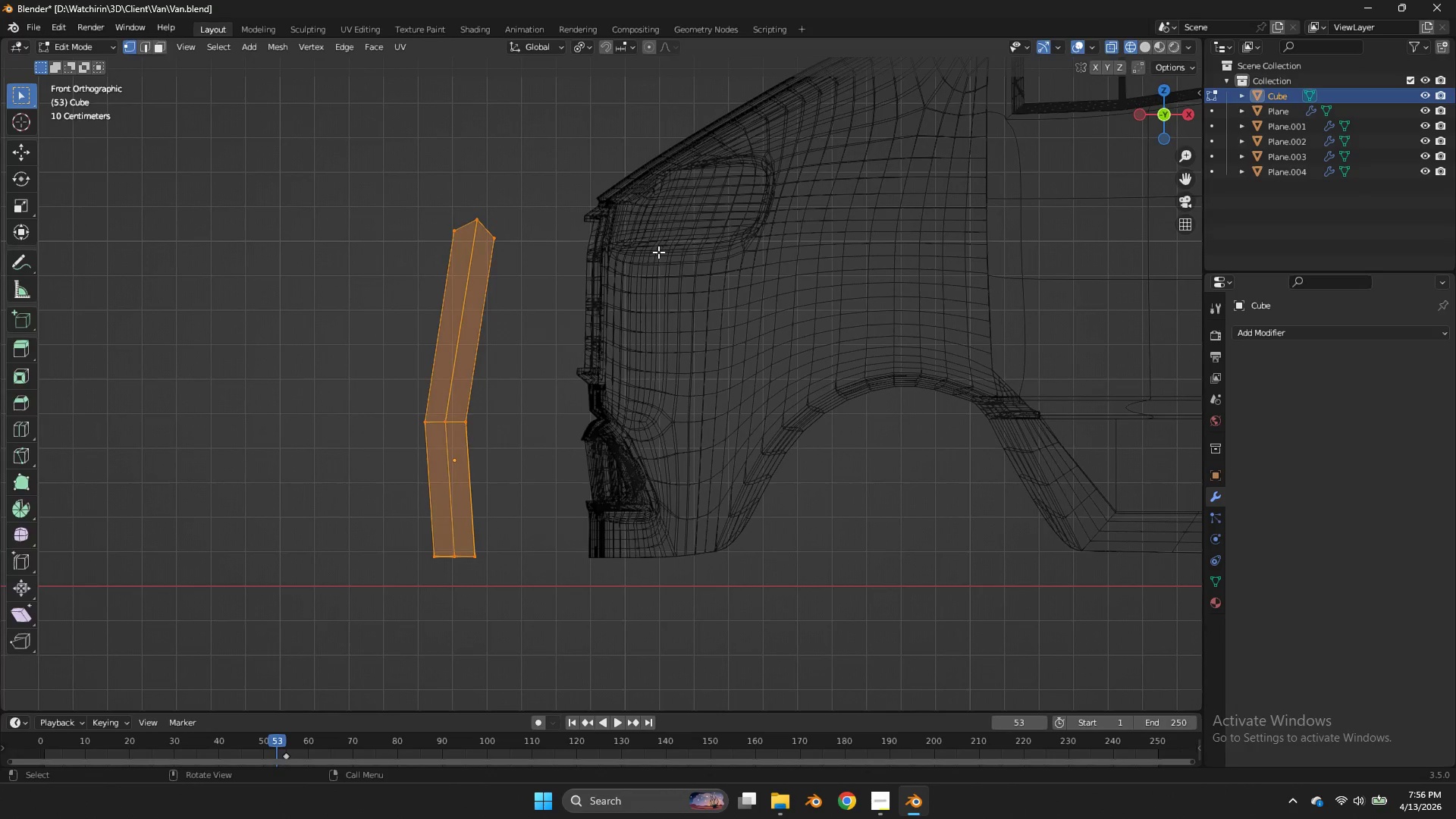 
key(Tab)
 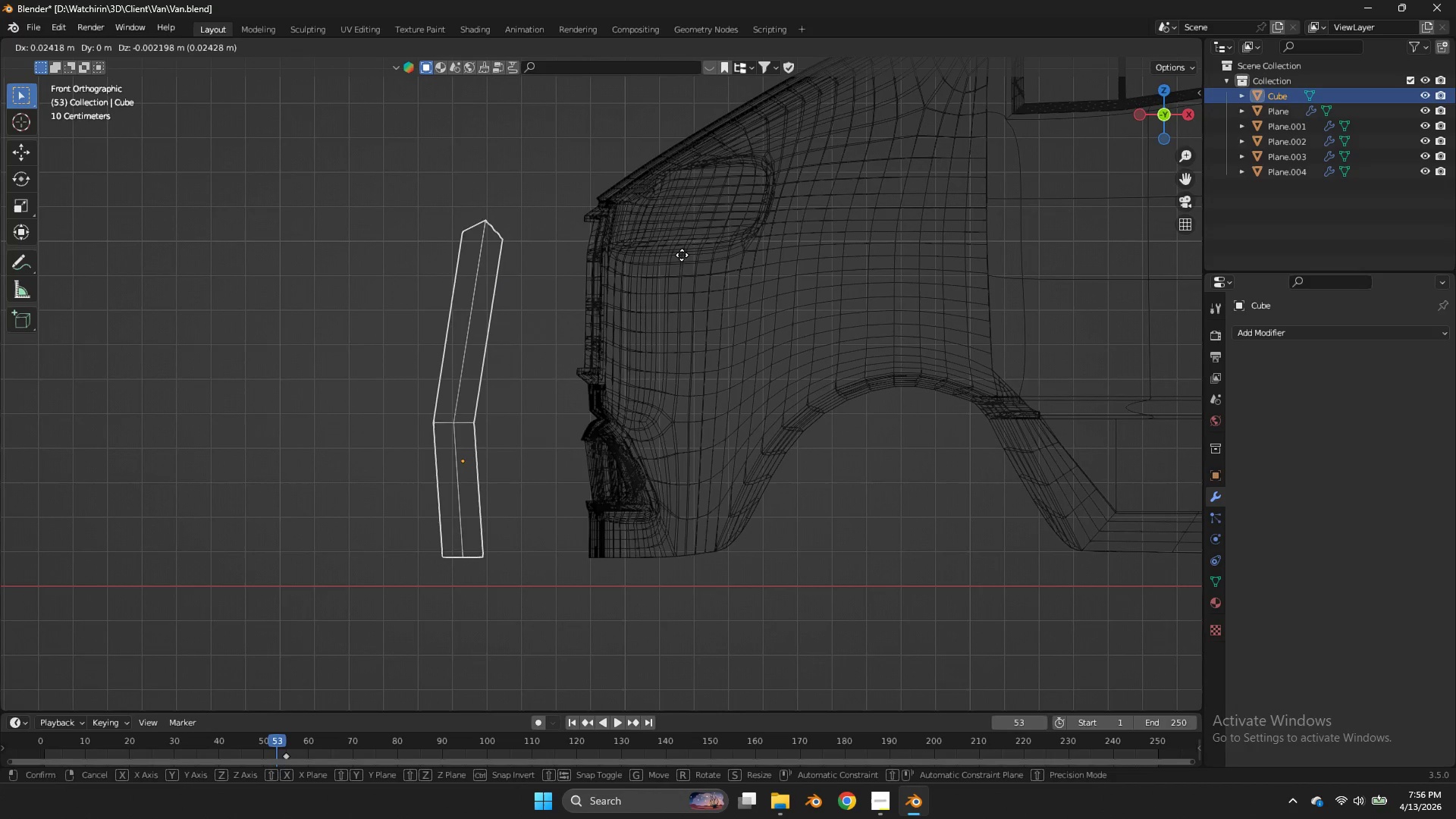 
key(G)
 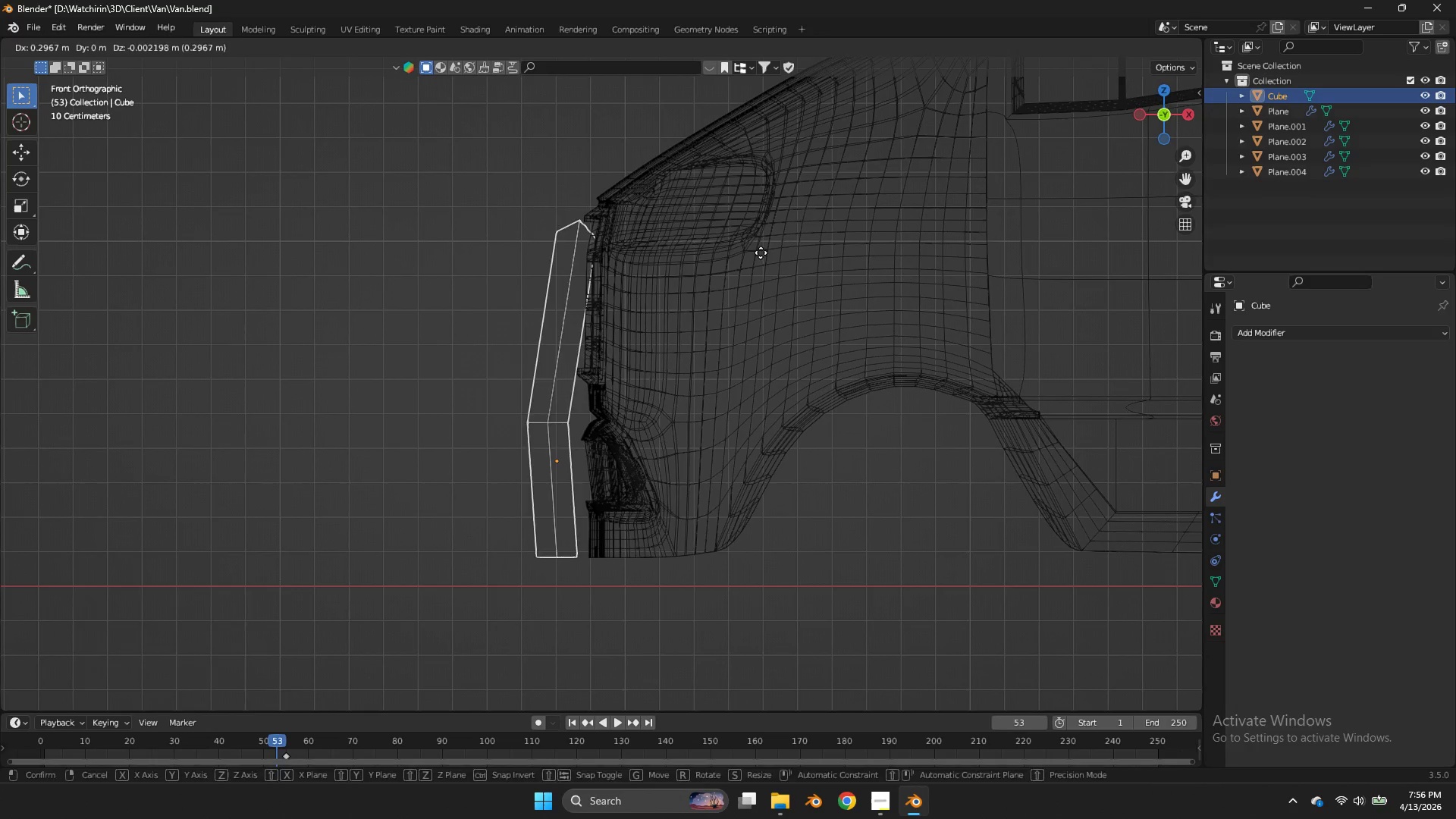 
left_click([761, 253])
 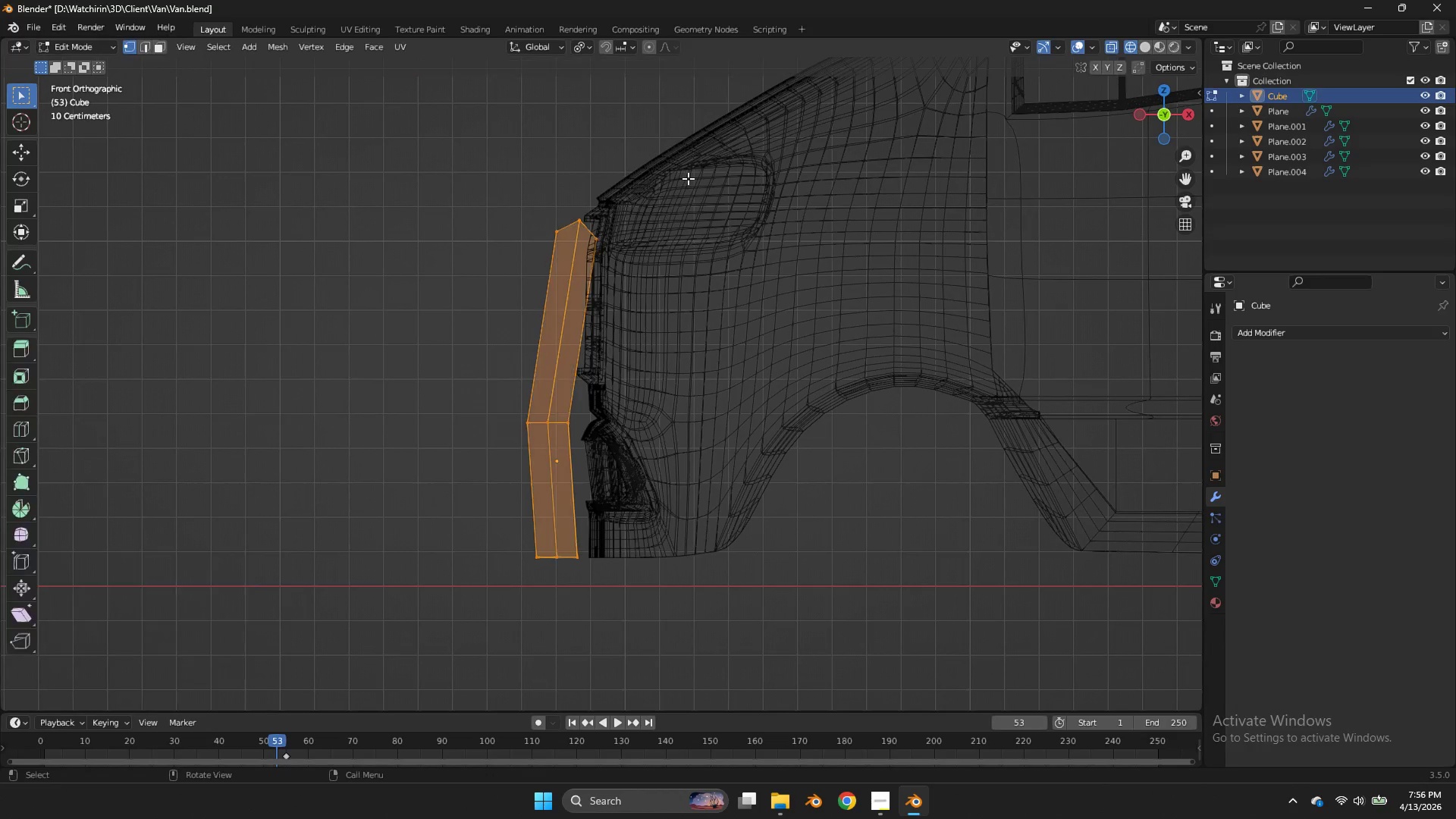 
key(Tab)
 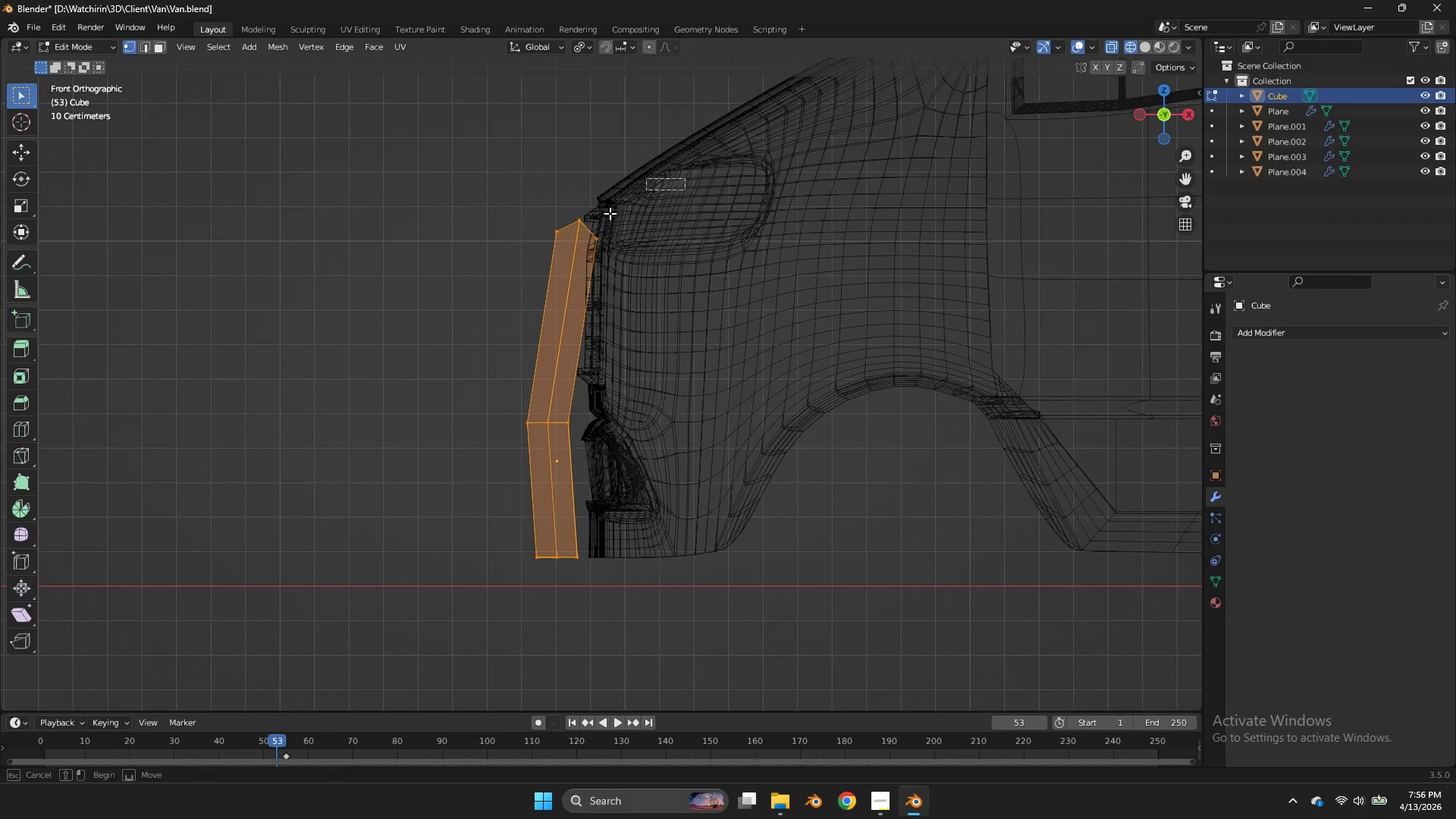 
left_click_drag(start_coordinate=[685, 178], to_coordinate=[540, 256])
 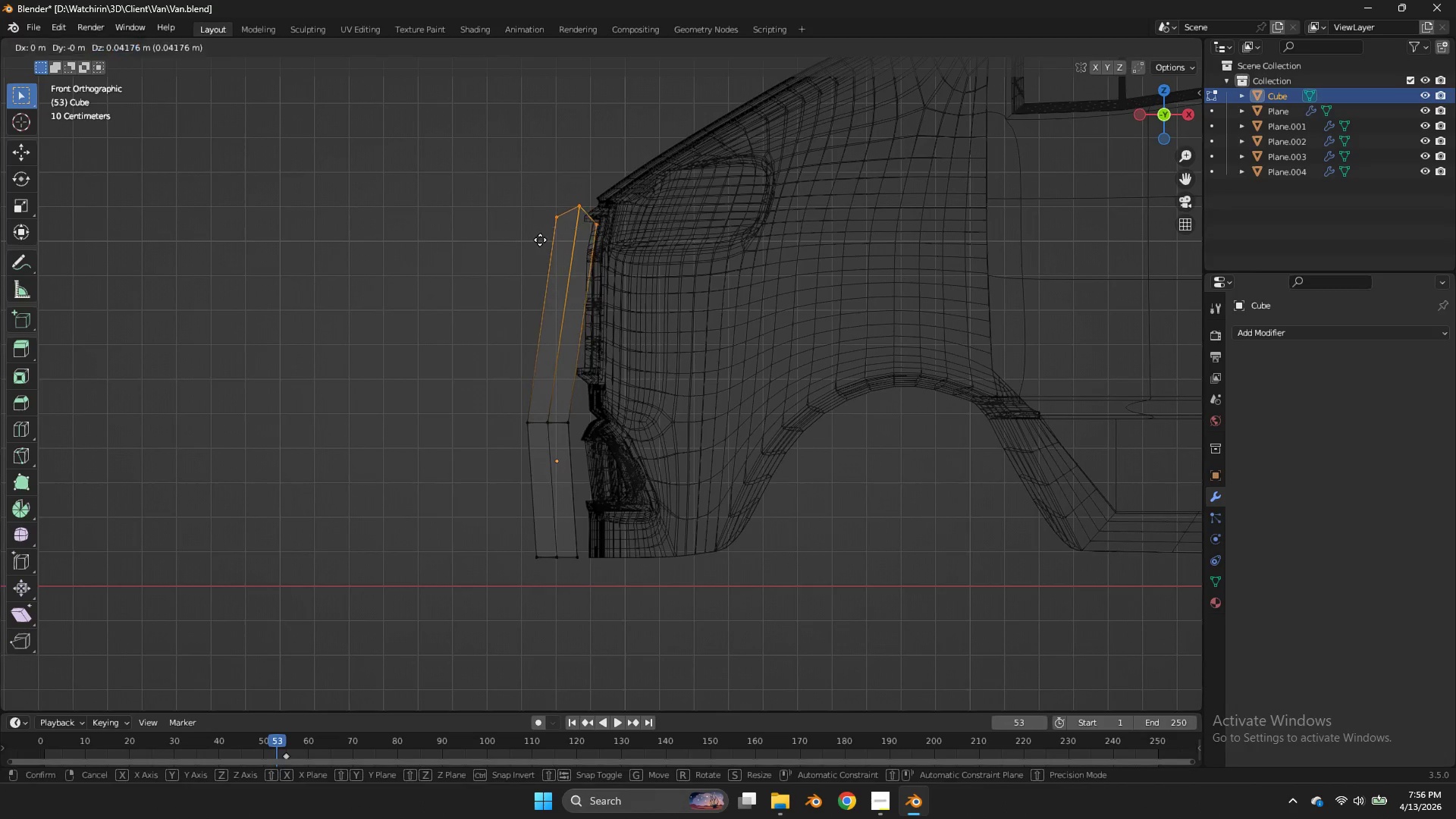 
key(G)
 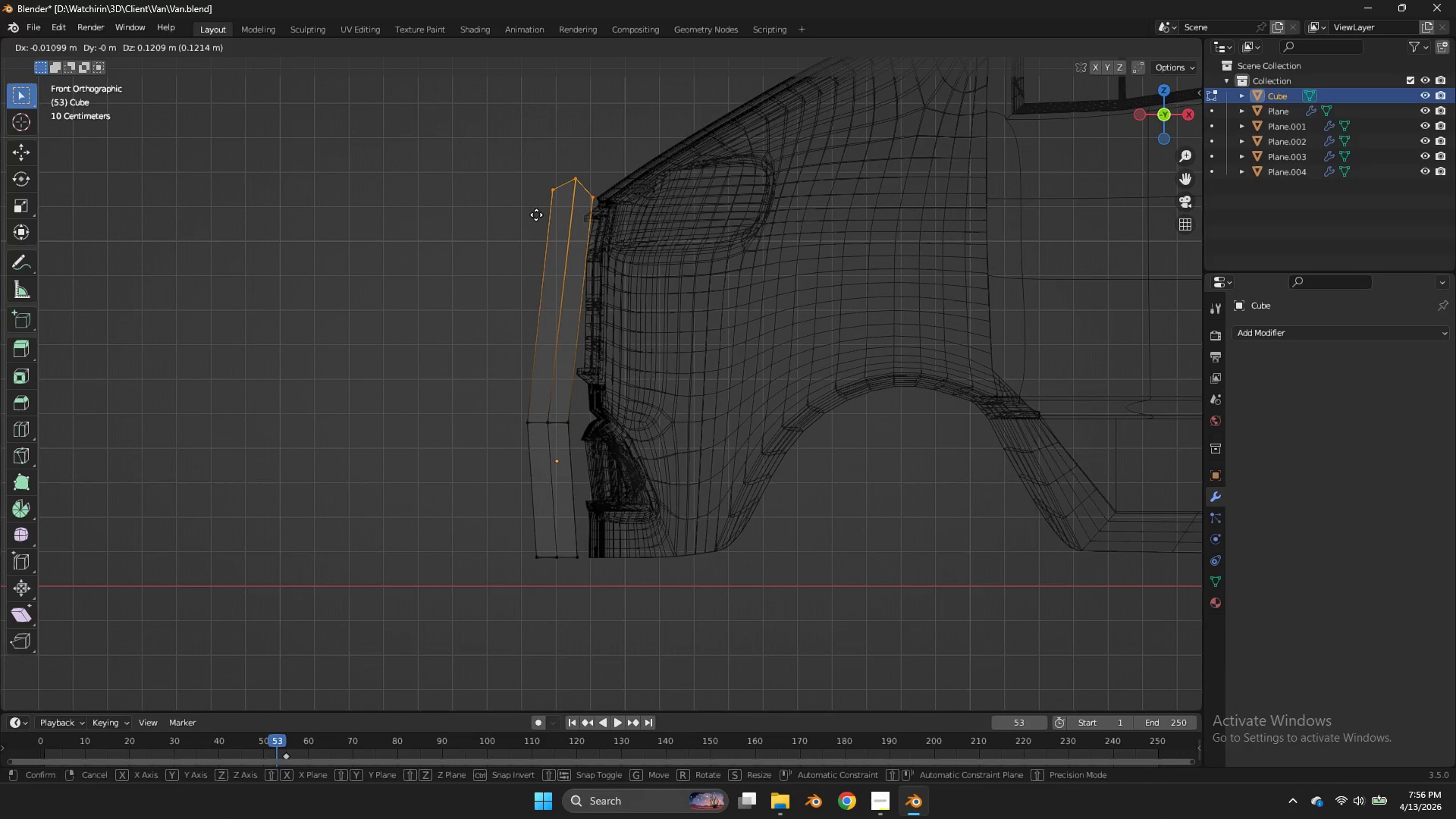 
left_click([536, 215])
 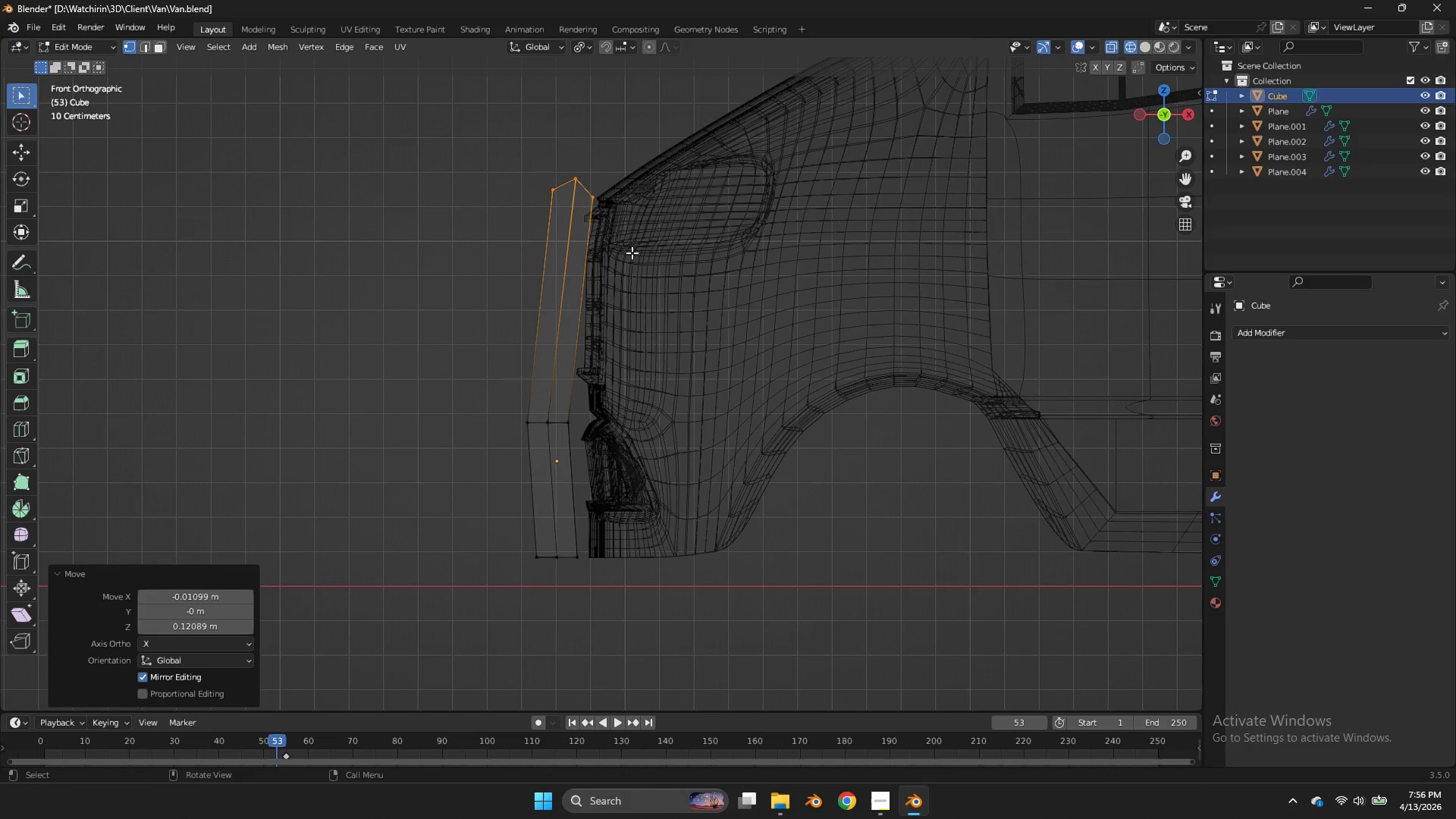 
type(gz)
 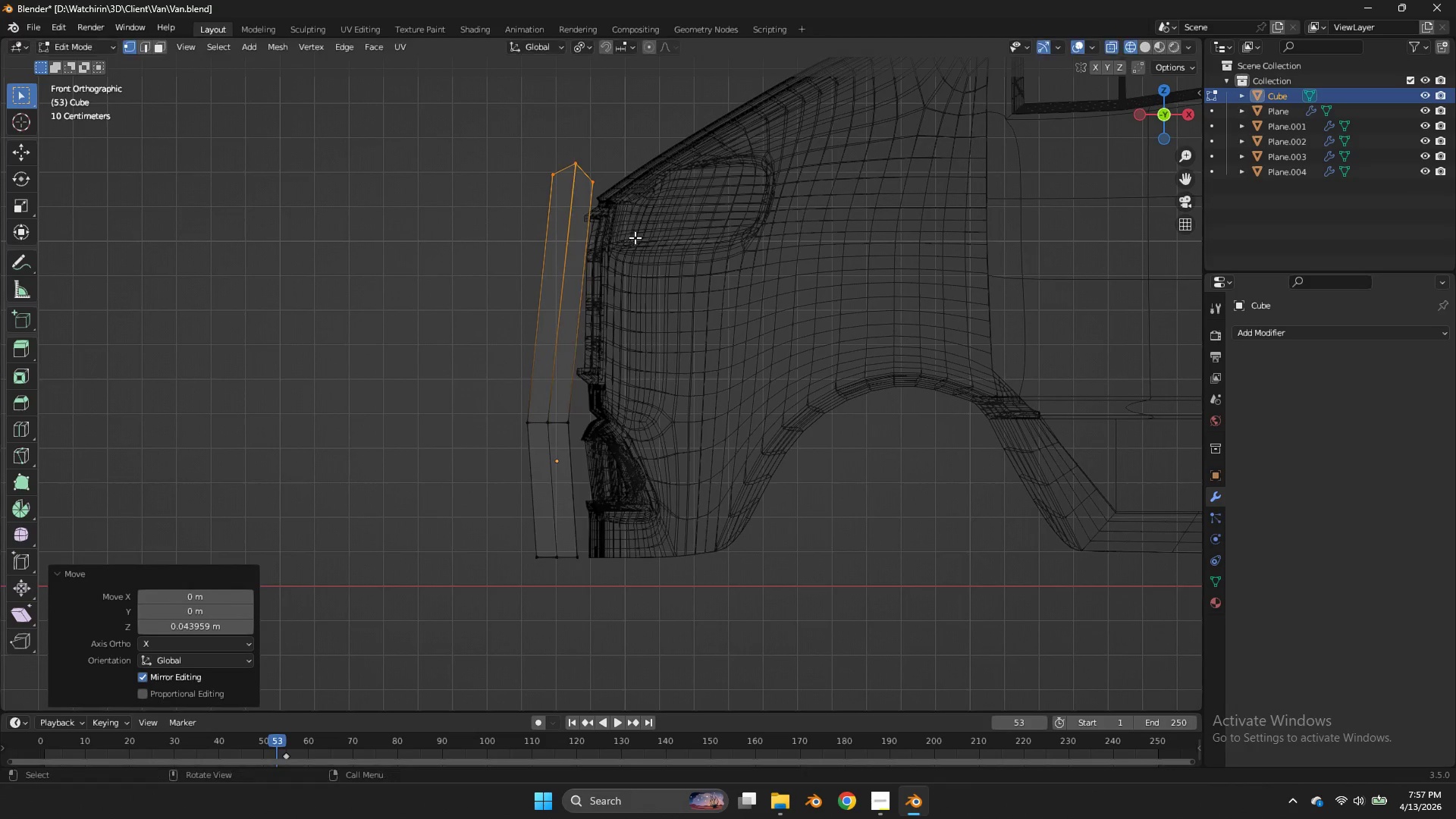 
left_click([635, 237])
 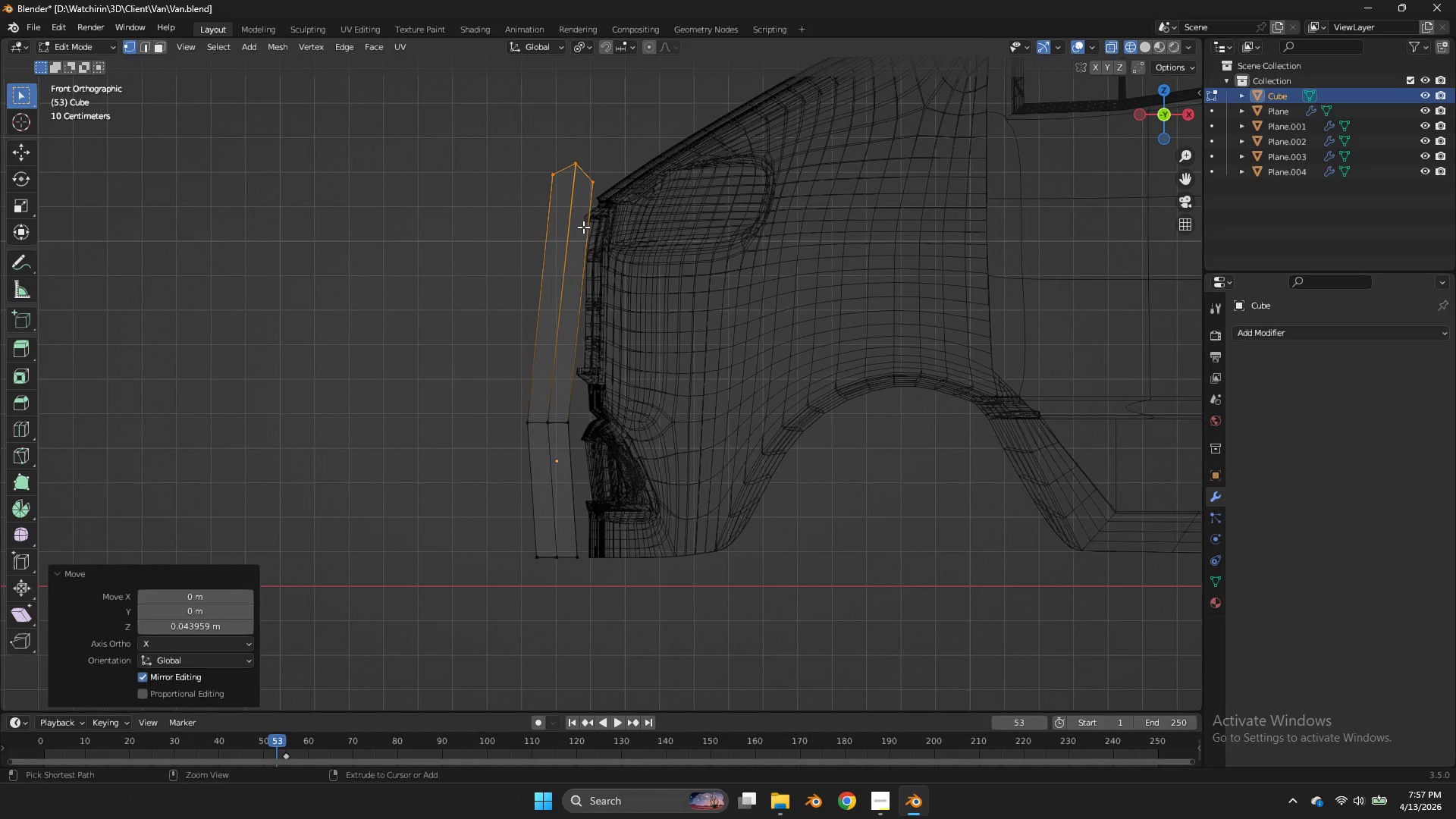 
key(Control+ControlLeft)
 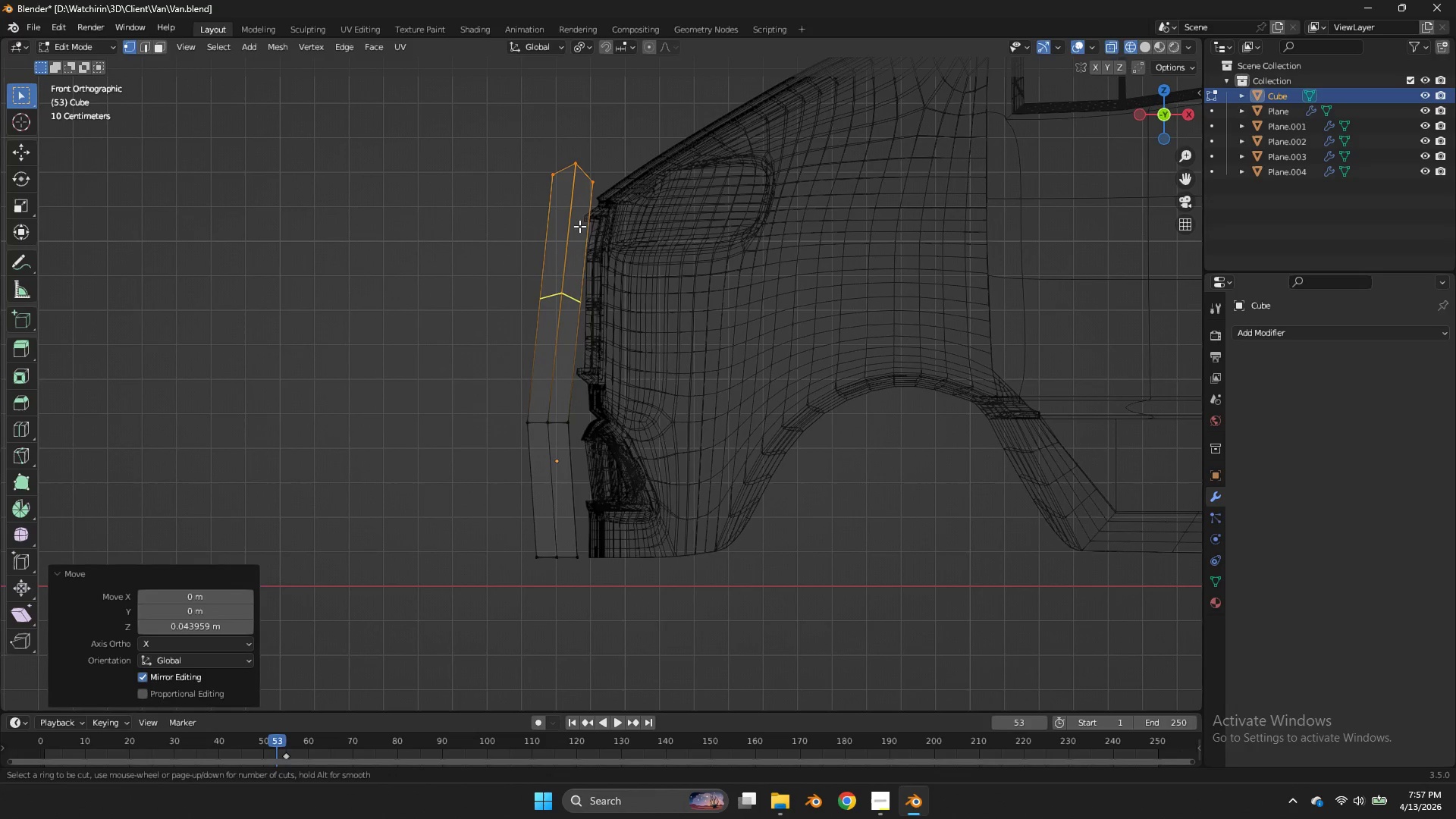 
key(Control+R)
 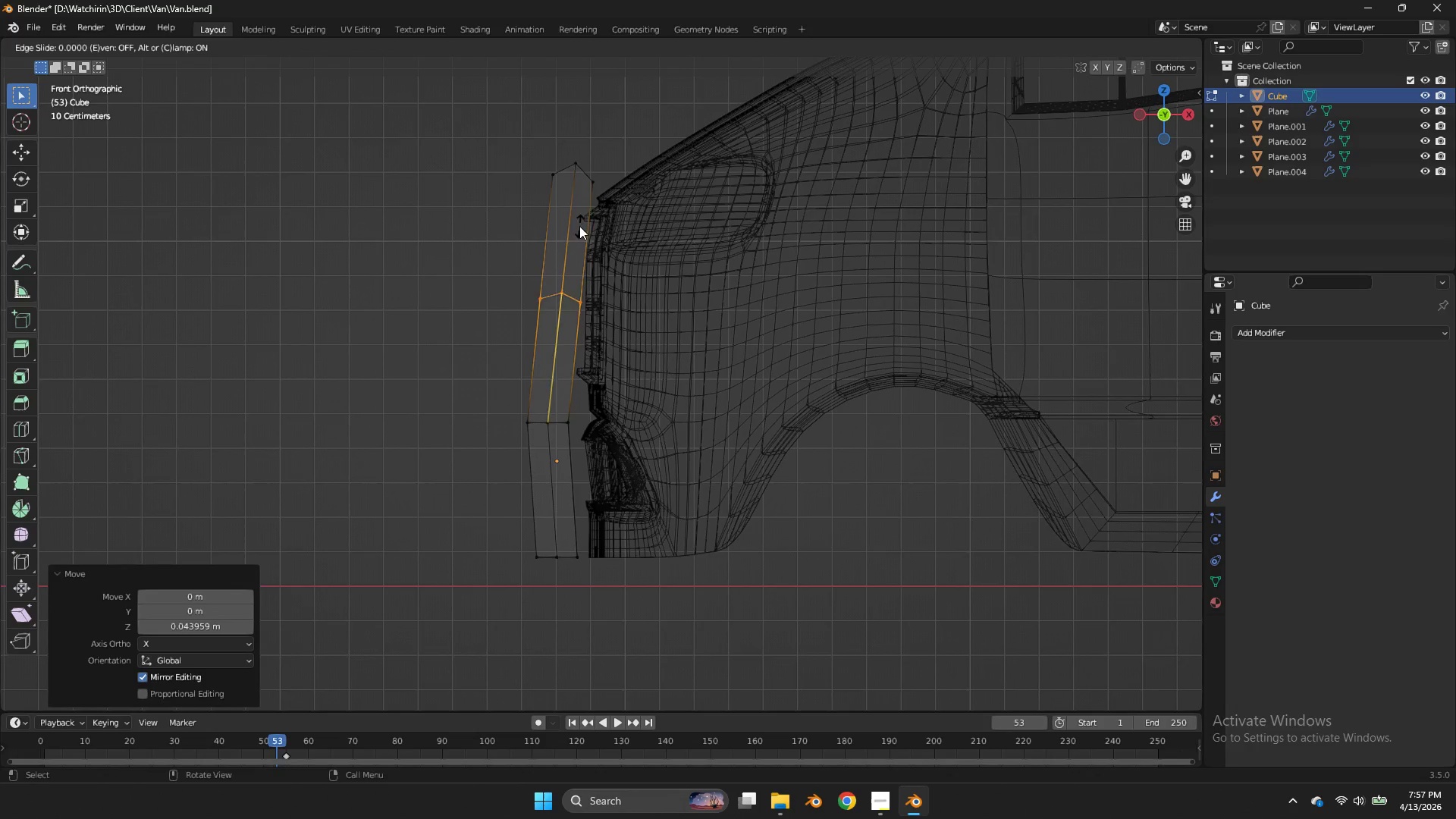 
left_click([579, 226])
 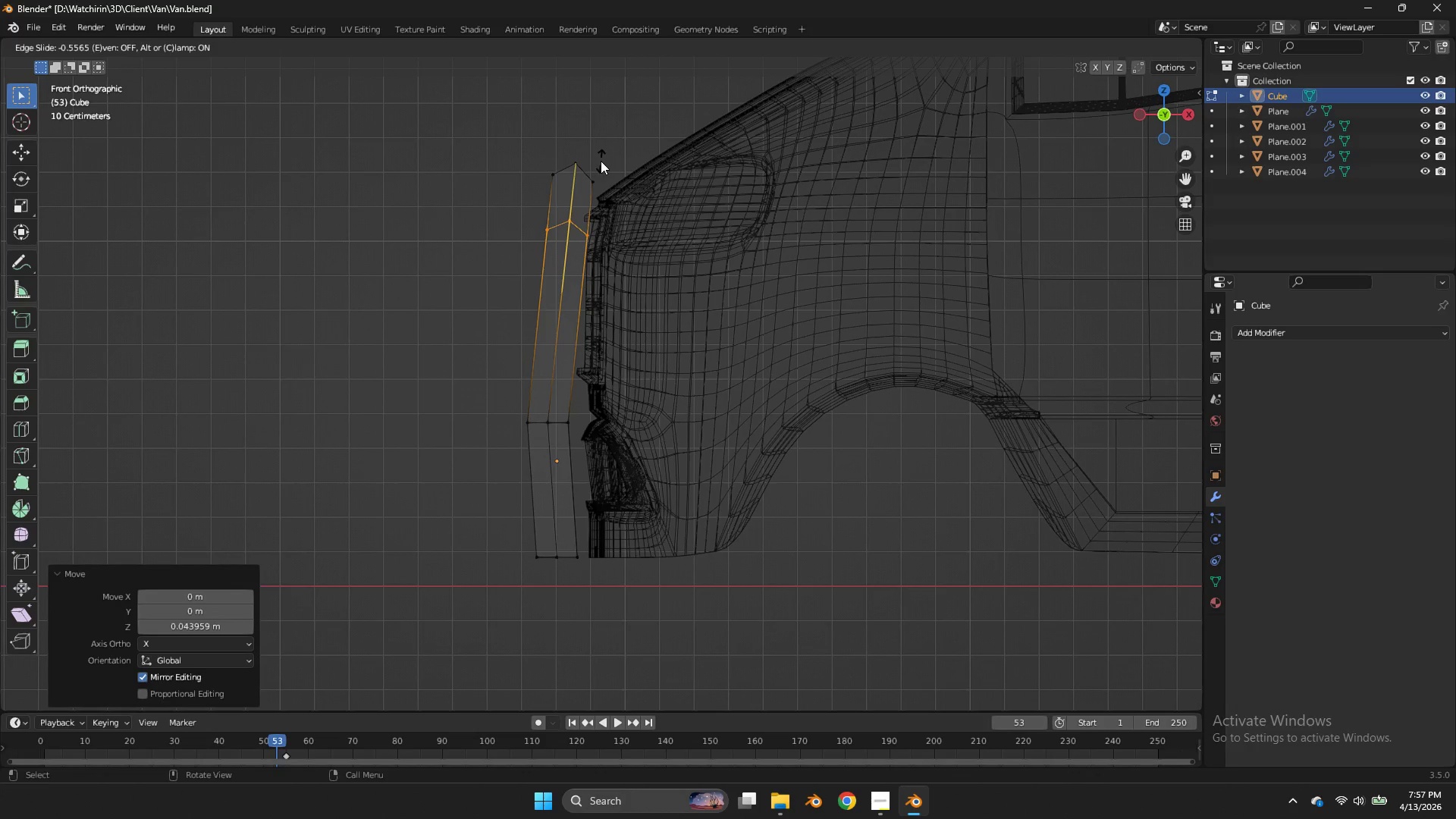 
left_click([602, 159])
 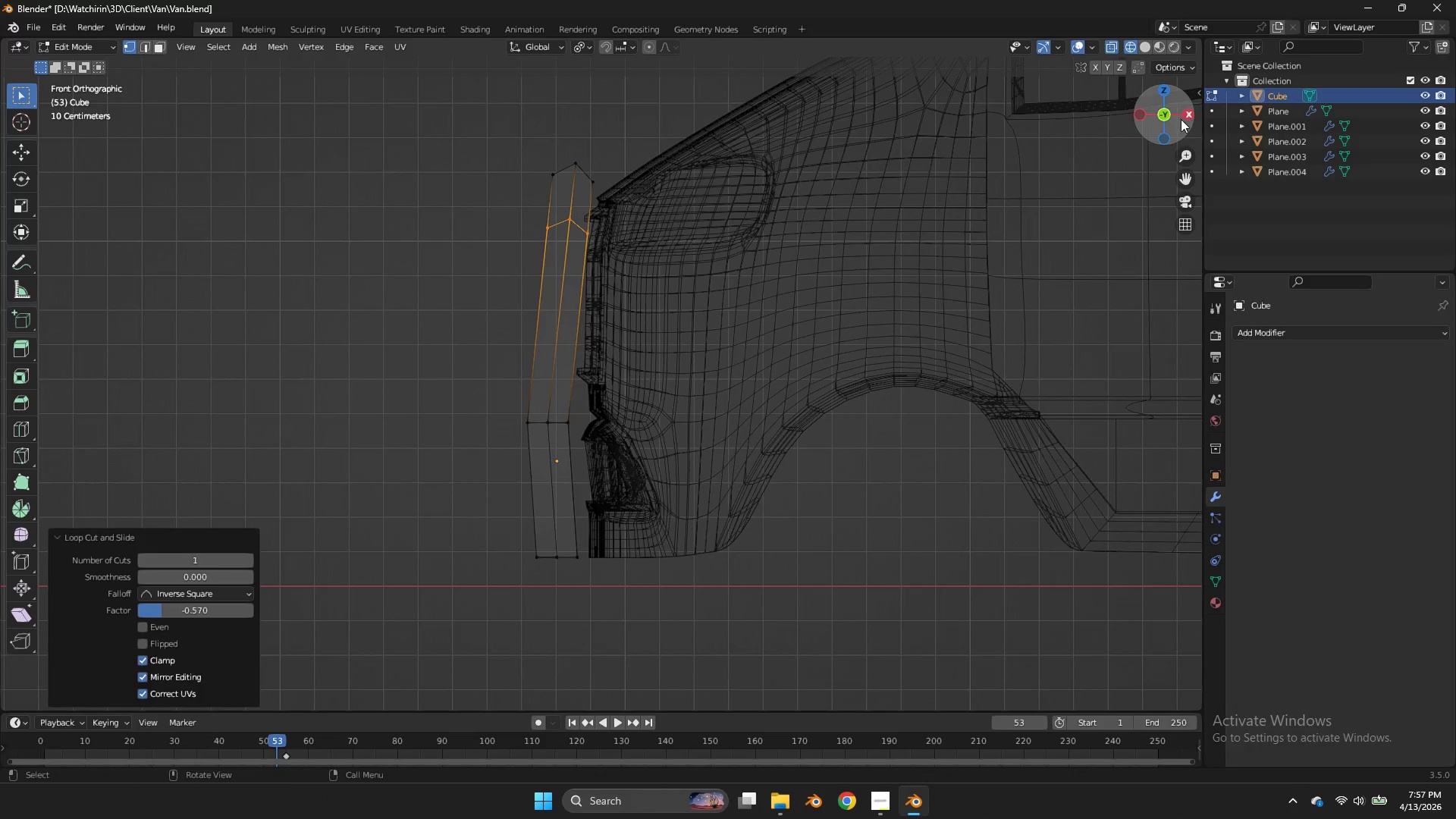 
left_click([1143, 111])
 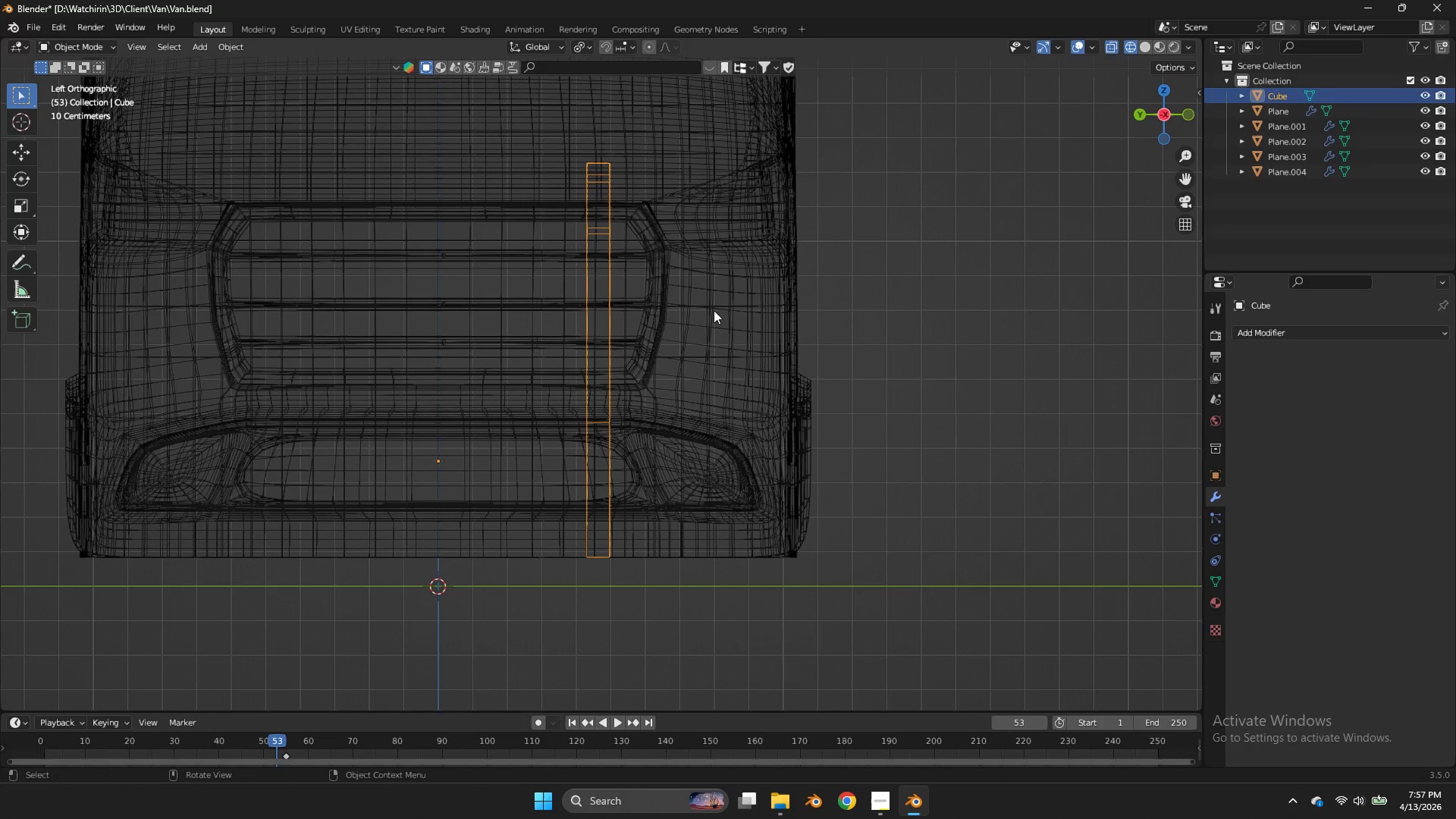 
key(Tab)
 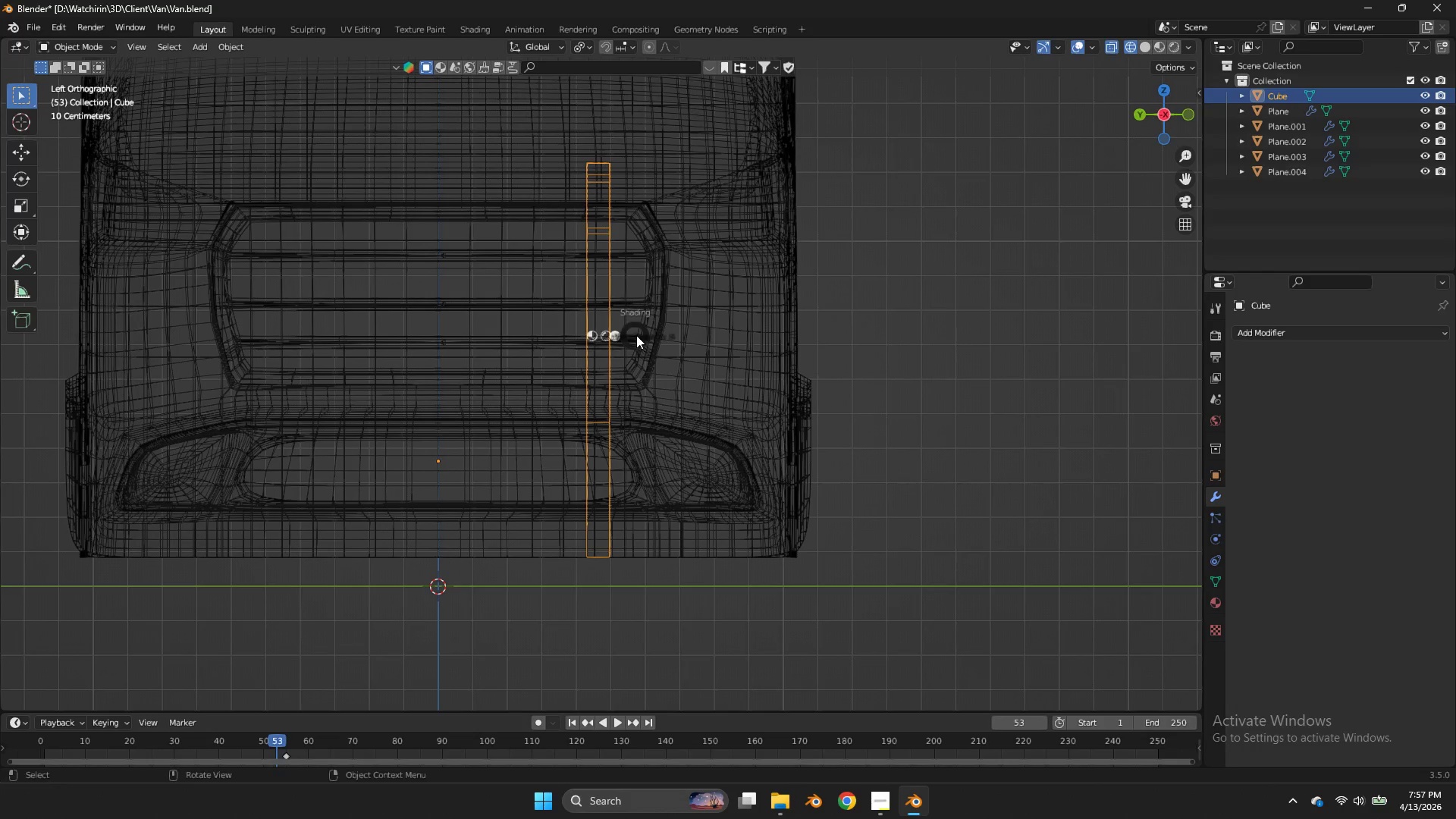 
key(Z)
 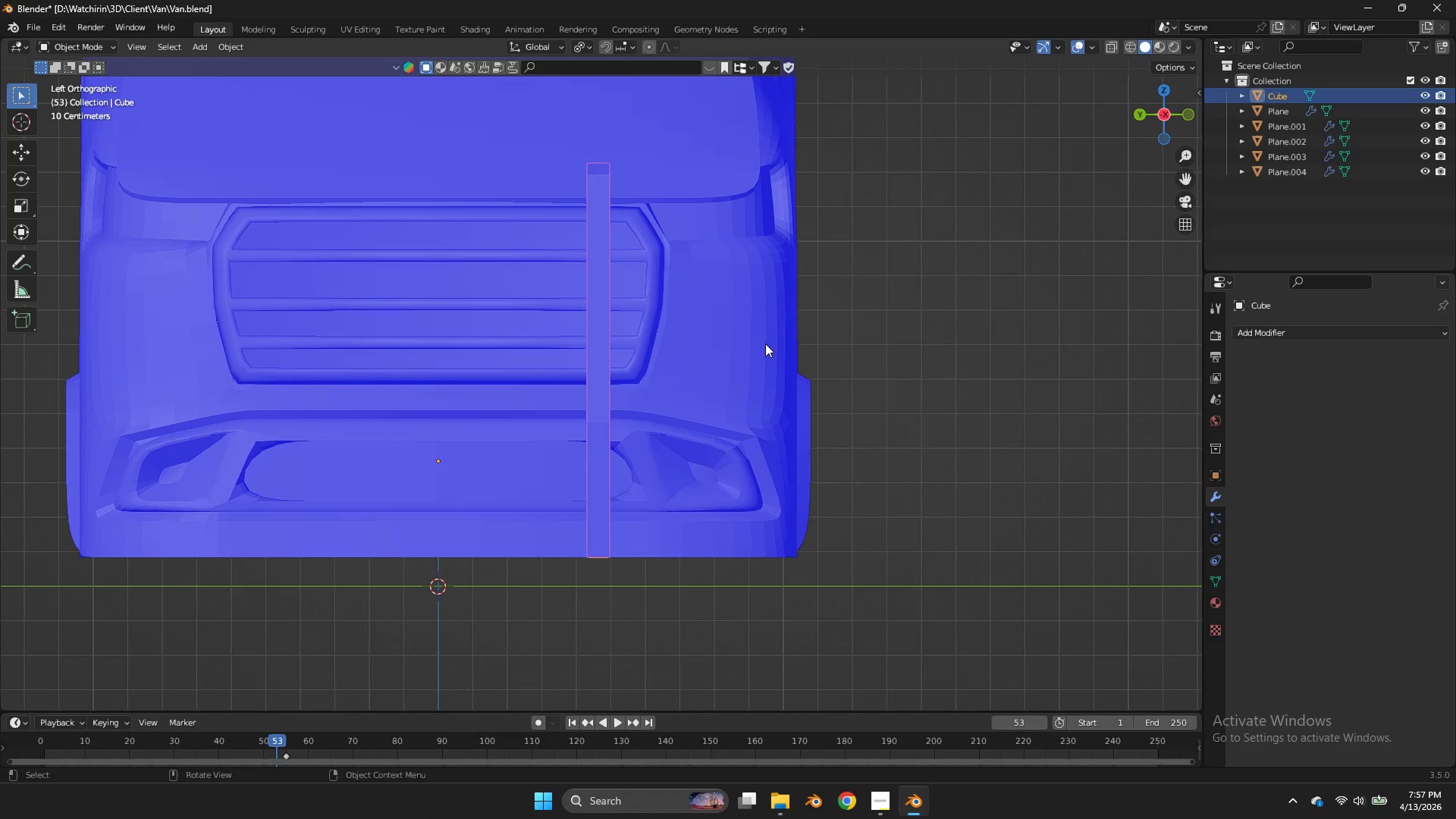 
key(Tab)
 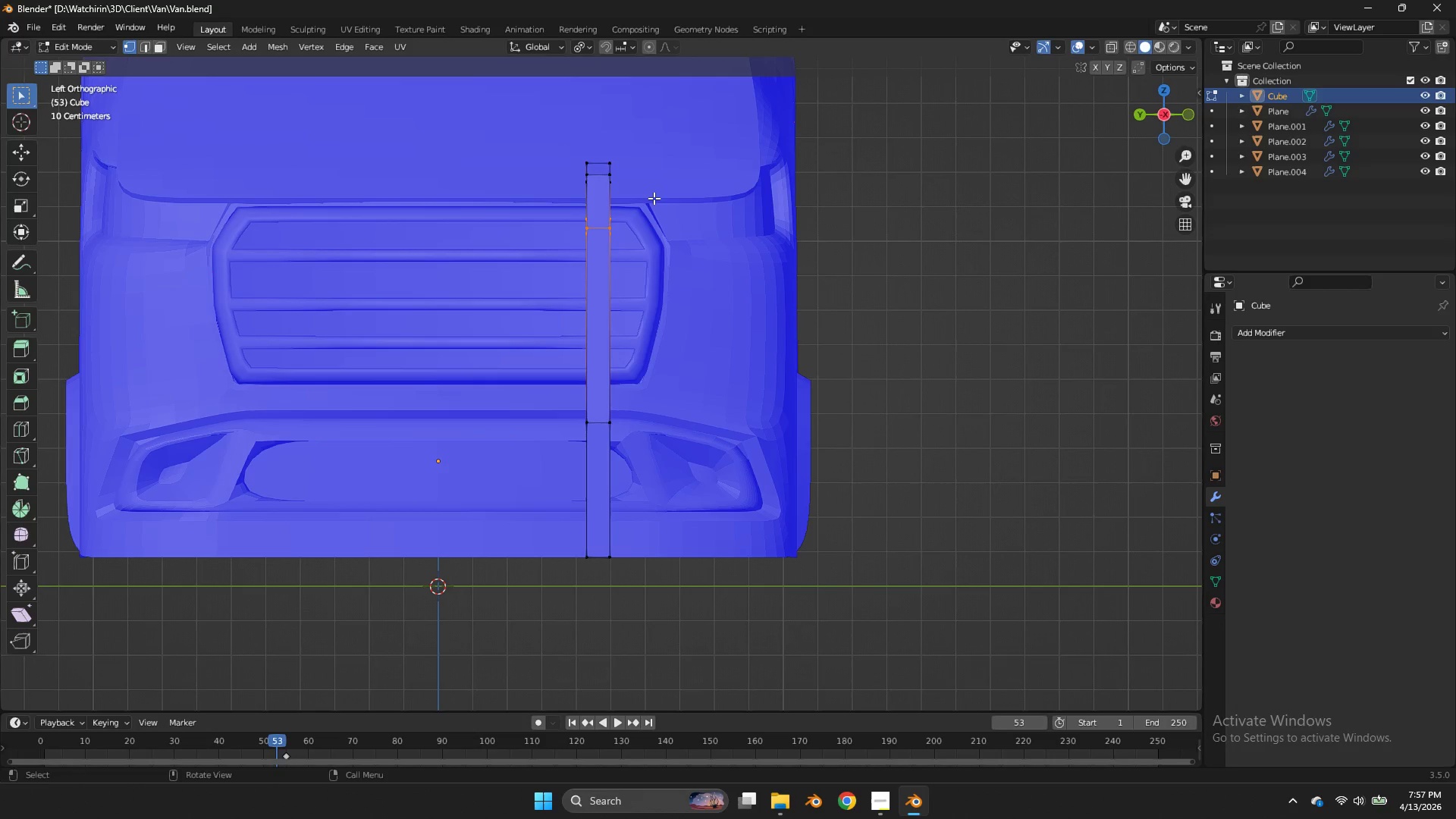 
type(agx)
 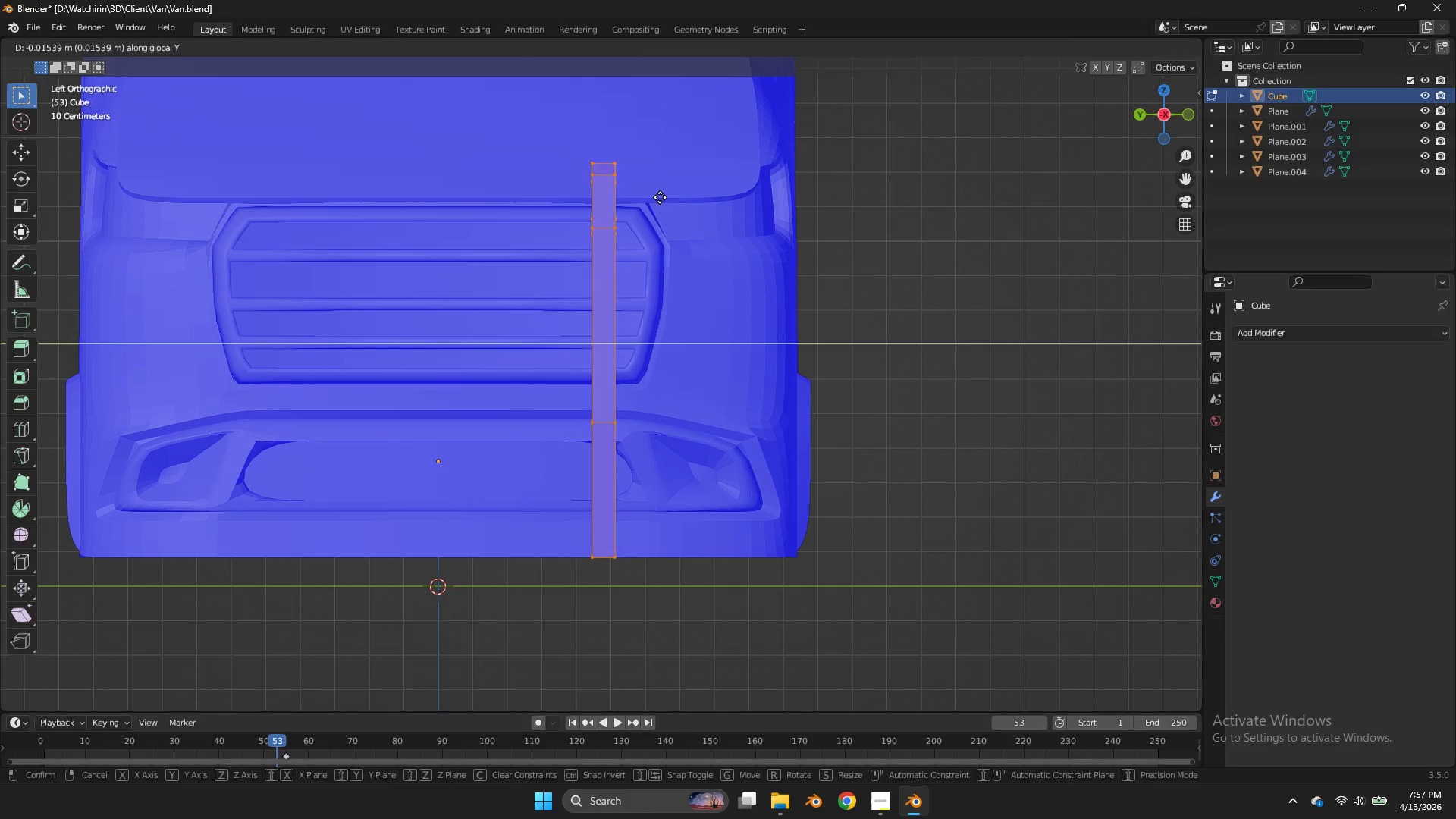 
key(Y)
 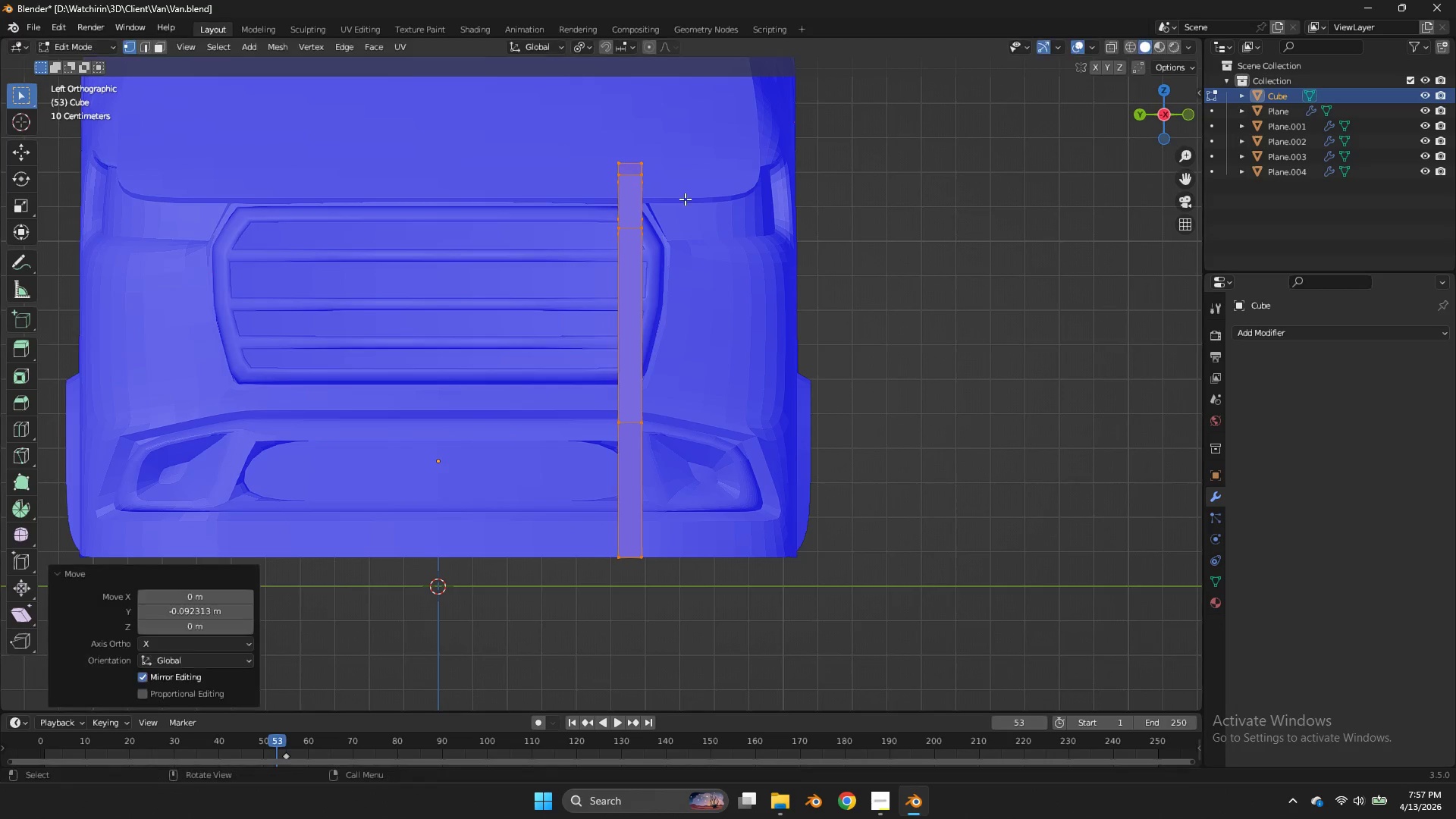 
left_click([685, 199])
 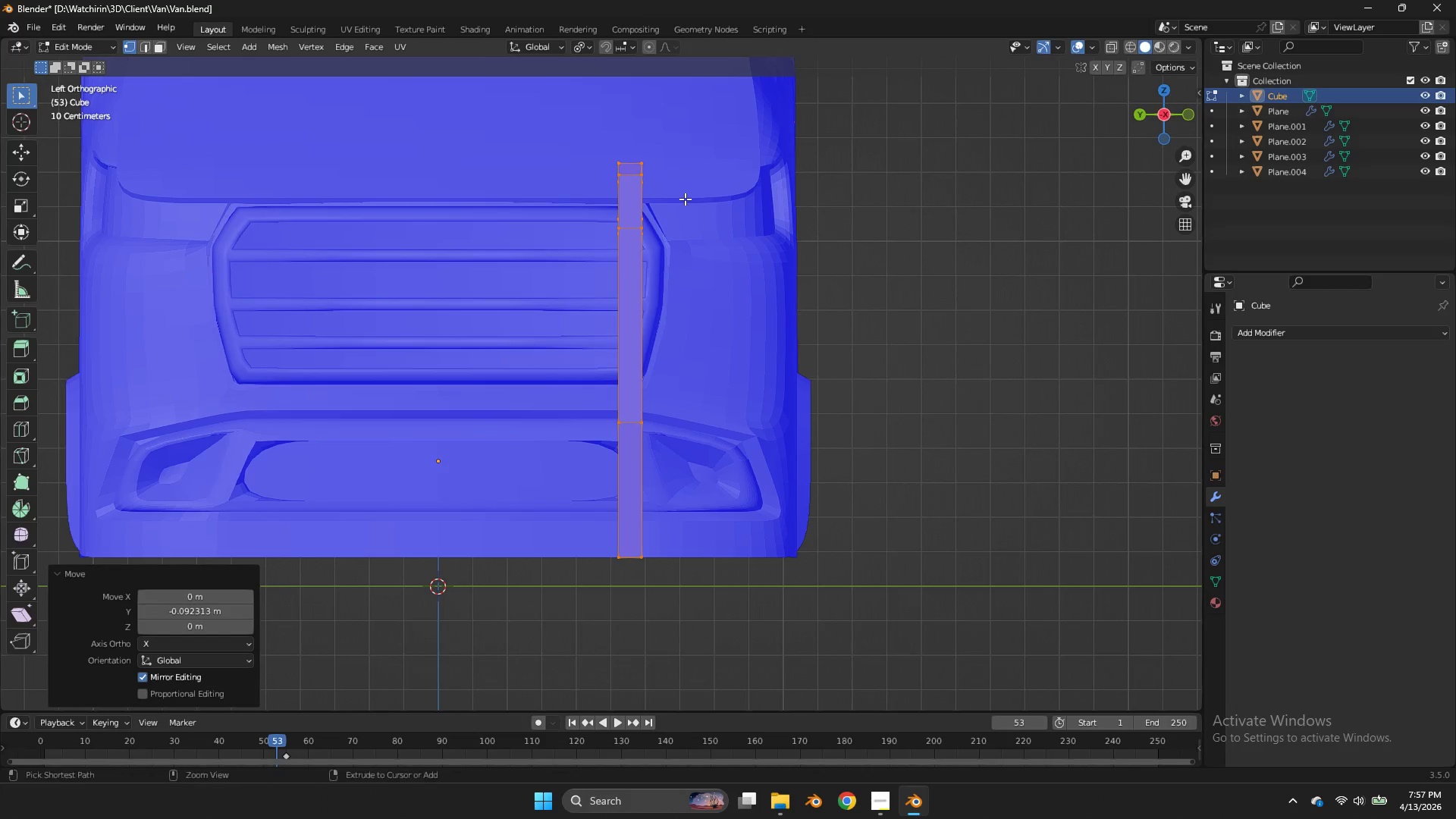 
key(Control+ControlLeft)
 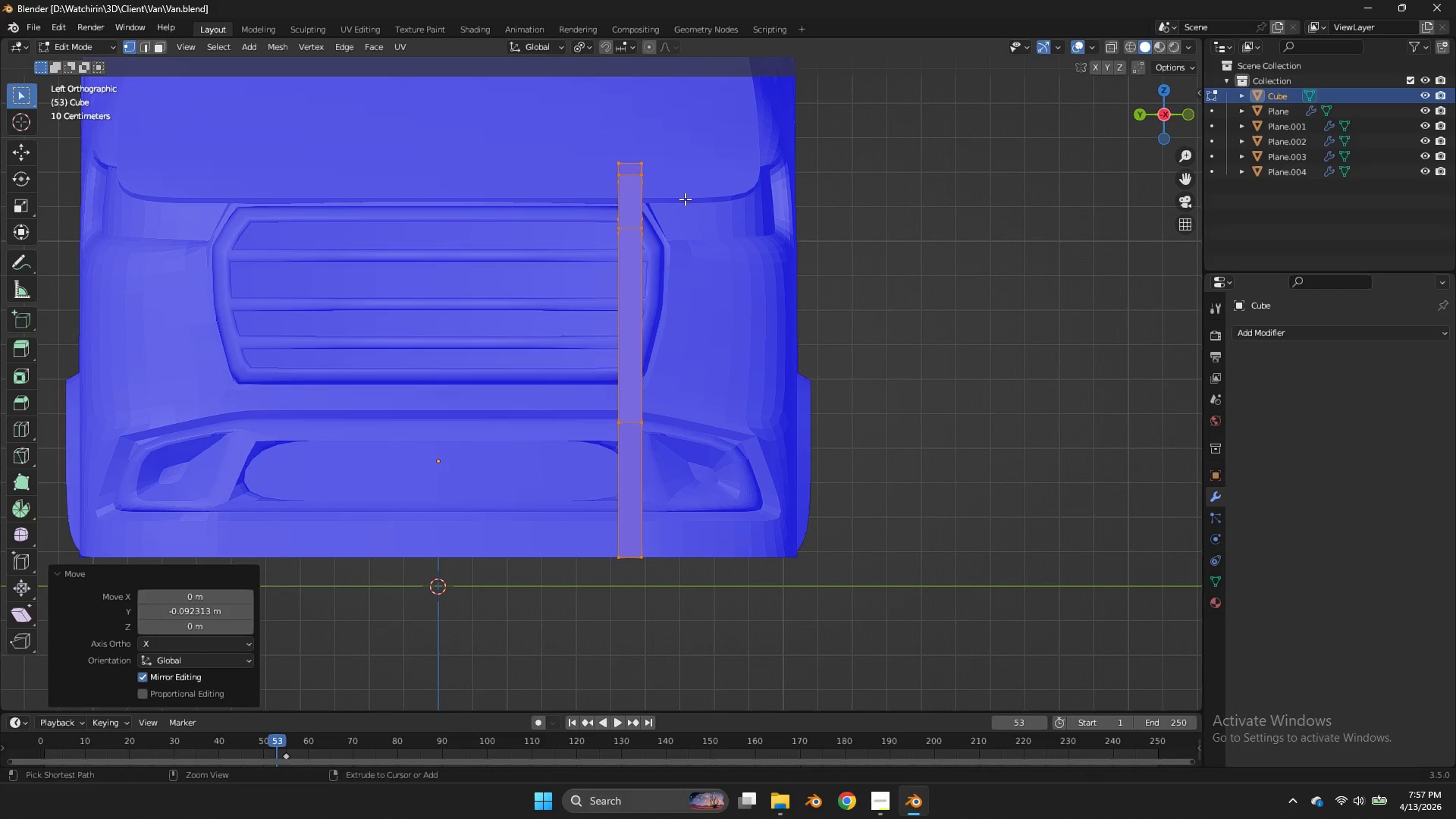 
key(Control+S)
 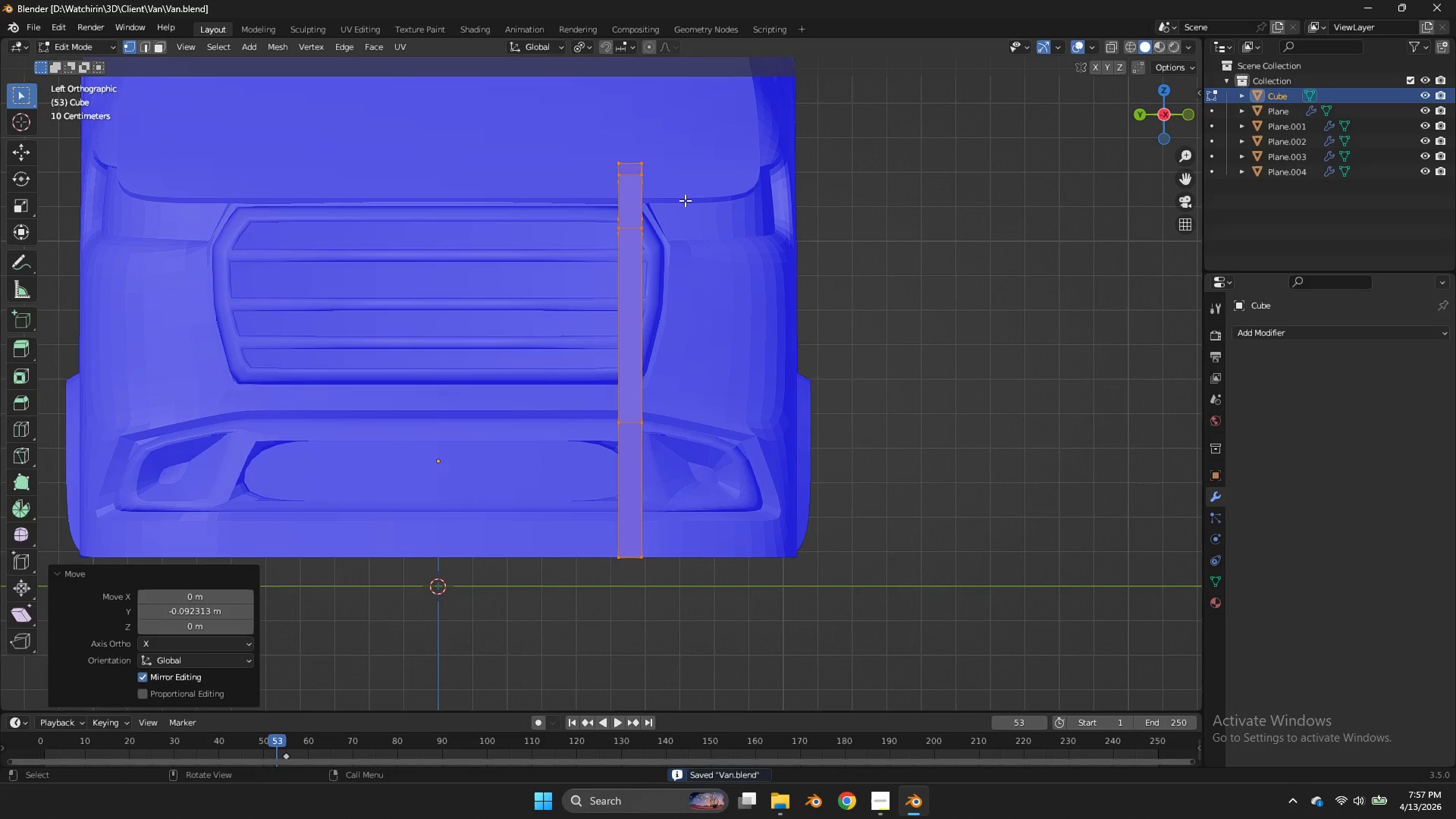 
wait(9.09)
 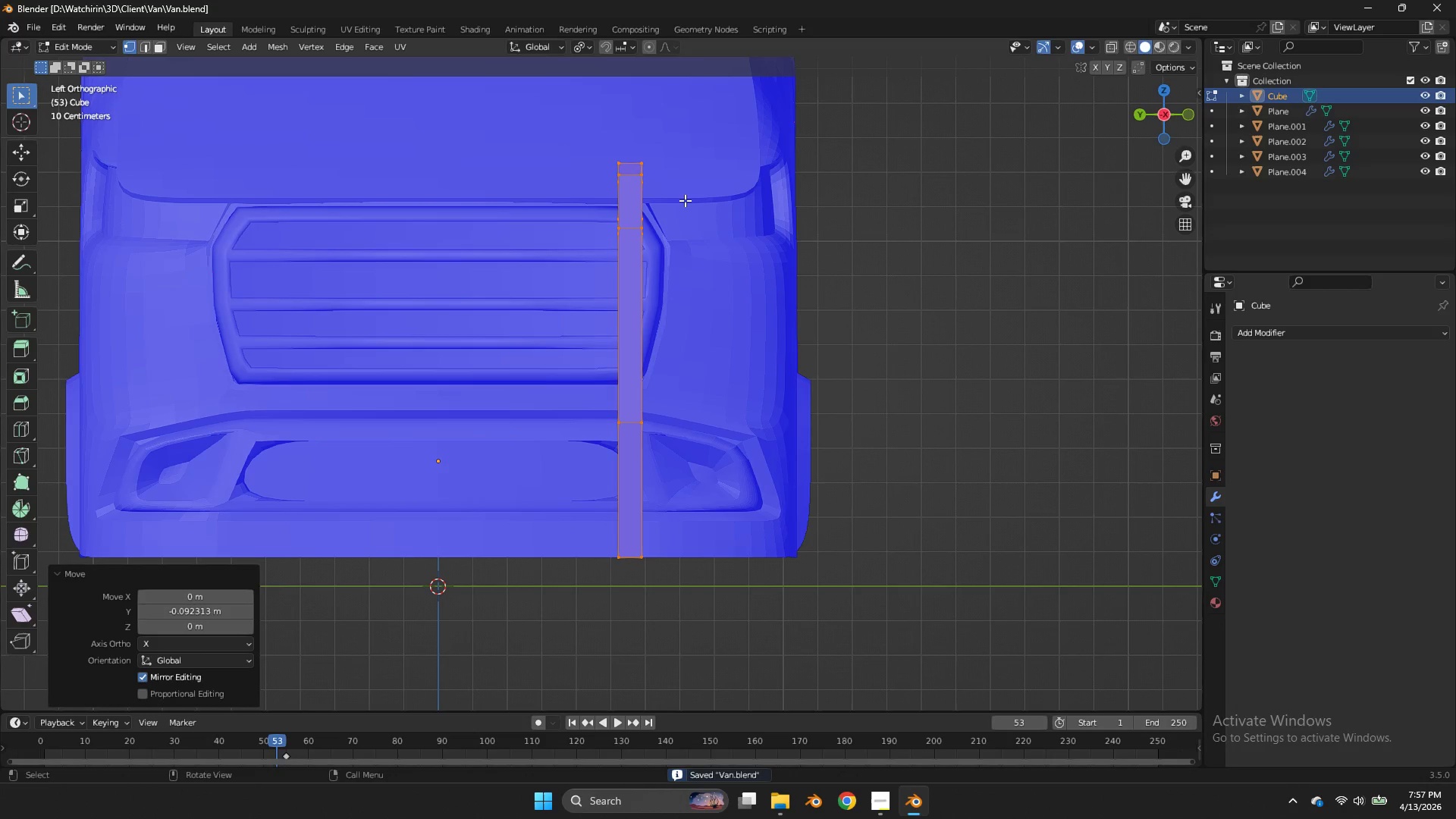 
key(Control+ControlLeft)
 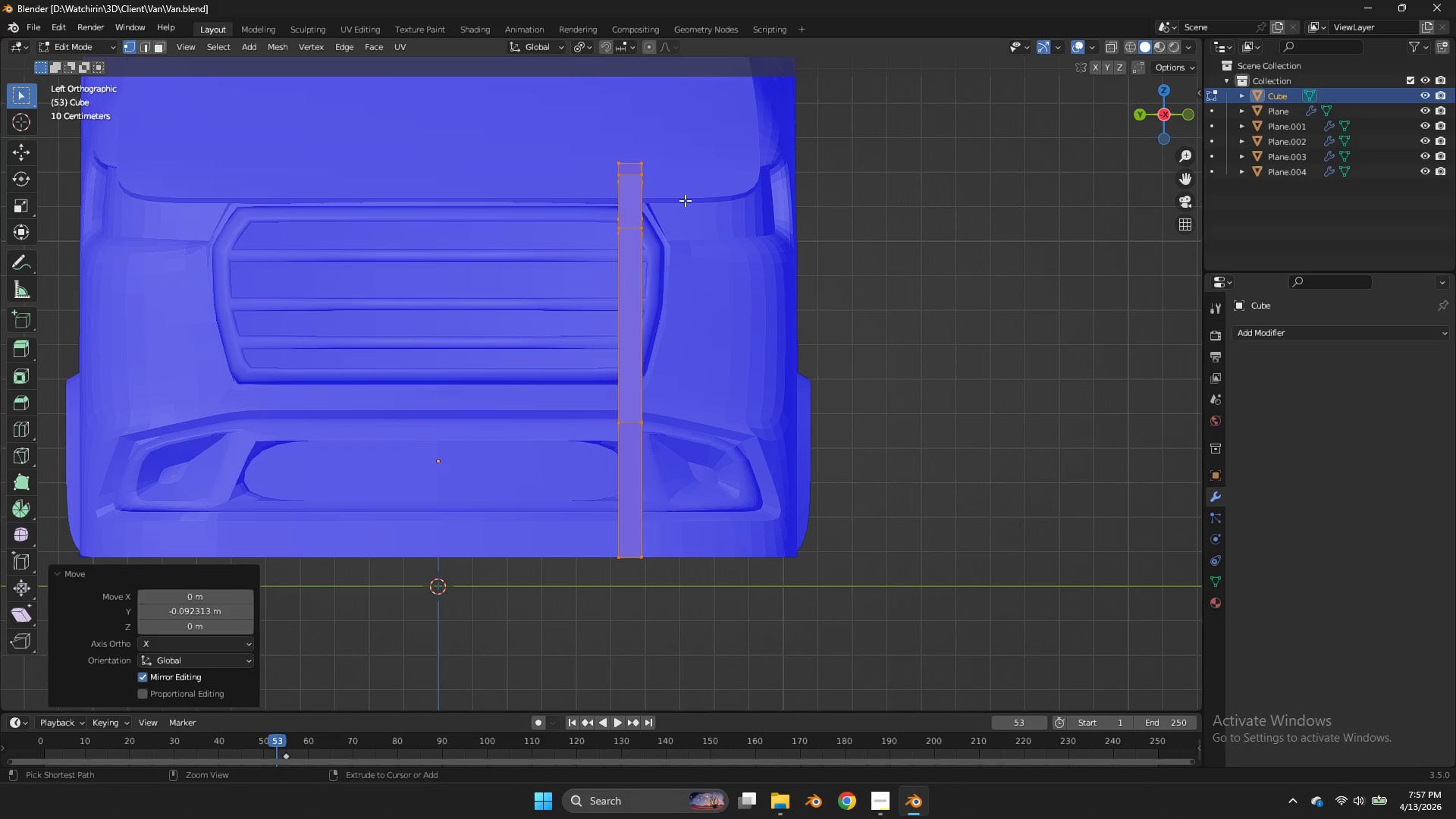 
key(Control+S)
 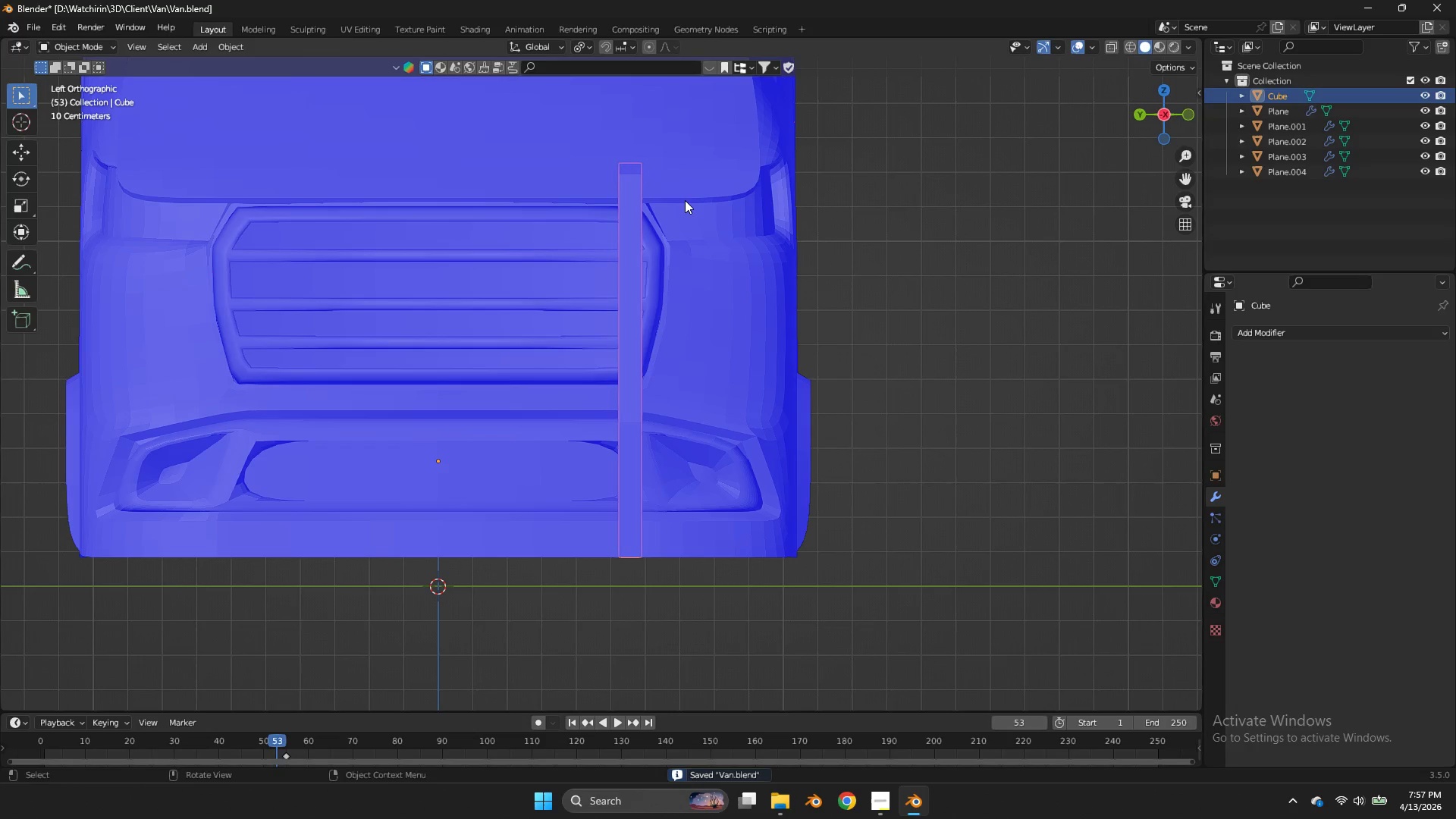 
key(Tab)
 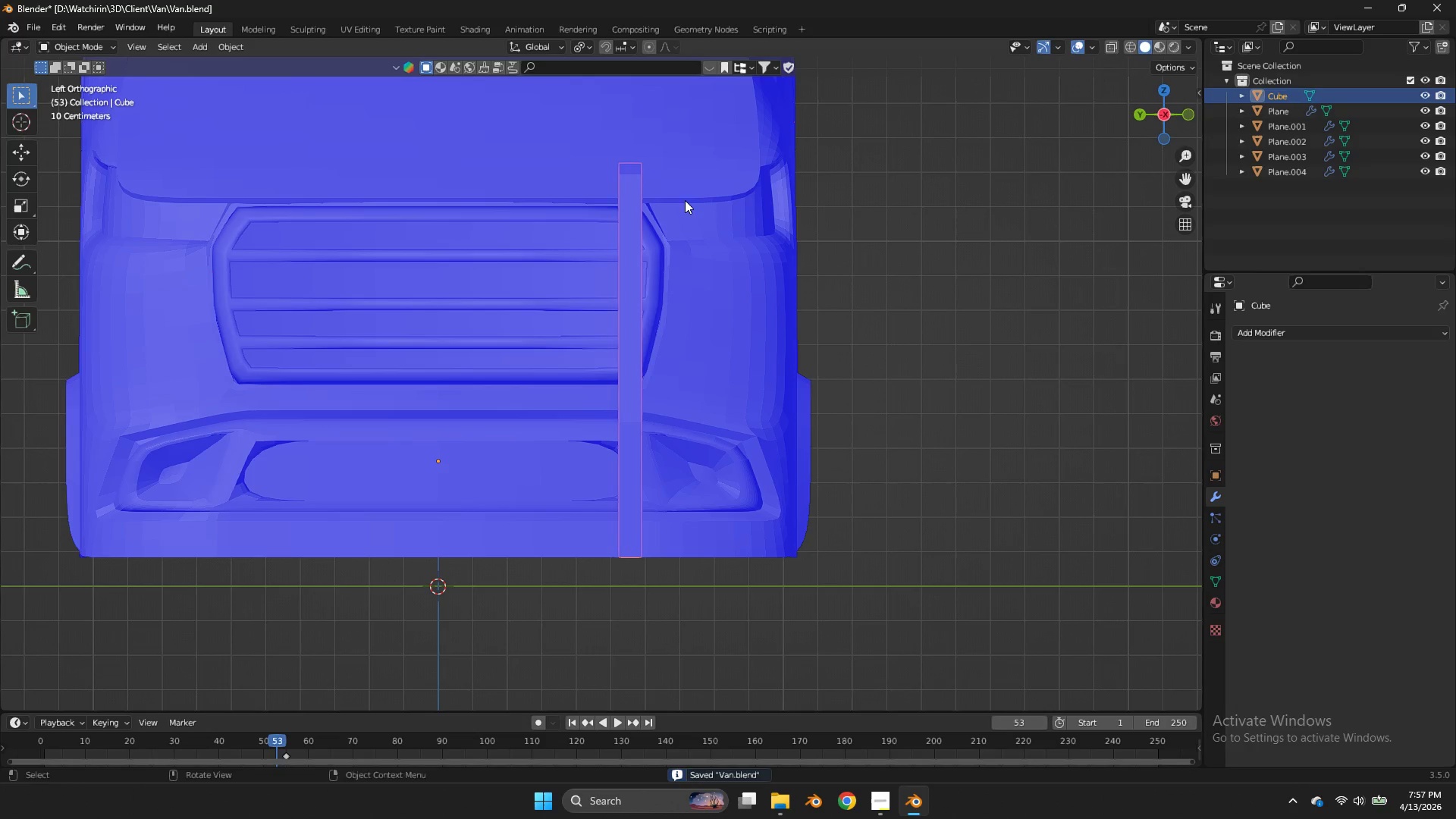 
key(Control+ControlLeft)
 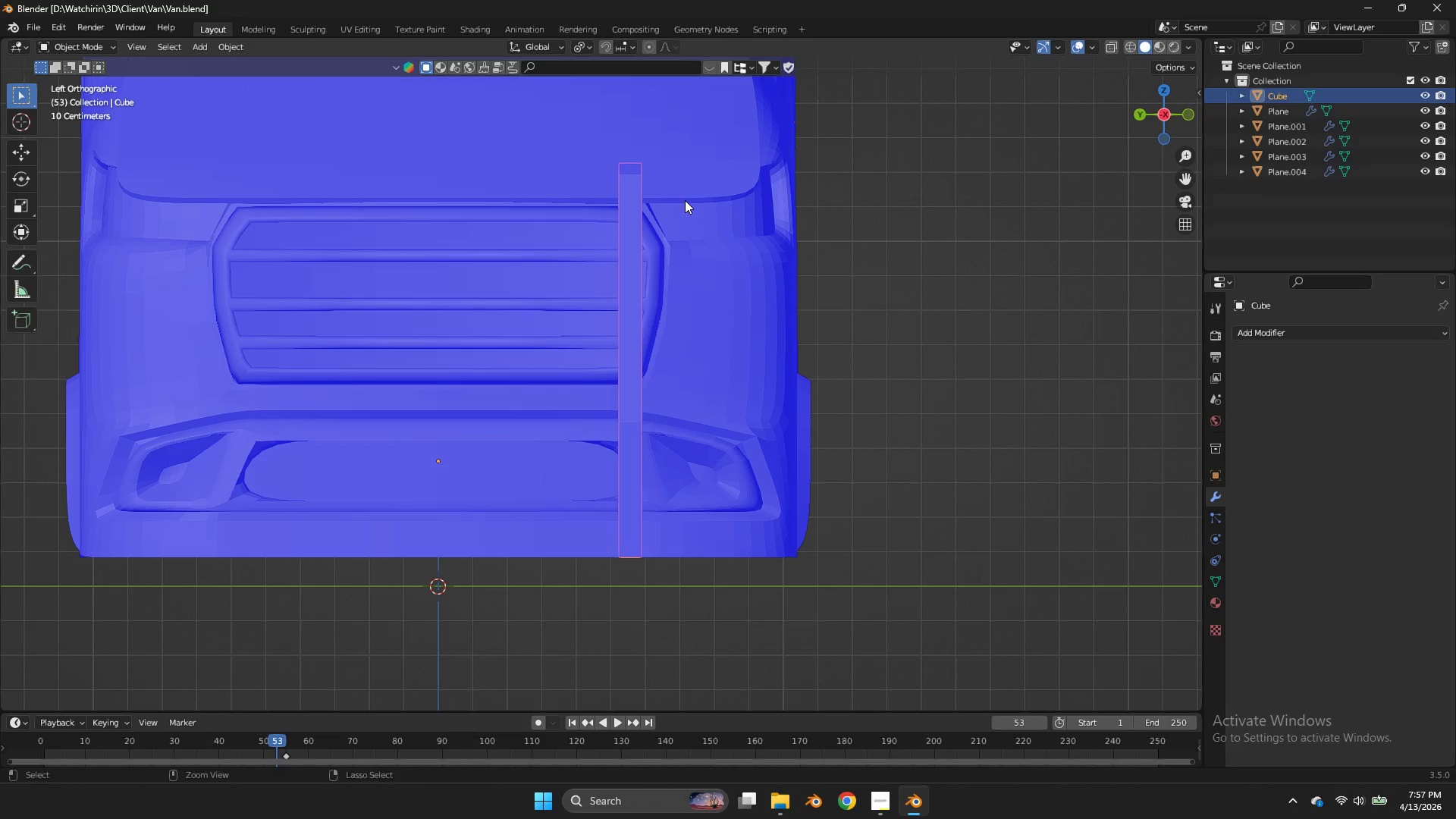 
key(Control+S)
 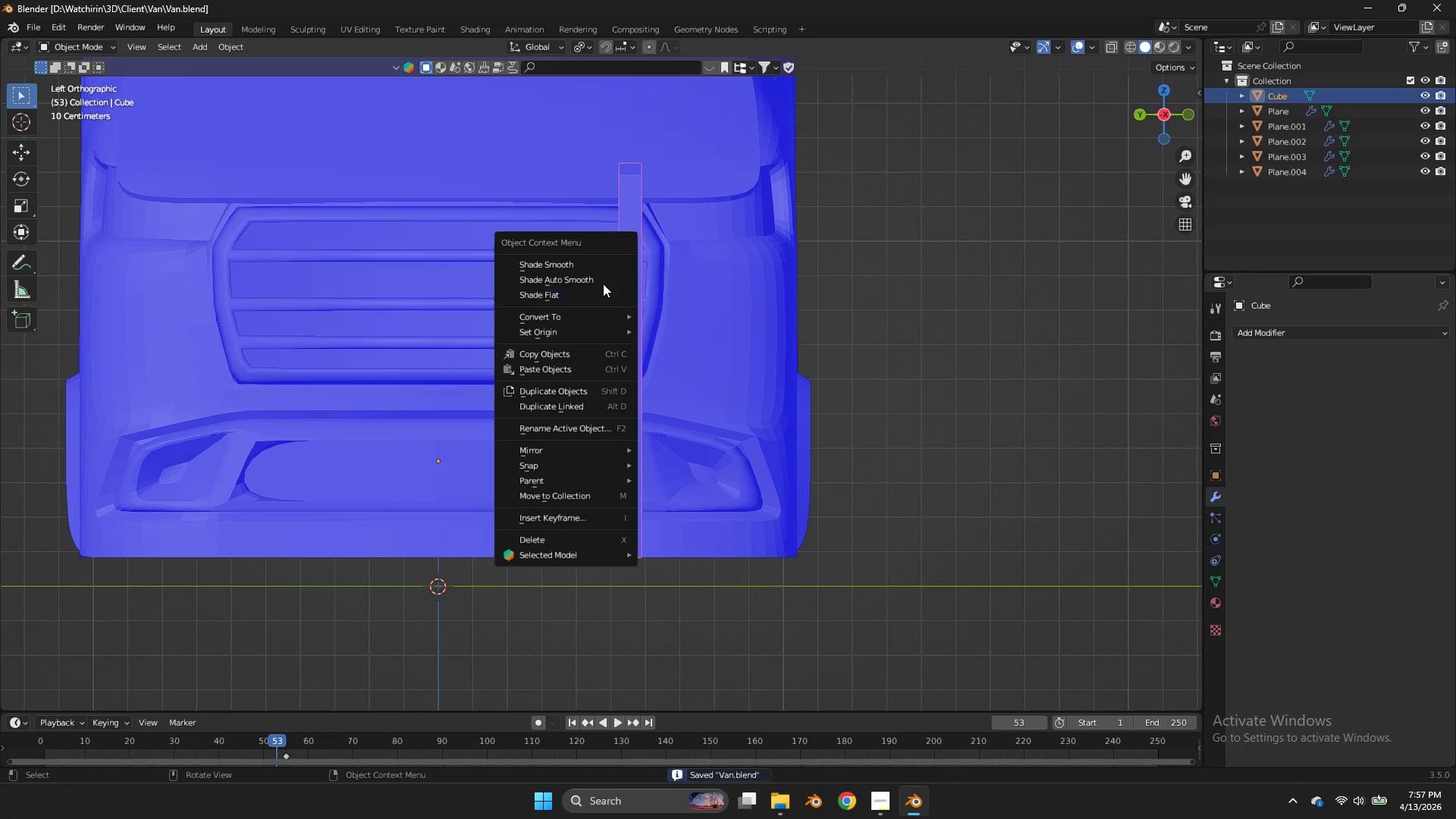 
left_click([601, 277])
 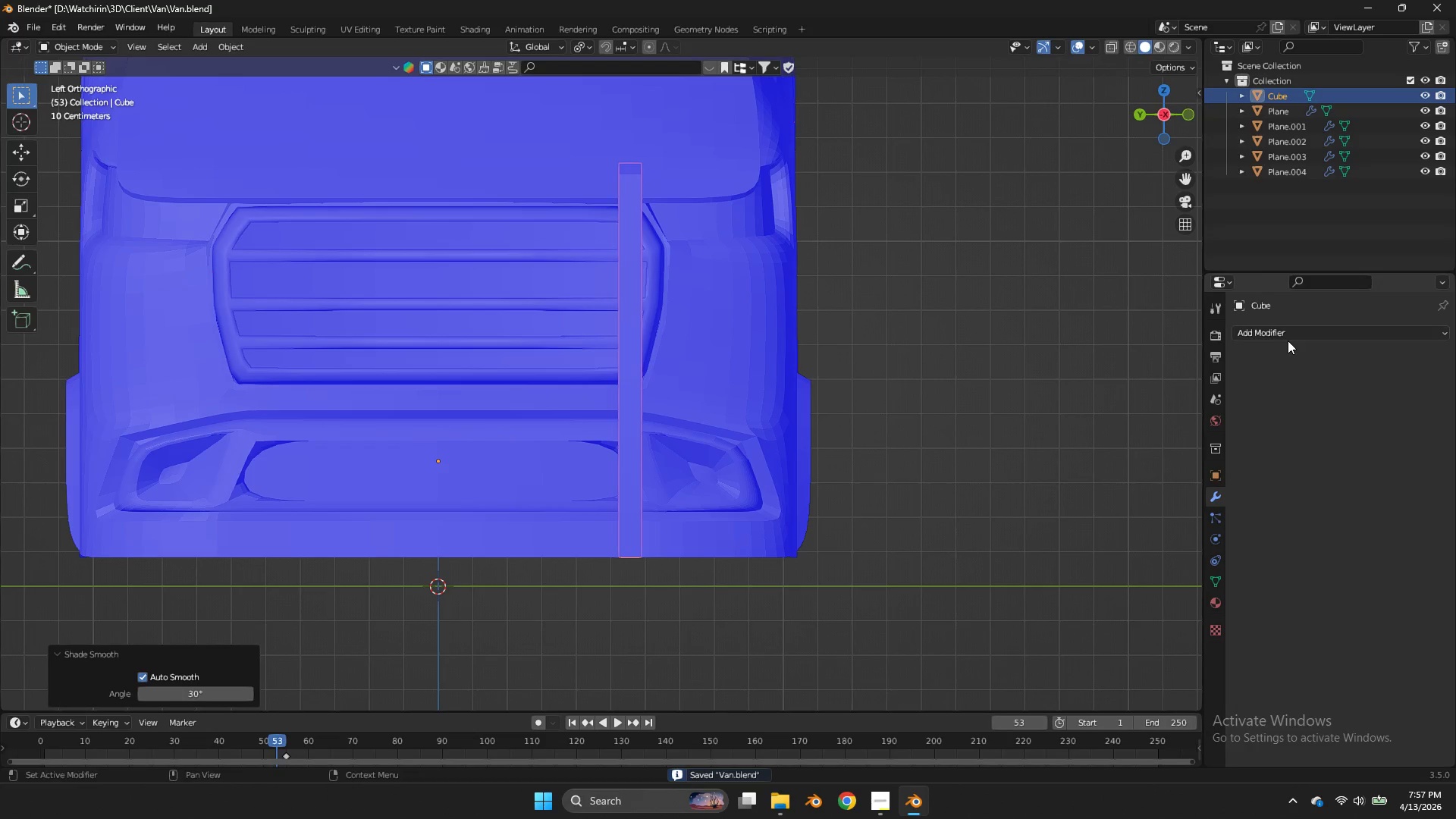 
left_click([1288, 332])
 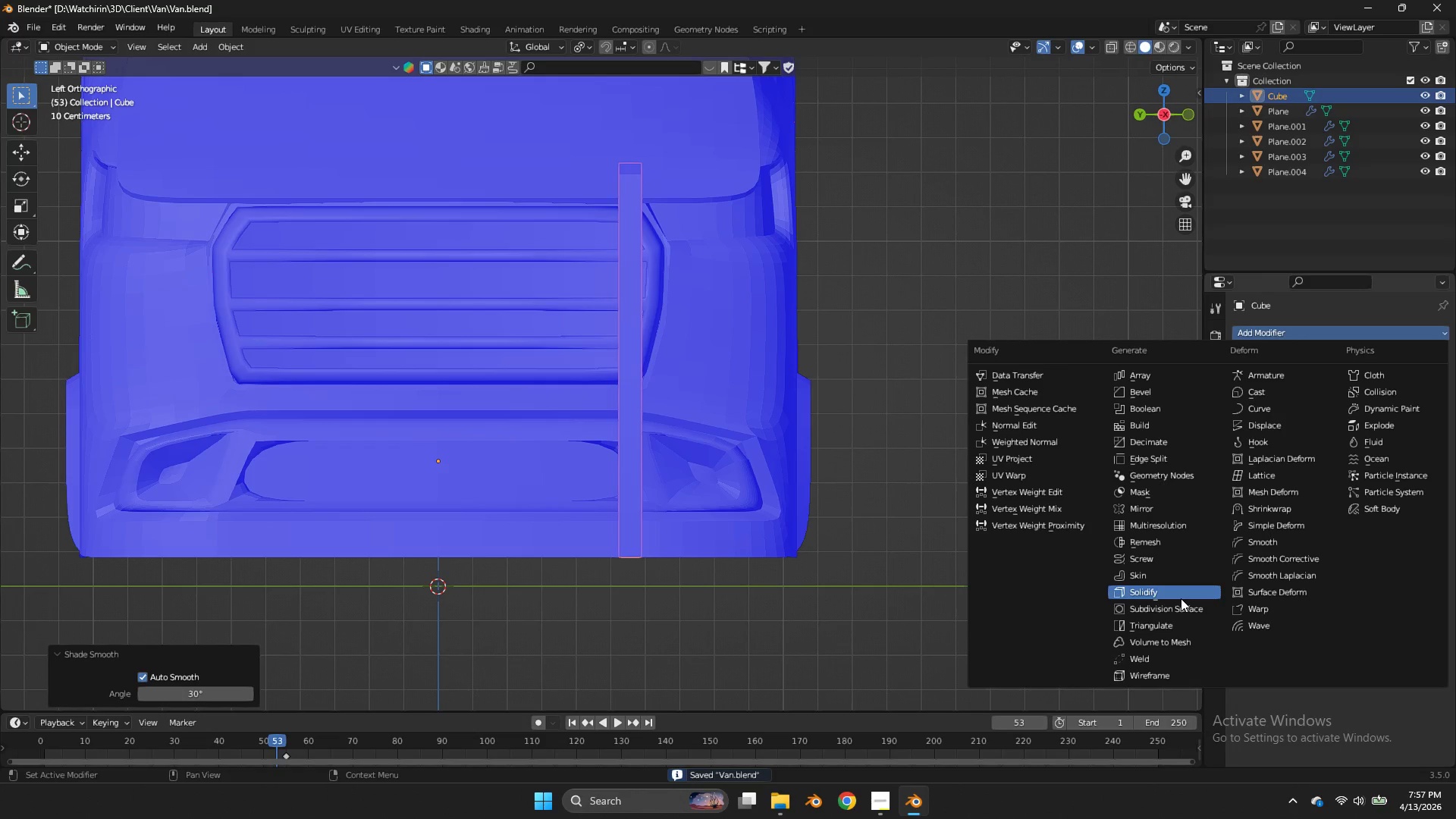 
left_click([1179, 609])
 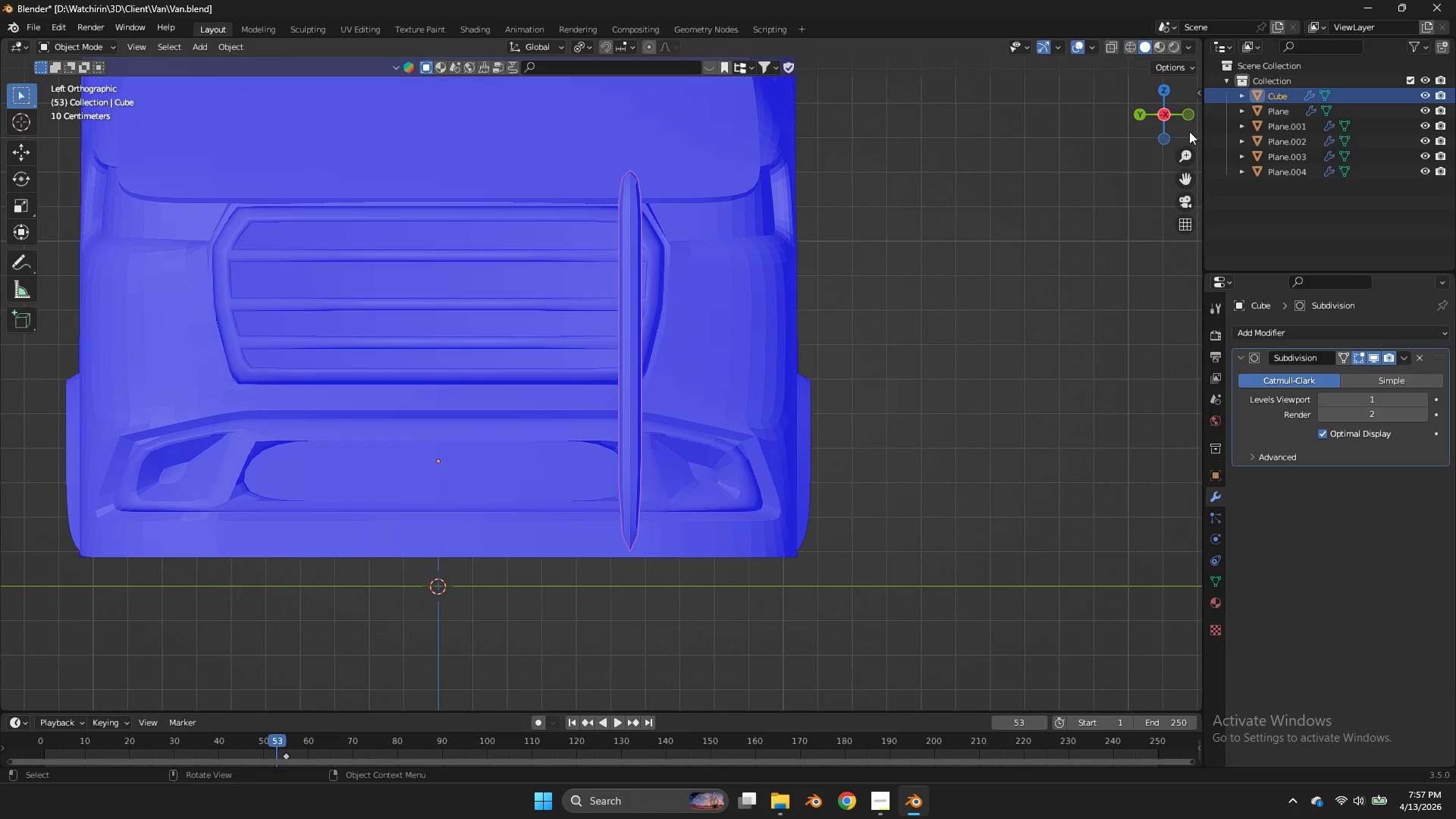 
left_click([1188, 119])
 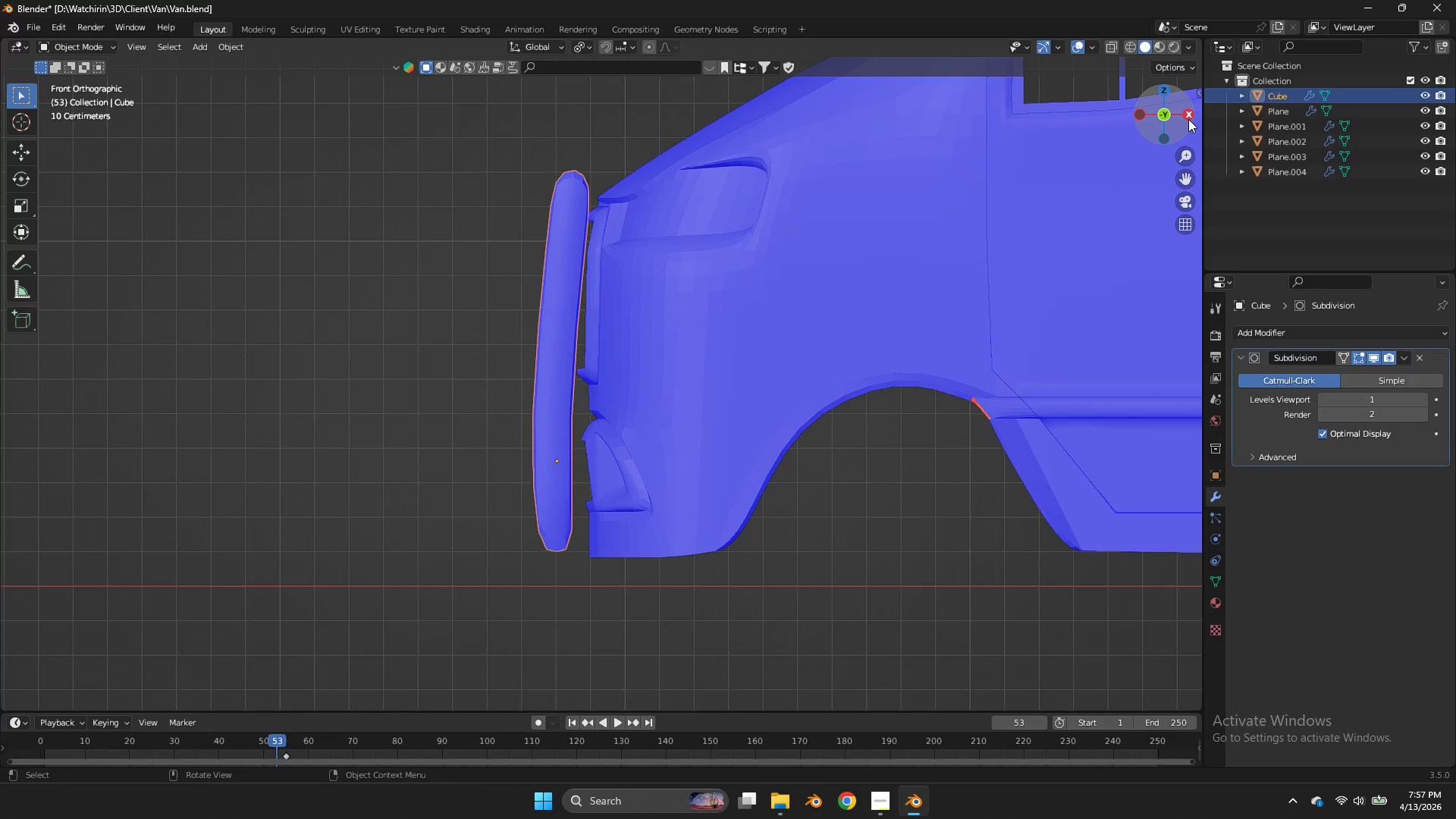 
key(Tab)
 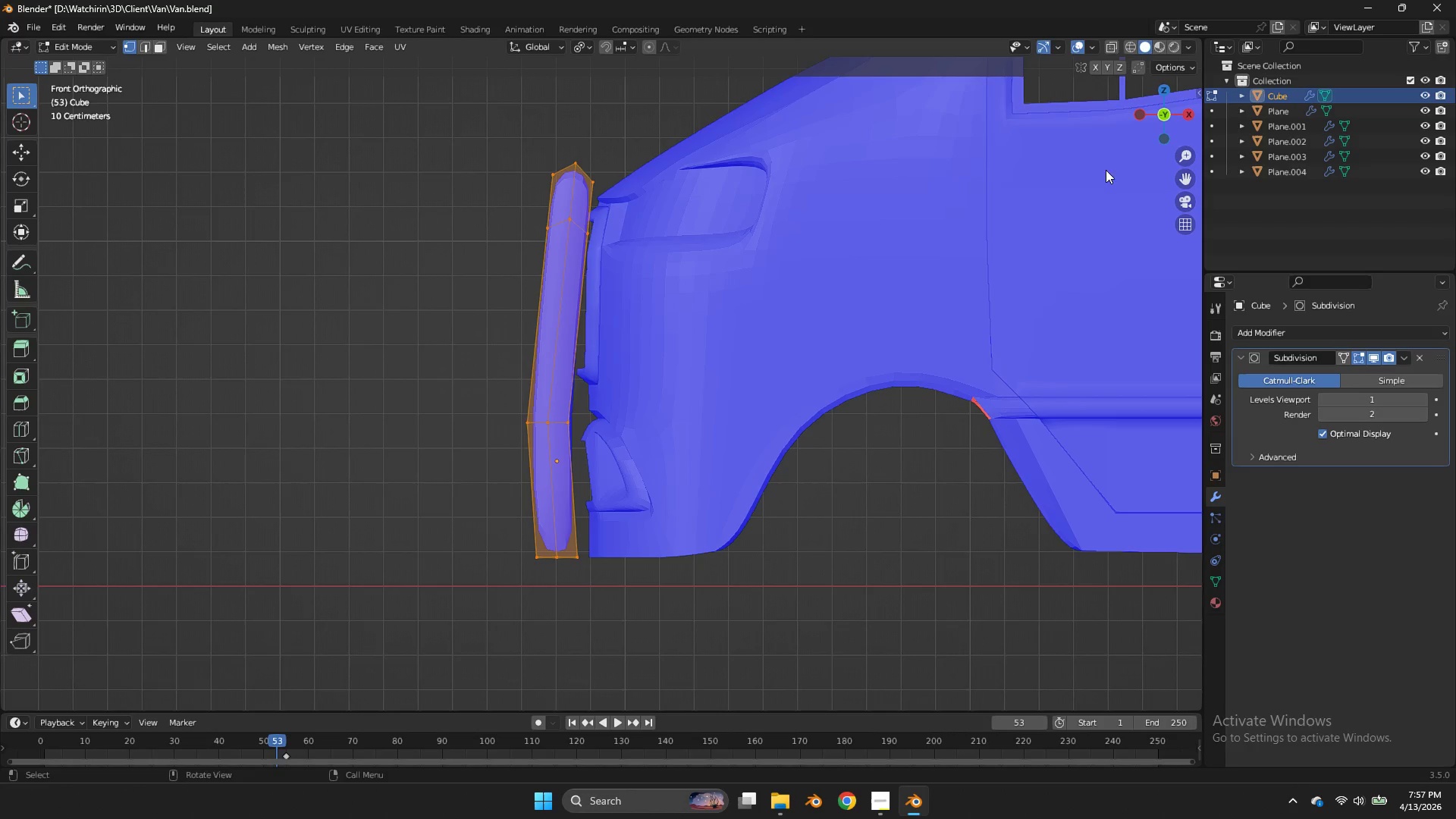 
key(Z)
 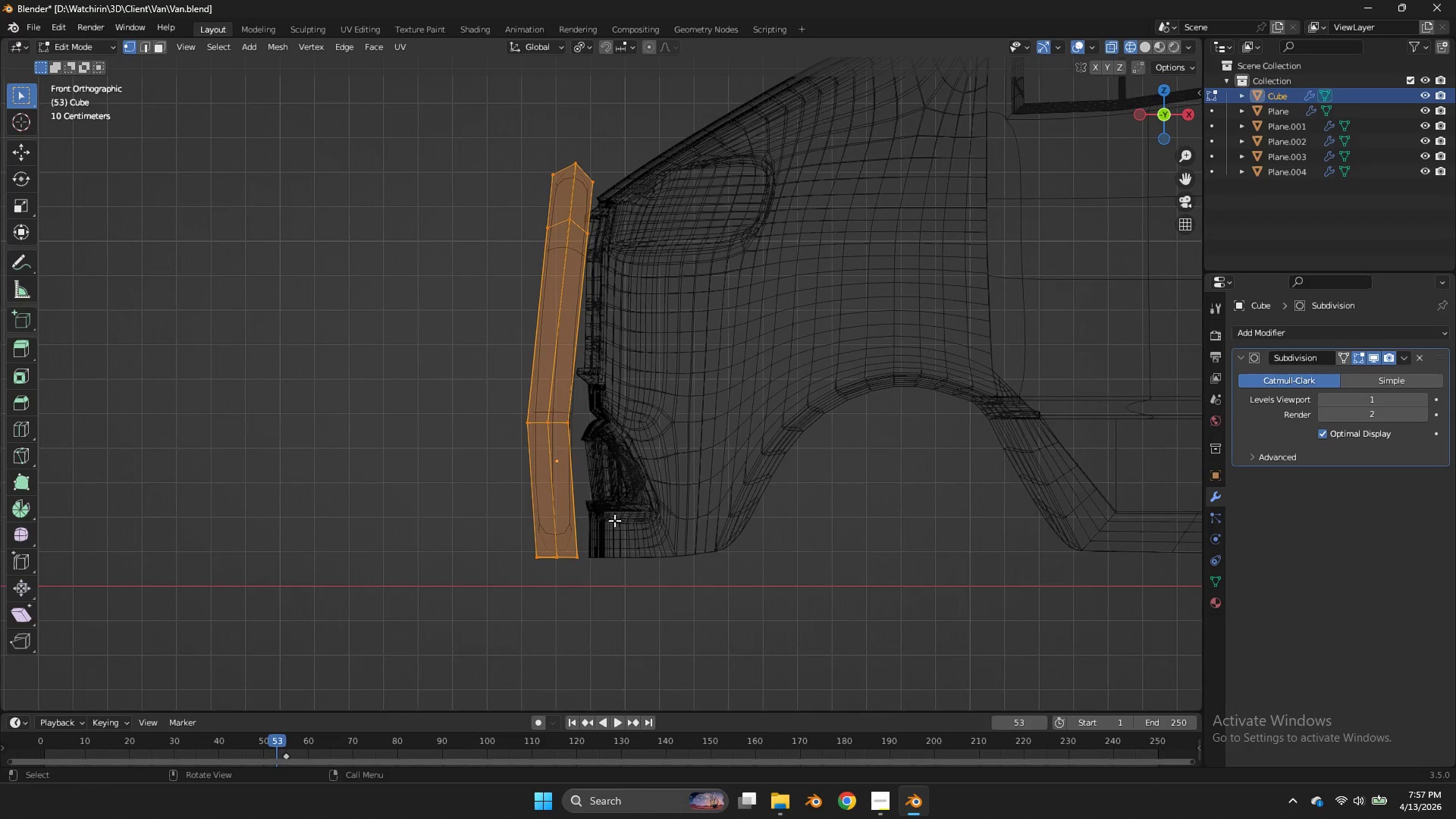 
left_click_drag(start_coordinate=[615, 520], to_coordinate=[493, 586])
 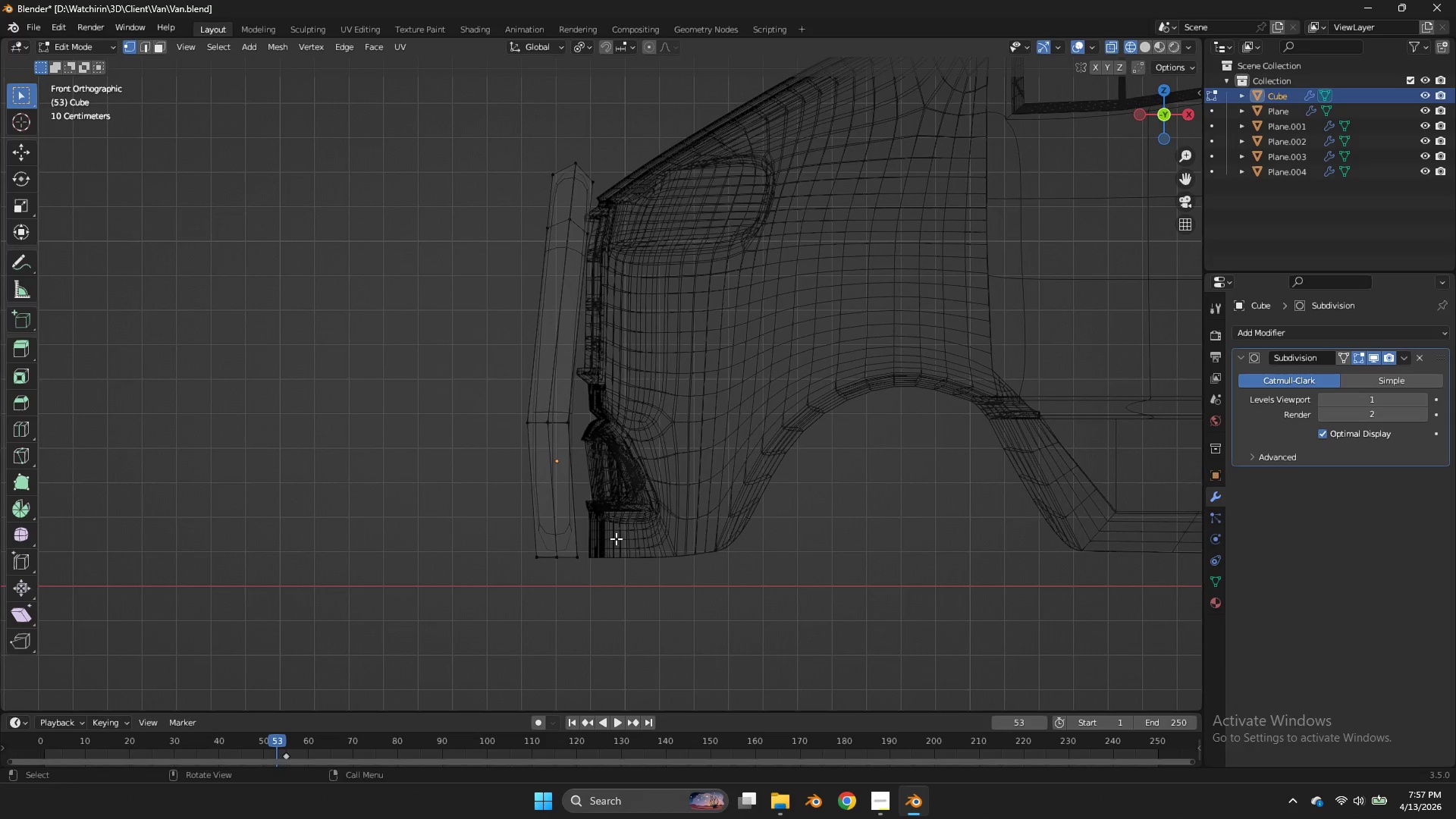 
double_click([493, 586])
 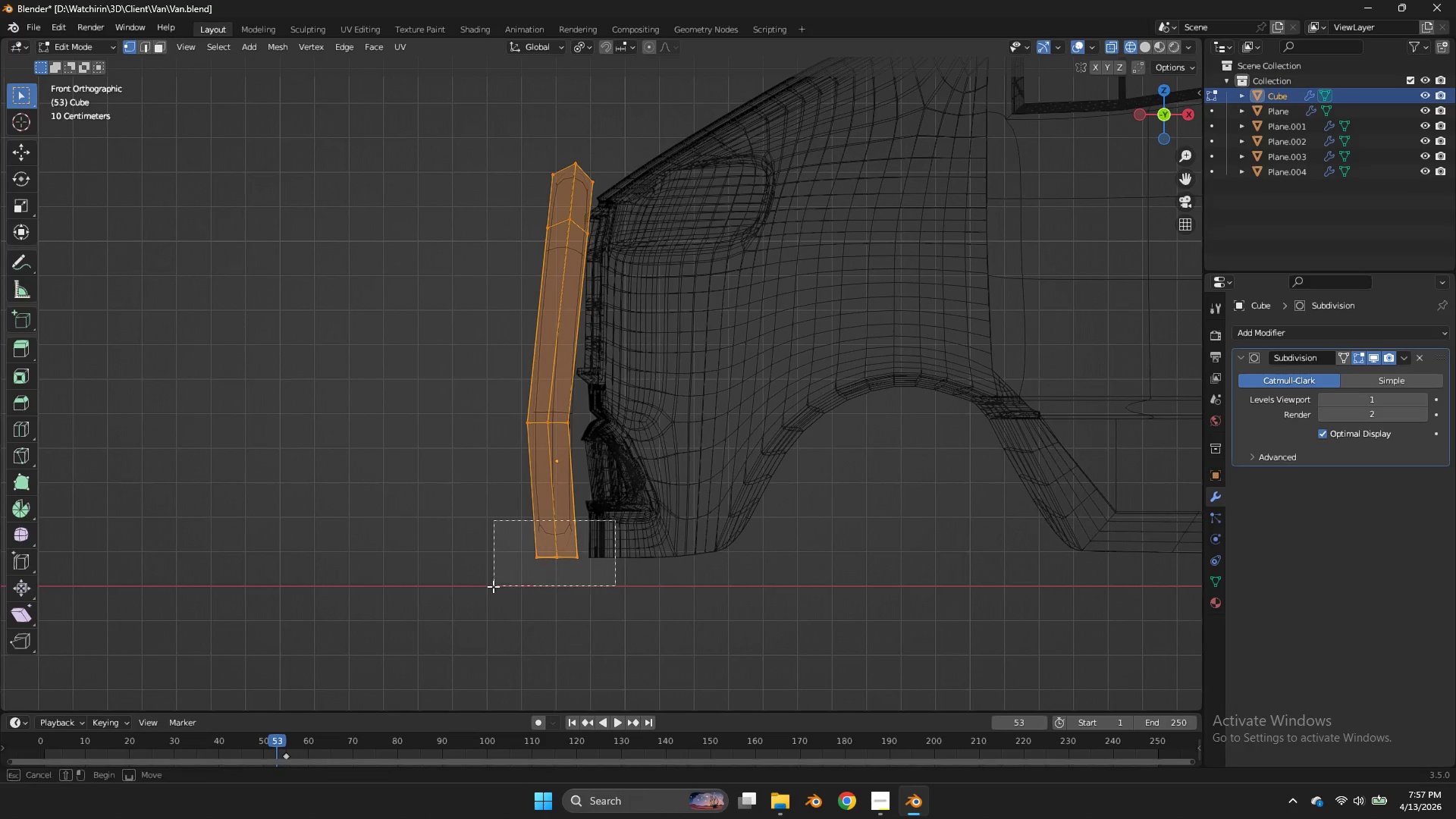 
left_click_drag(start_coordinate=[616, 538], to_coordinate=[482, 580])
 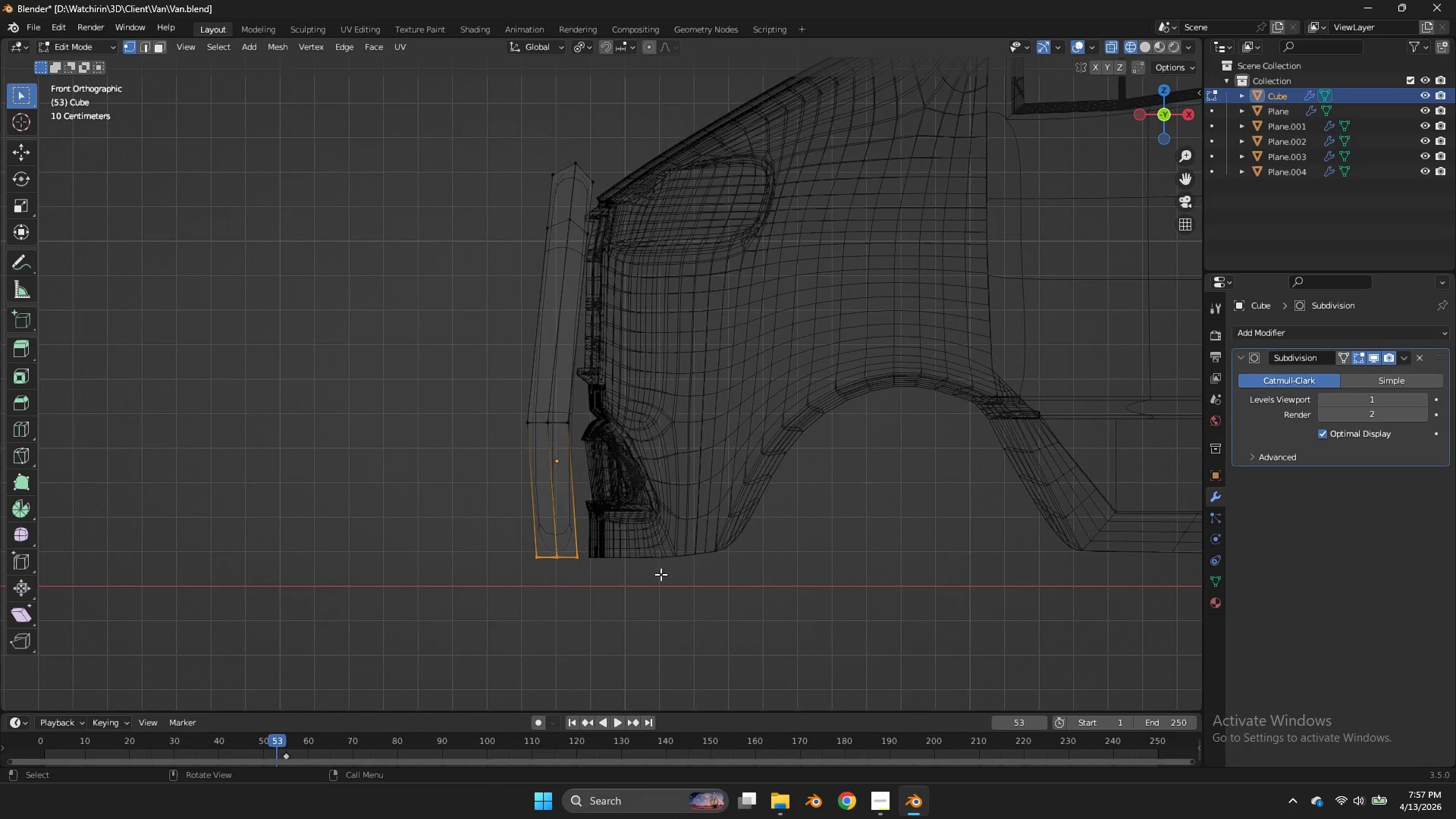 
type(ge)
 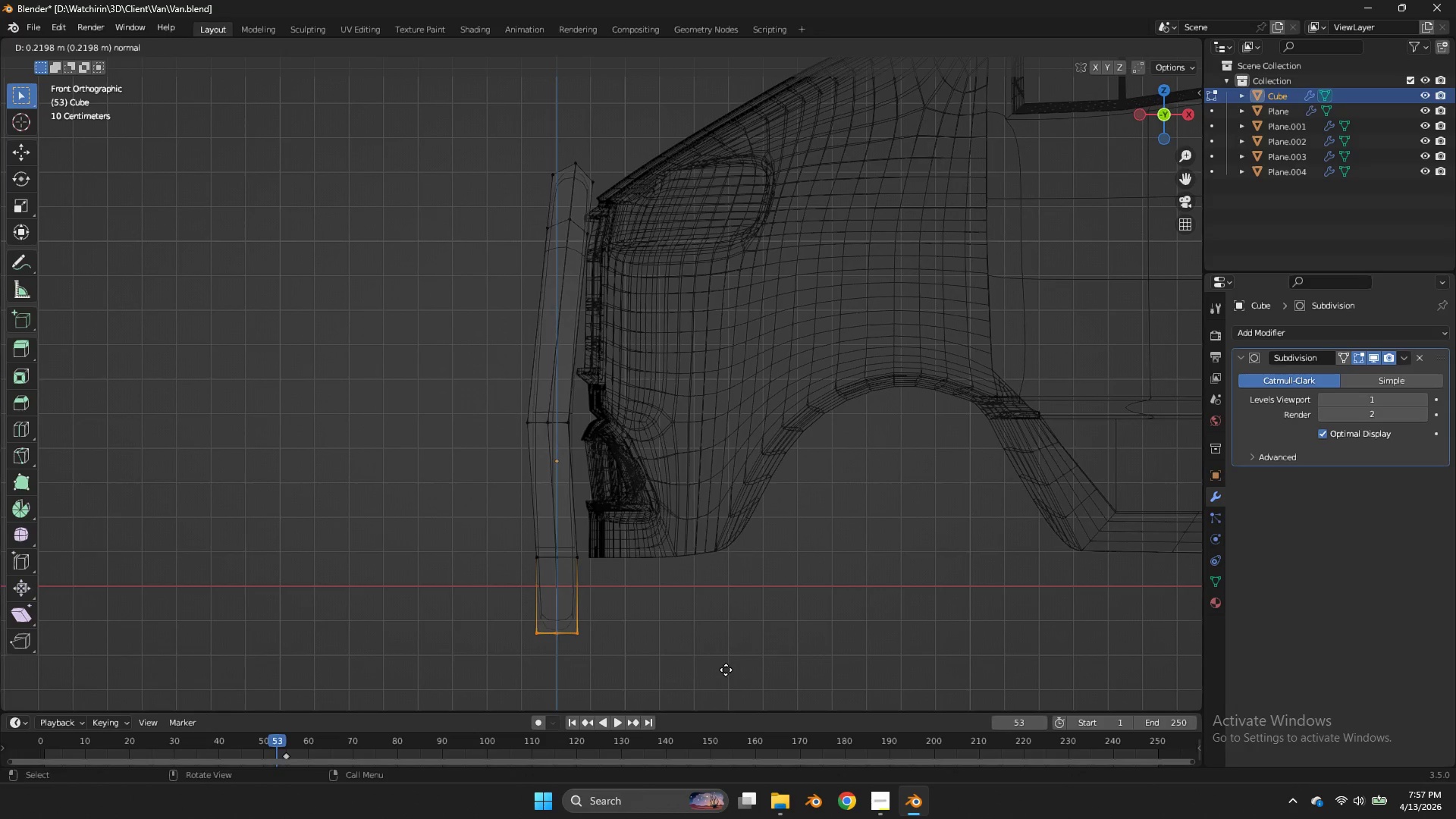 
left_click([726, 670])
 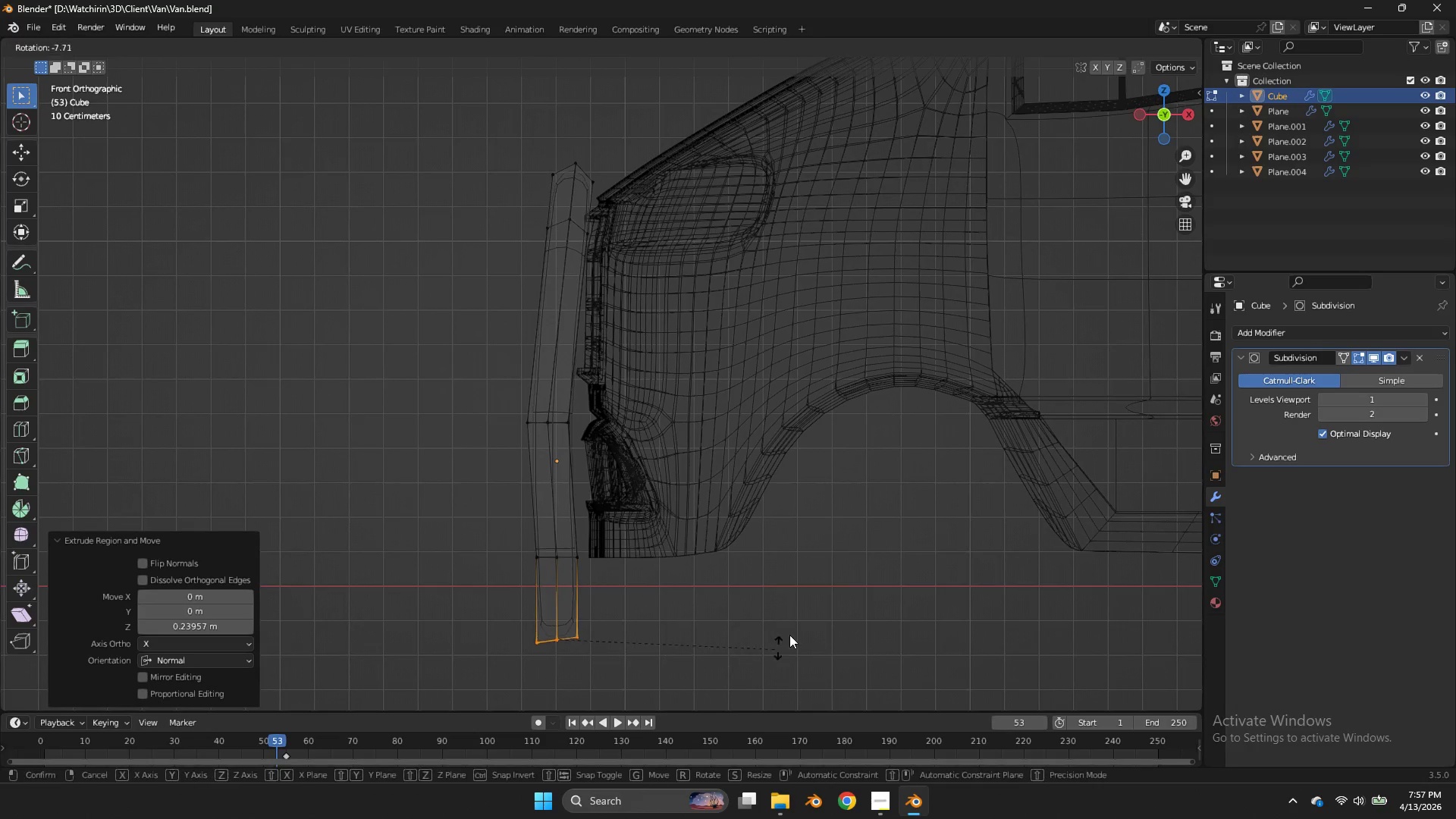 
key(R)
 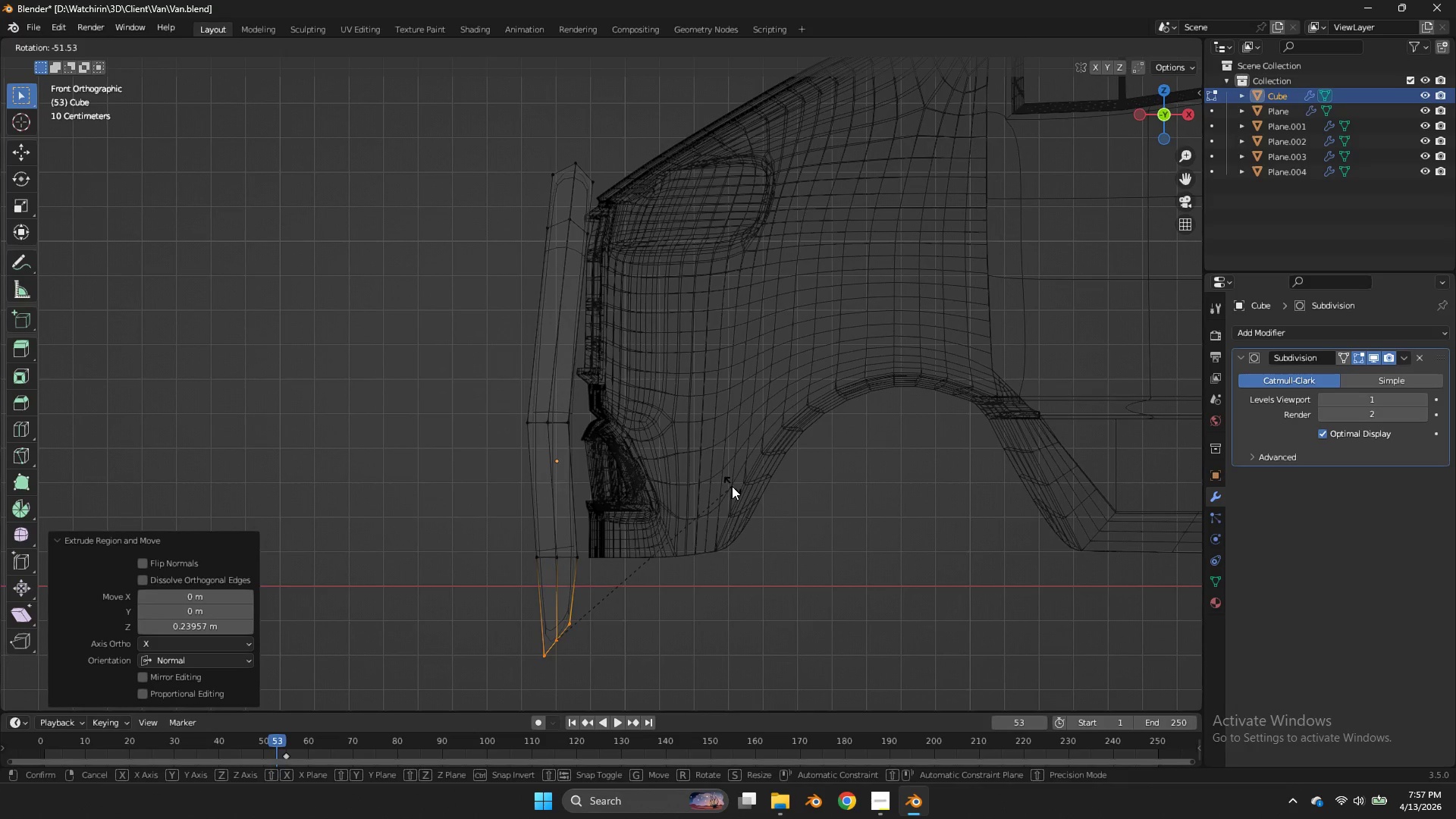 
right_click([732, 486])
 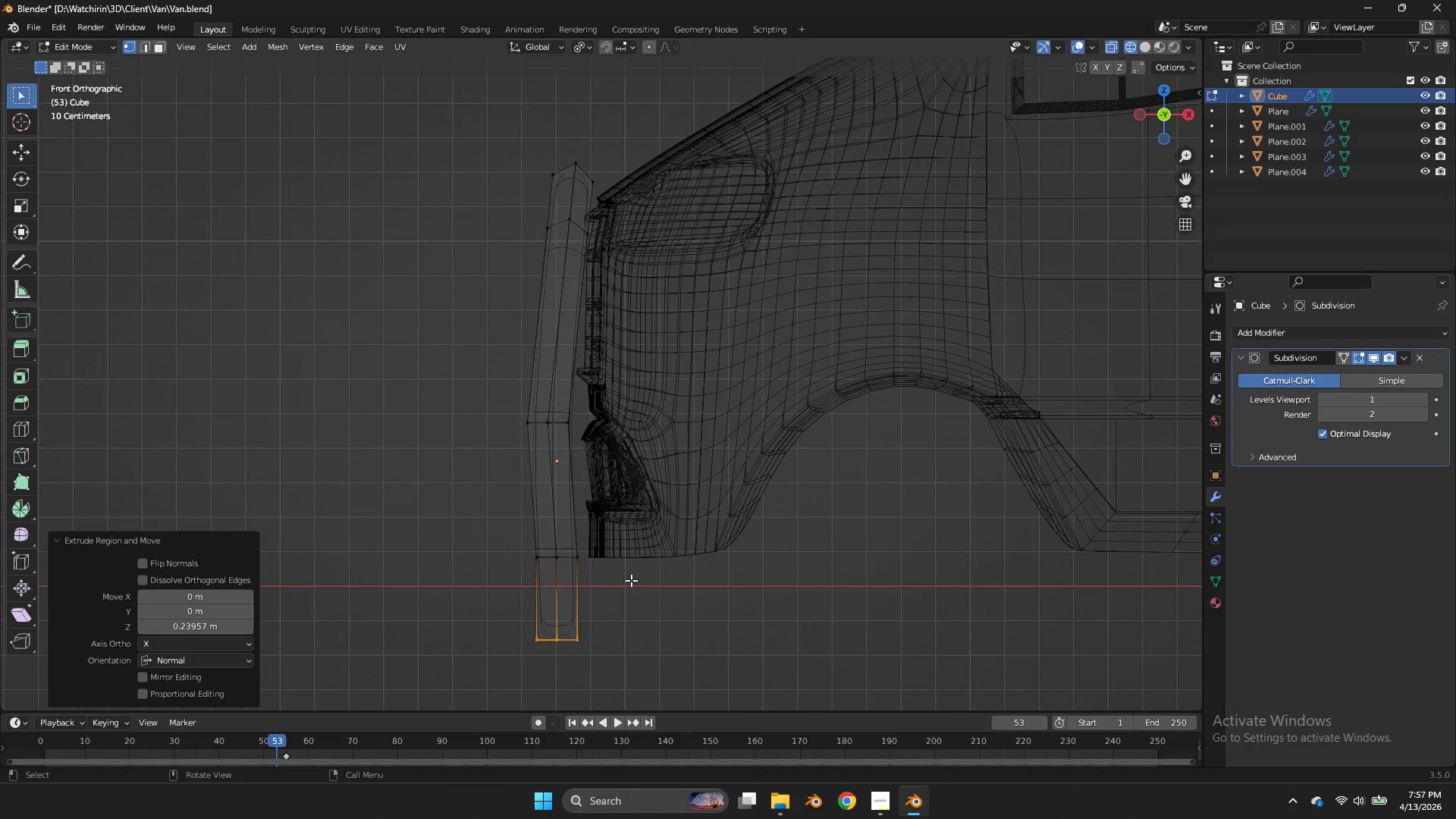 
key(Control+R)
 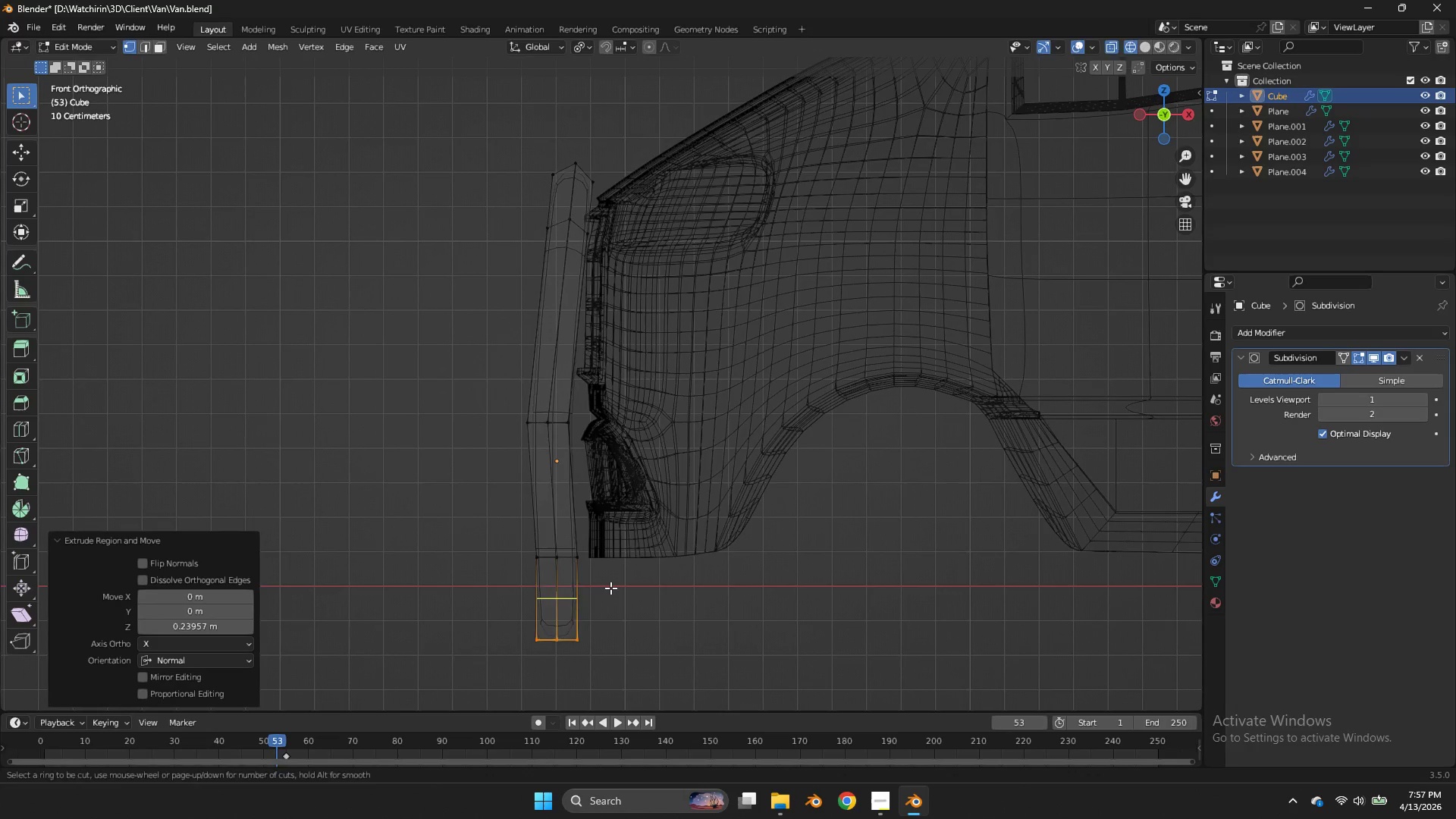 
left_click([610, 588])
 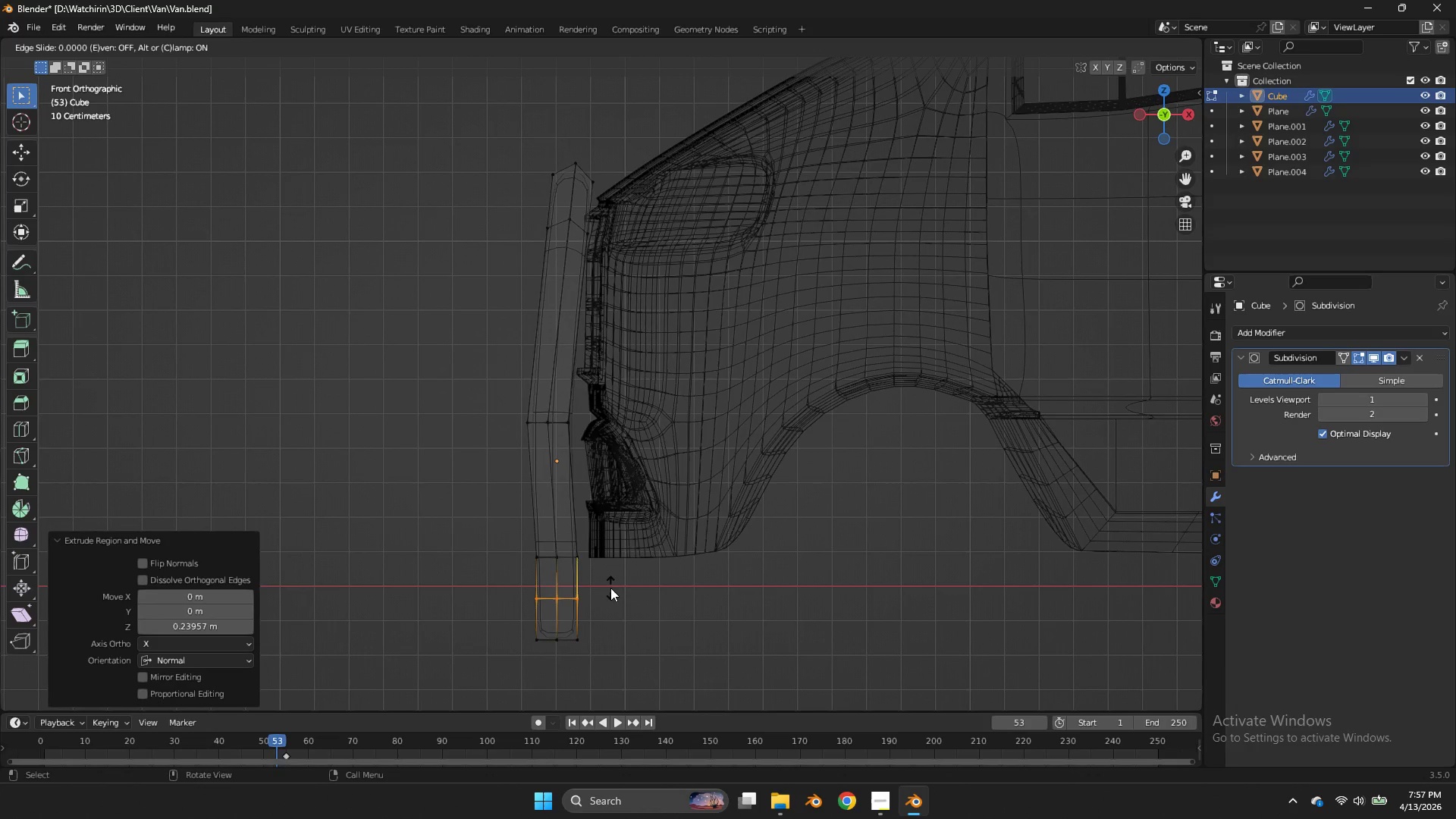 
key(X)
 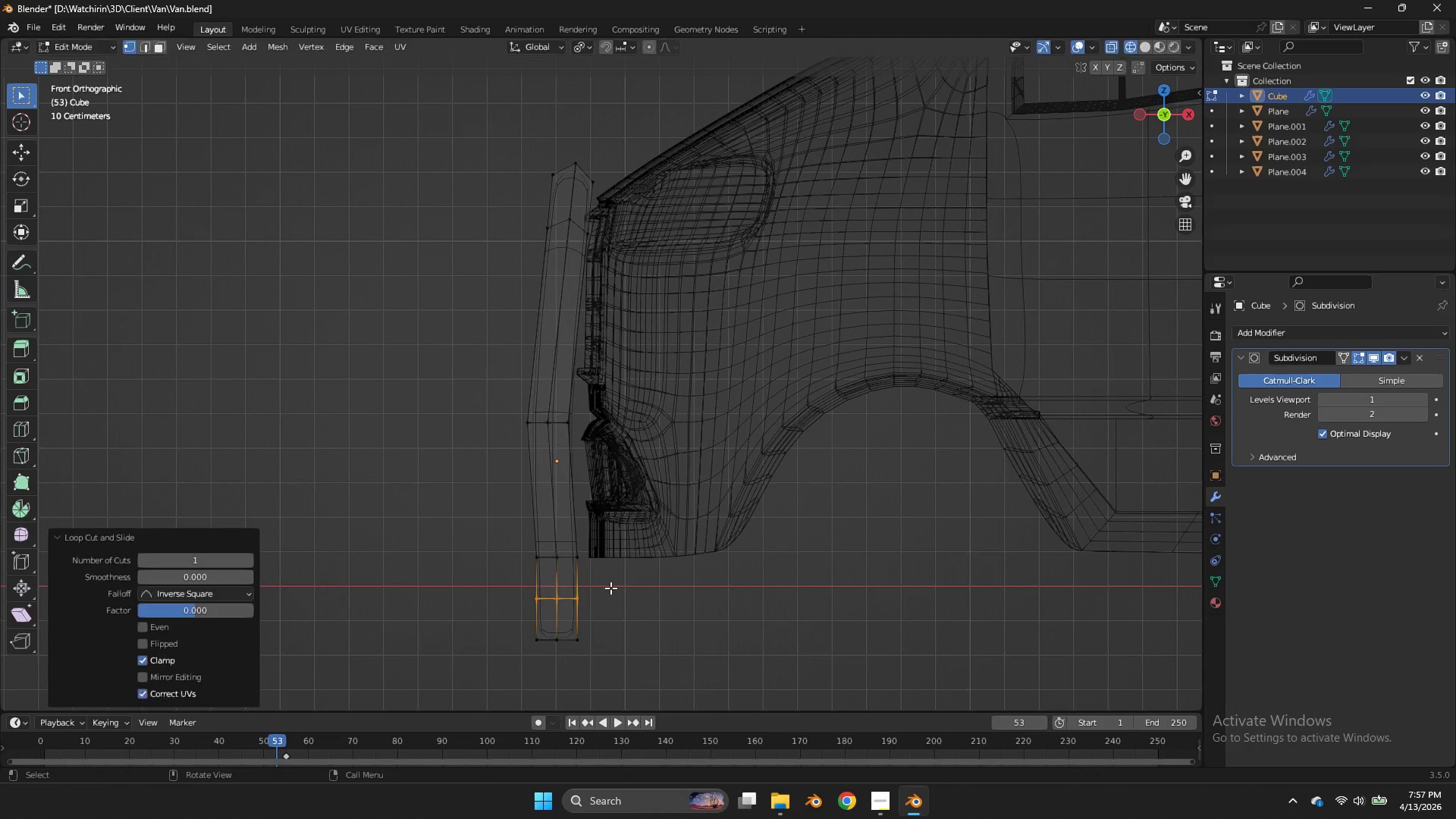 
right_click([610, 588])
 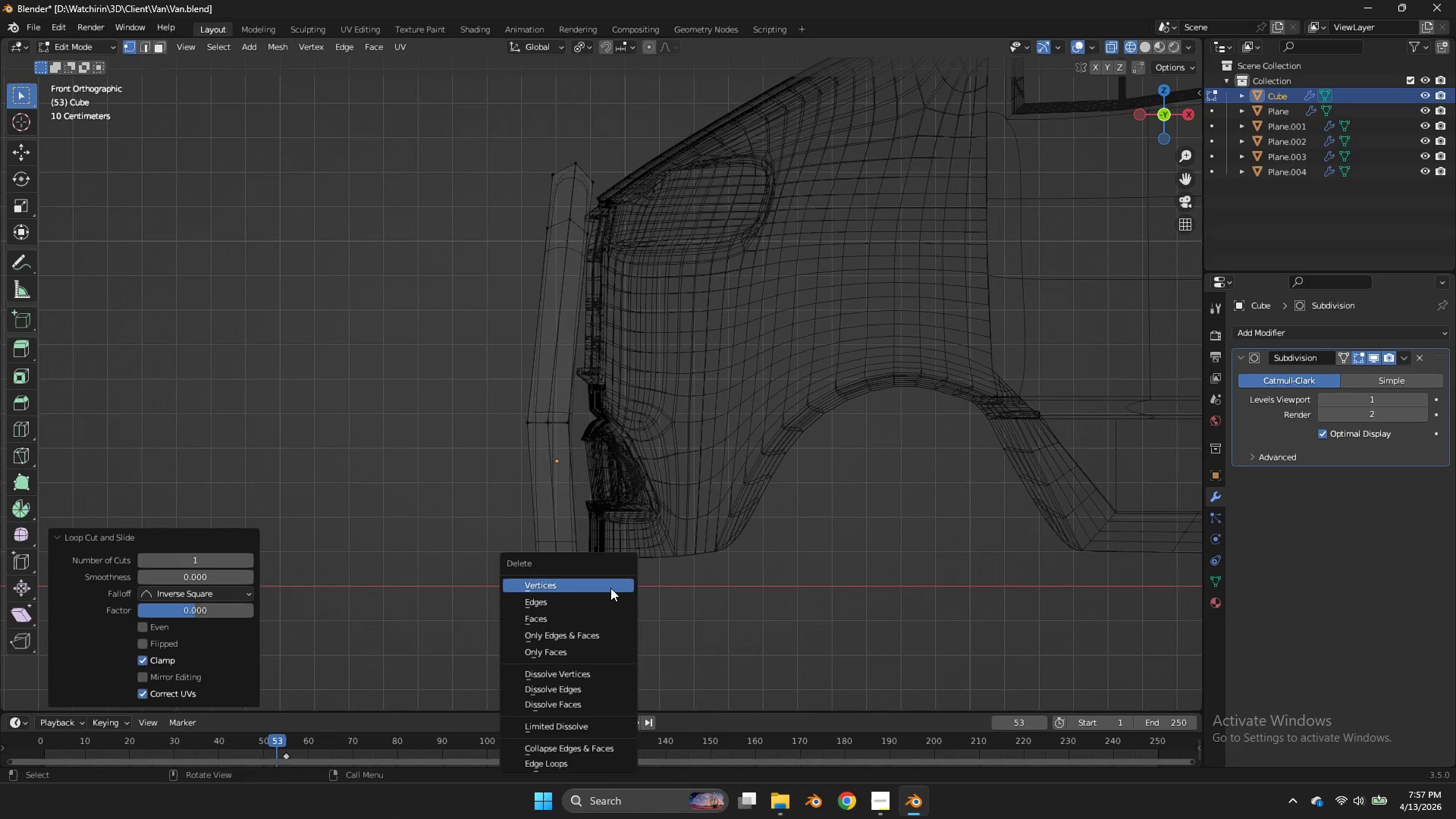 
key(X)
 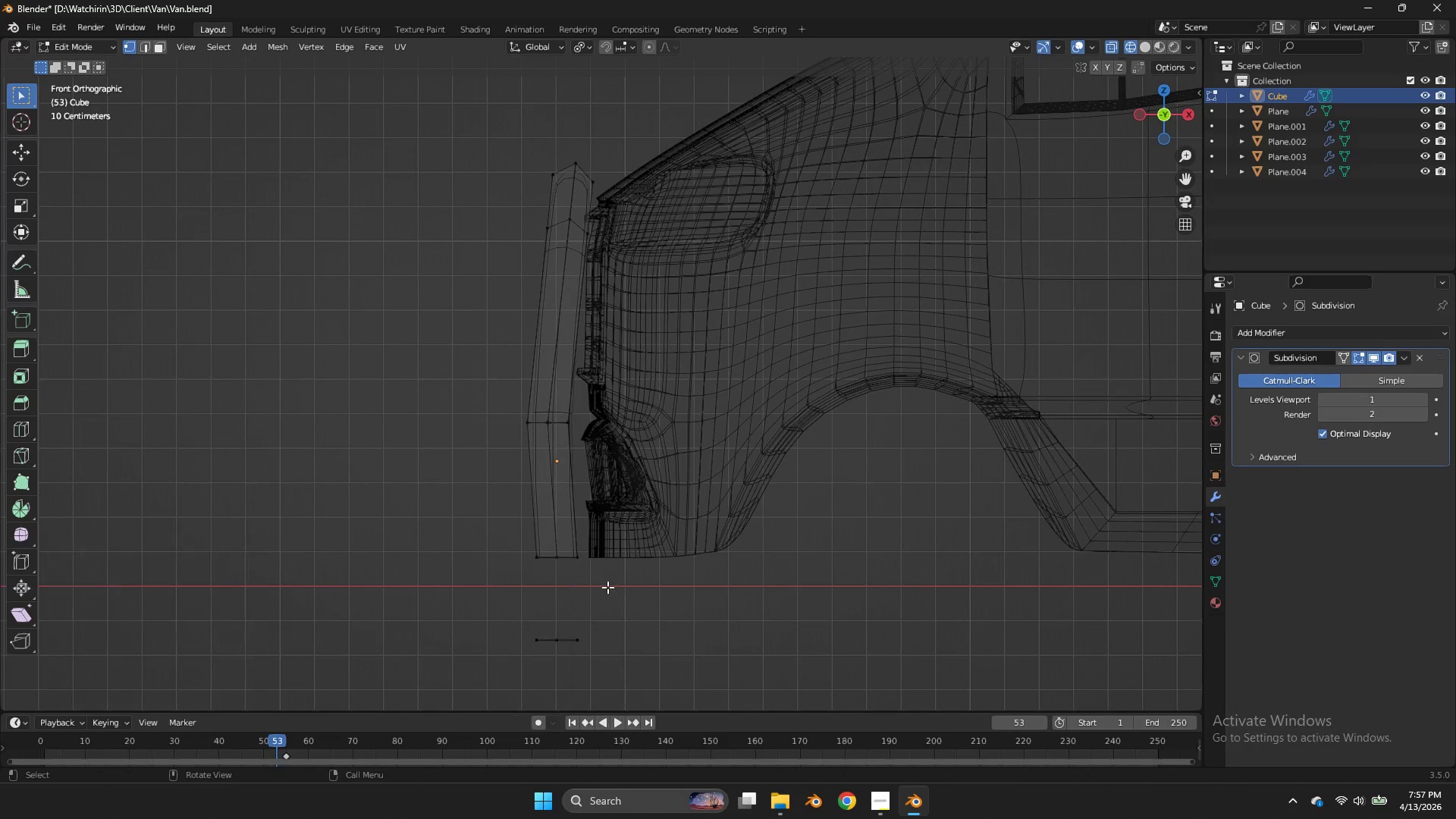 
left_click([607, 587])
 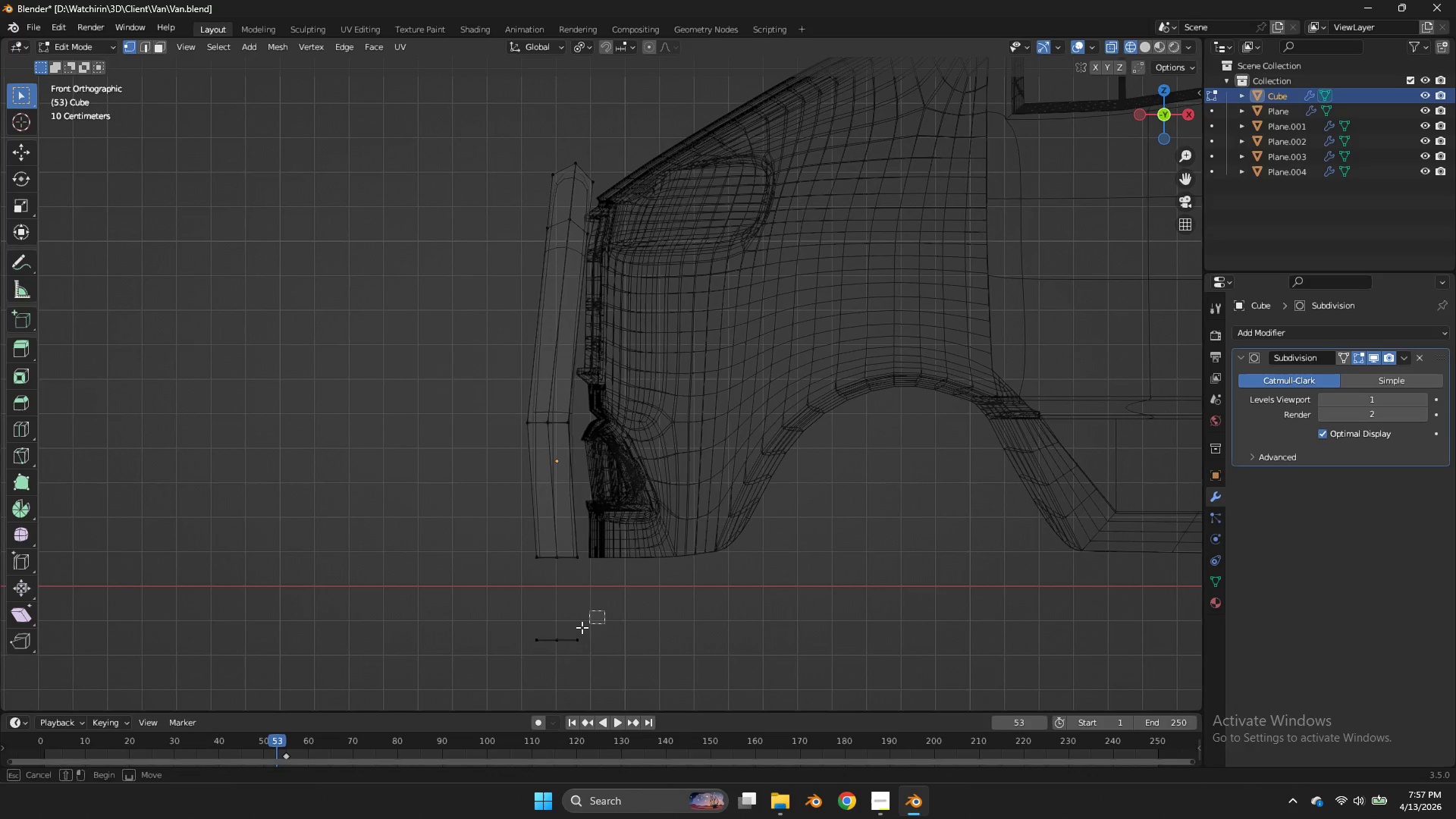 
left_click_drag(start_coordinate=[604, 610], to_coordinate=[446, 689])
 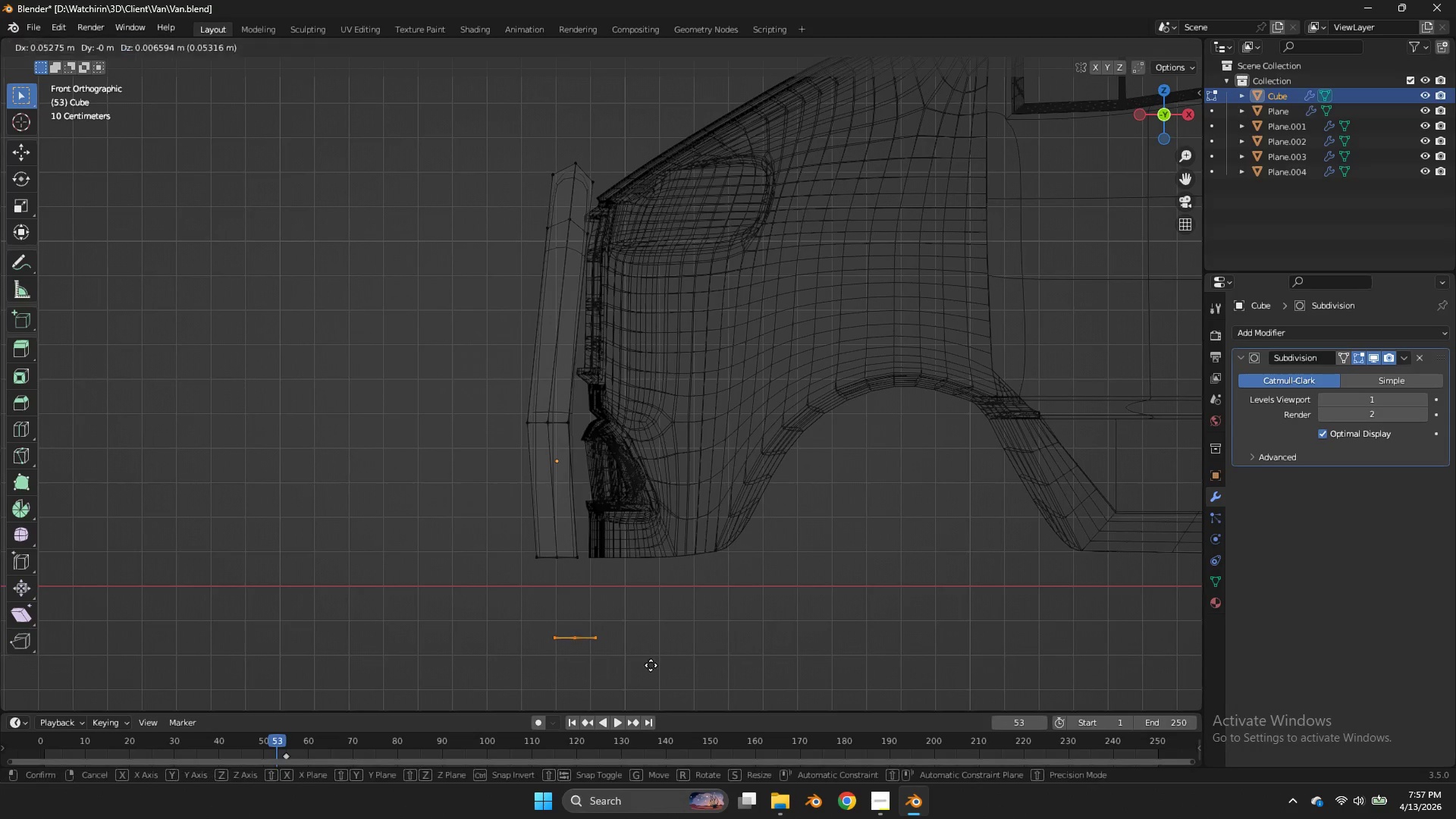 
key(G)
 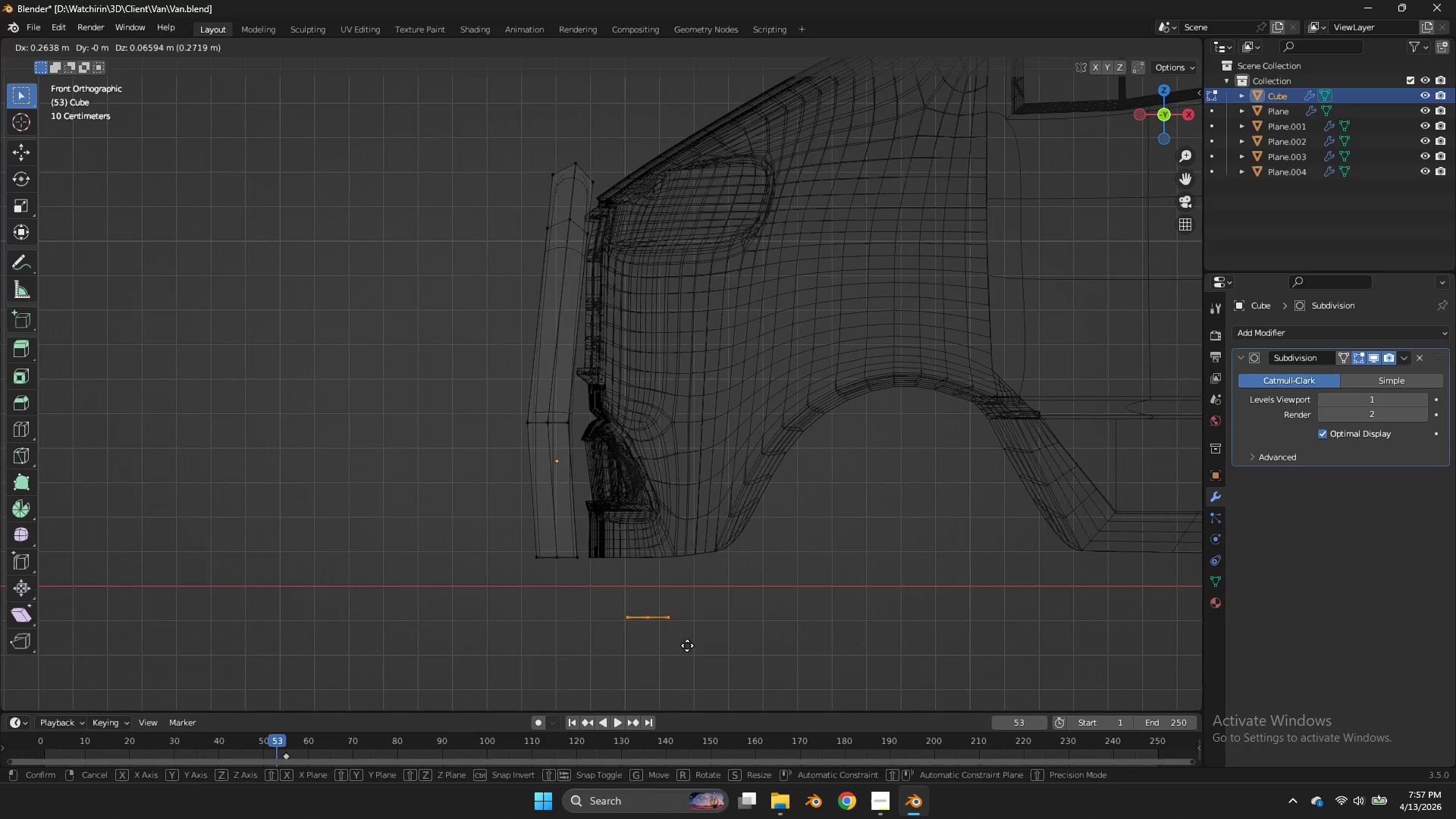 
left_click([687, 645])
 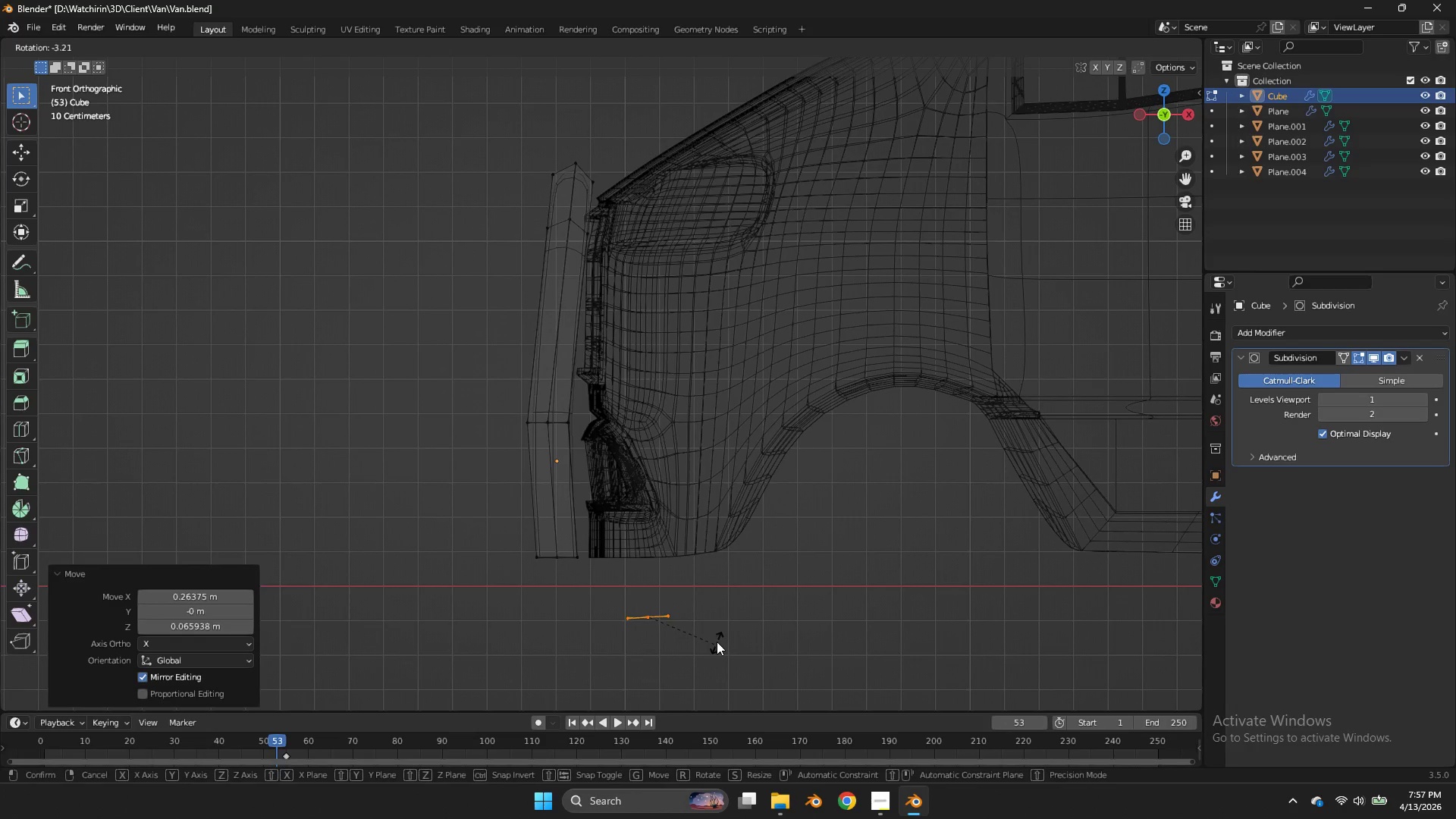 
key(R)
 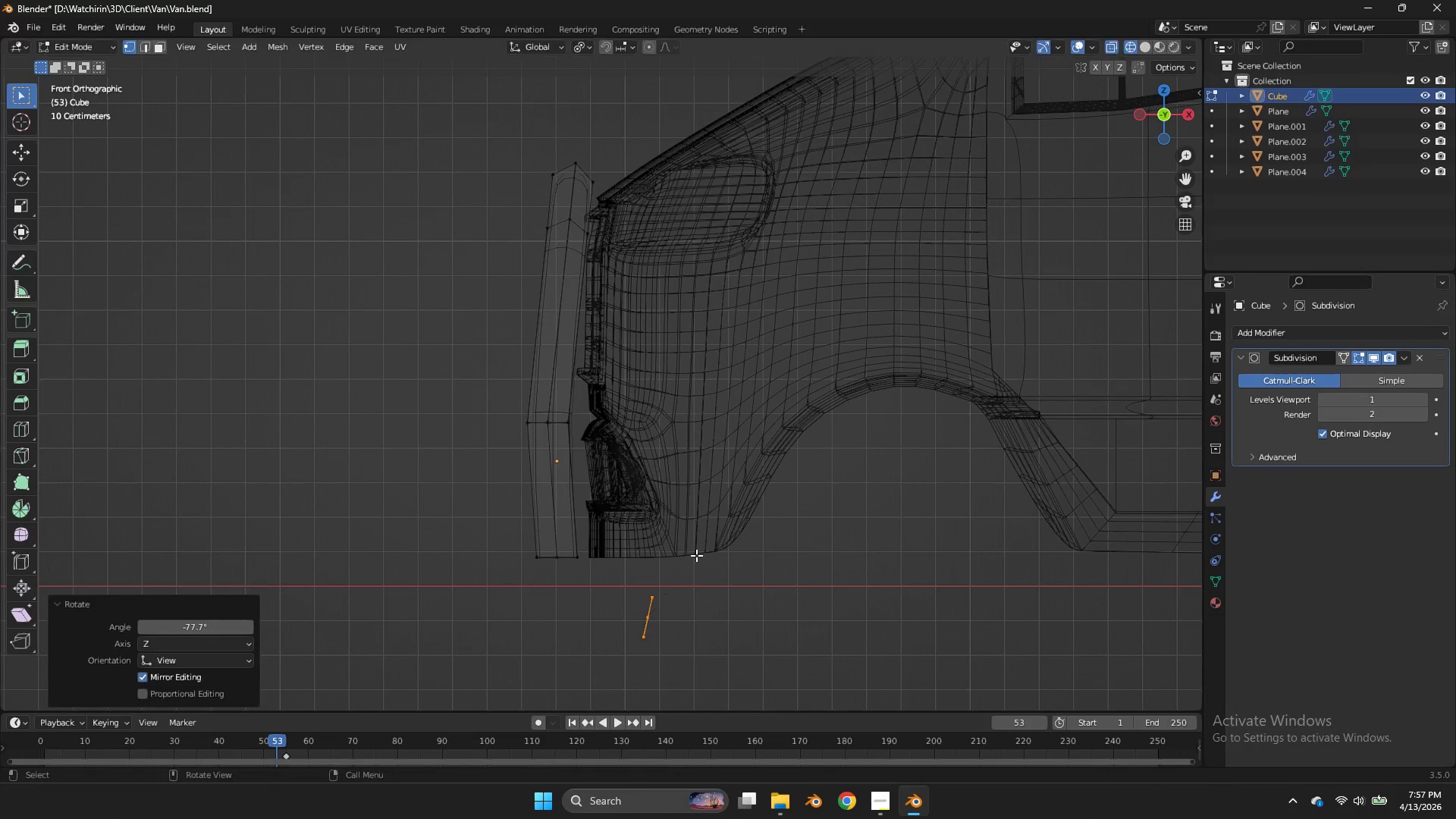 
left_click([696, 555])
 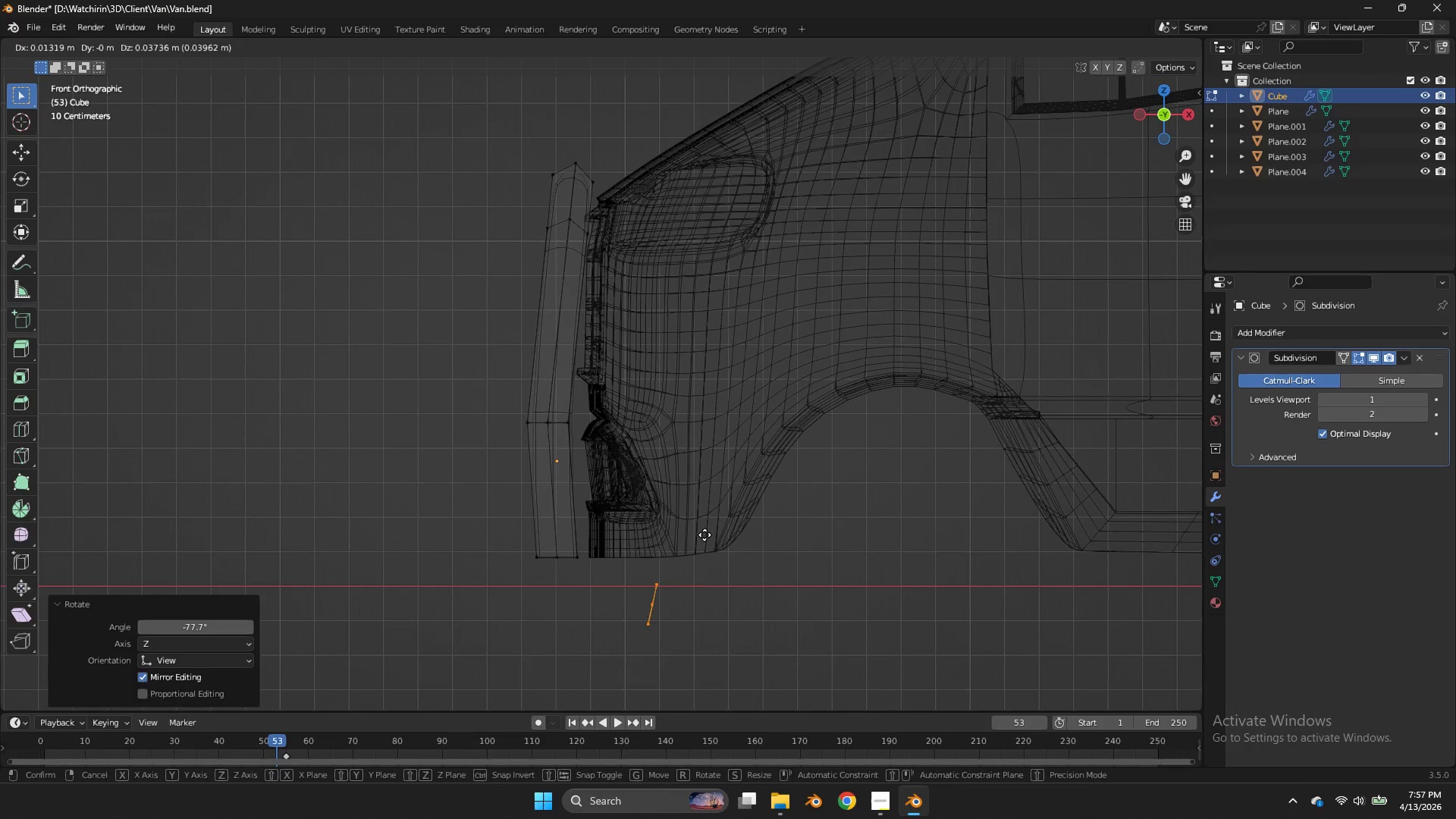 
type(gr)
 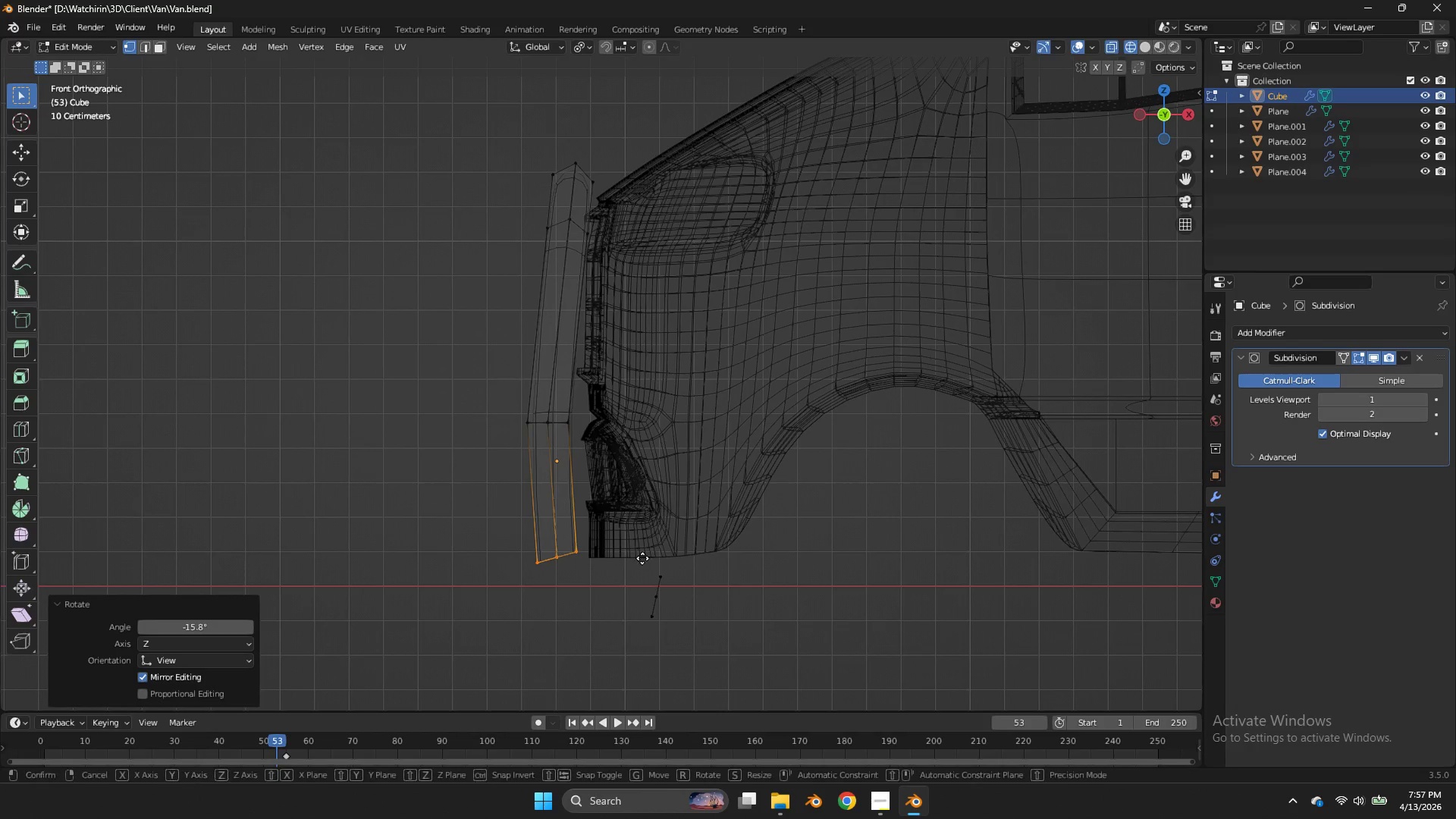 
left_click_drag(start_coordinate=[632, 522], to_coordinate=[507, 583])
 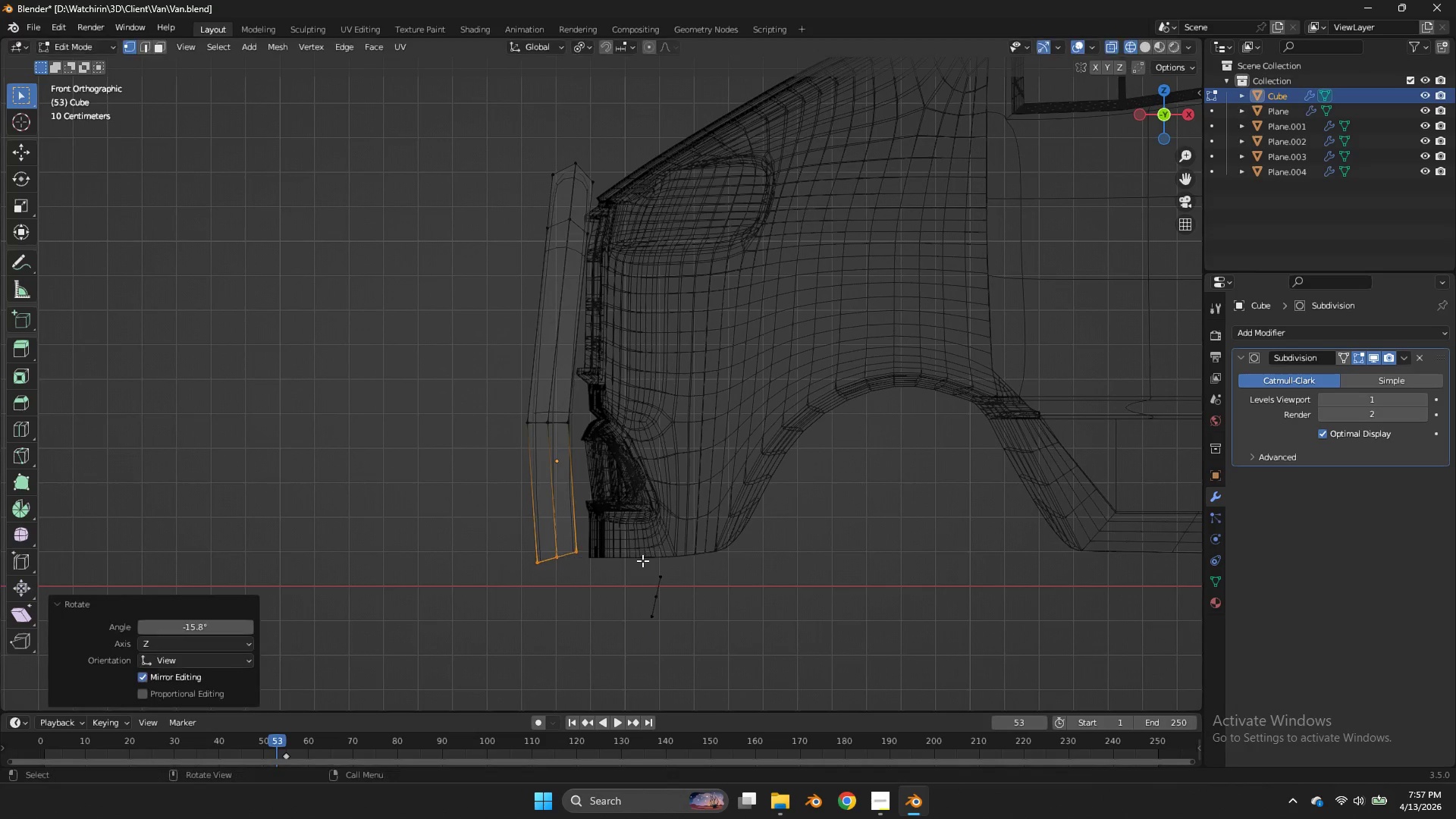 
left_click([642, 560])
 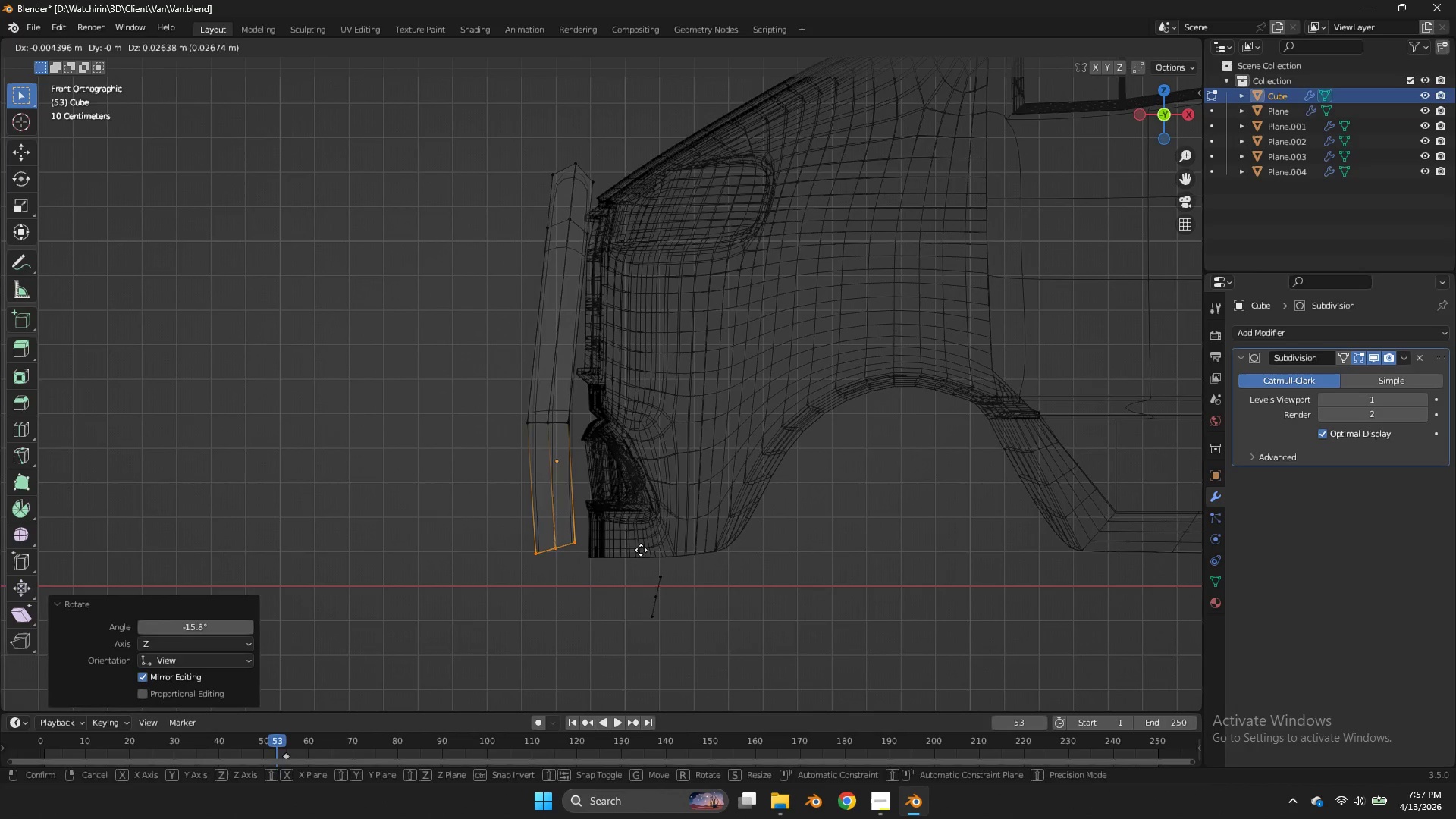 
key(G)
 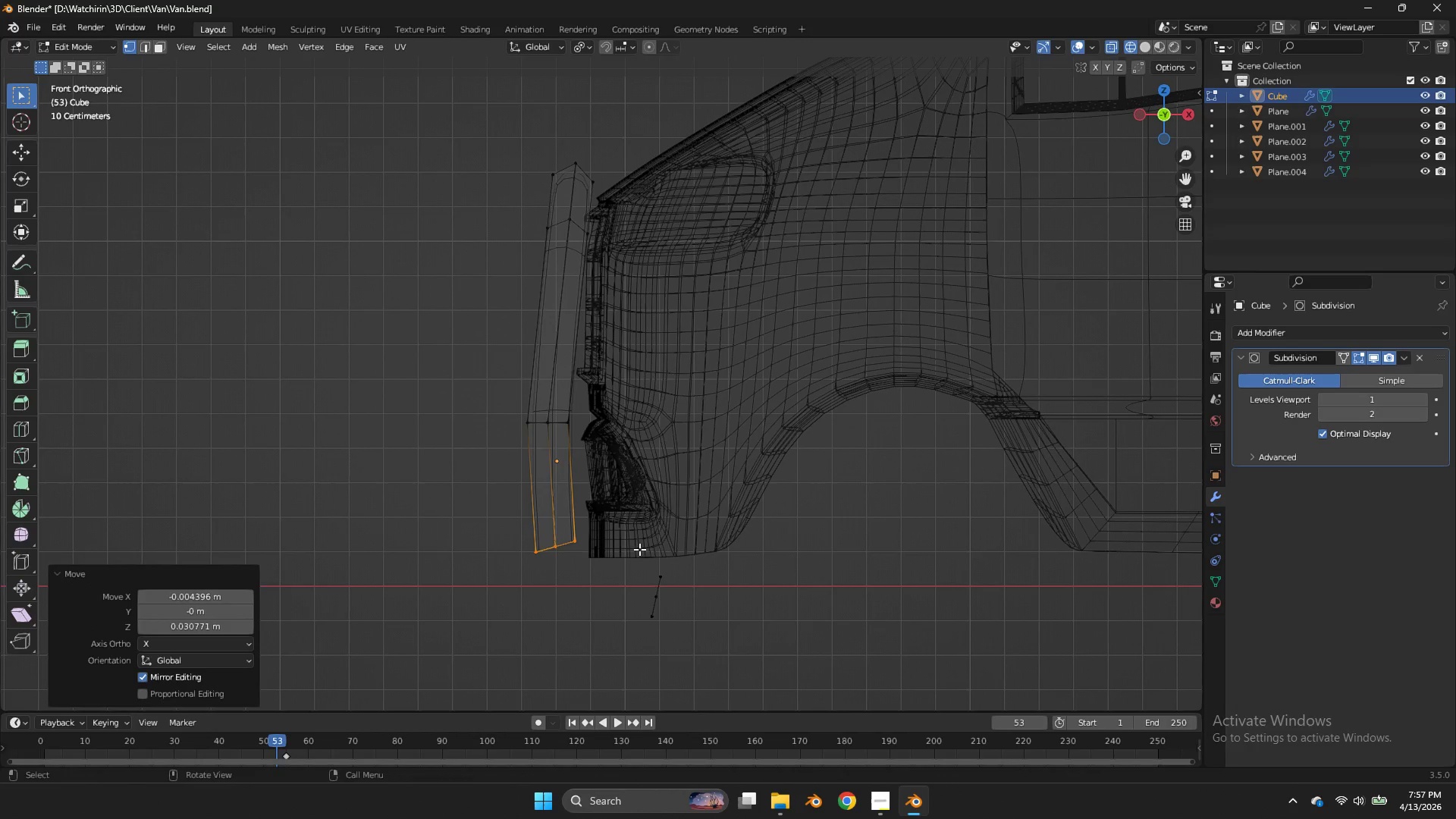 
double_click([641, 550])
 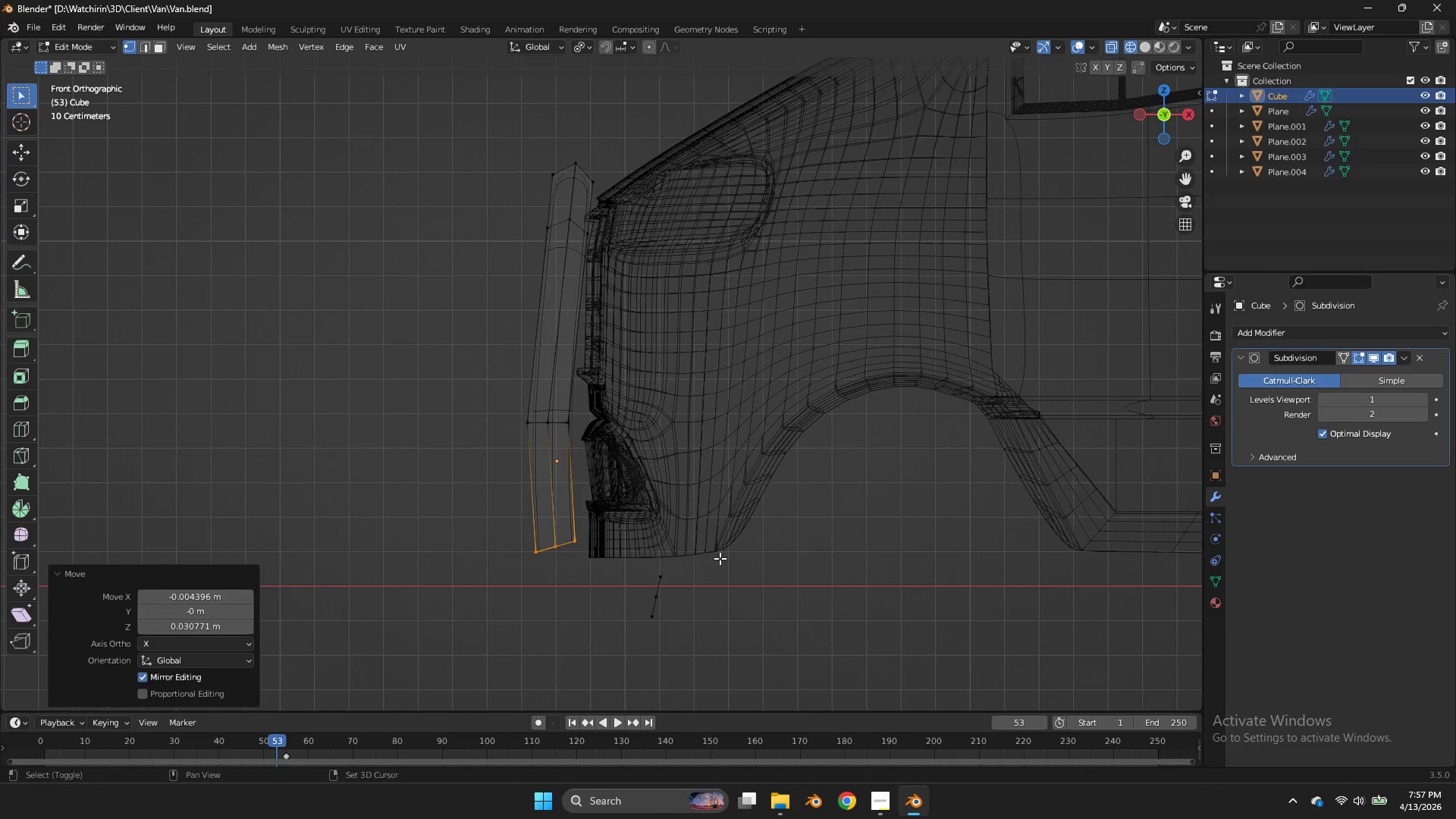 
hold_key(key=ShiftLeft, duration=0.41)
left_click_drag(start_coordinate=[713, 561], to_coordinate=[629, 631])
 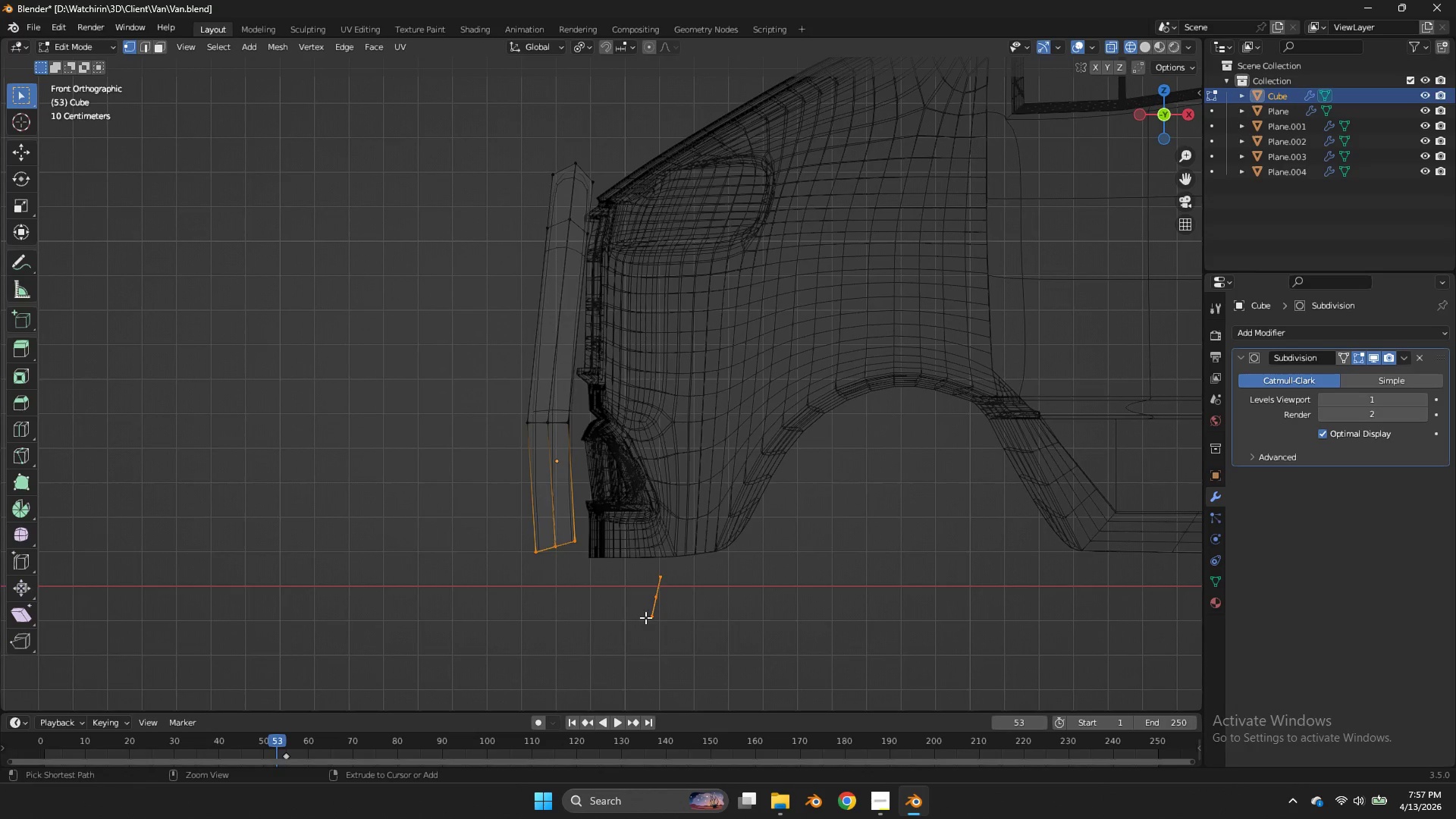 
key(Control+E)
 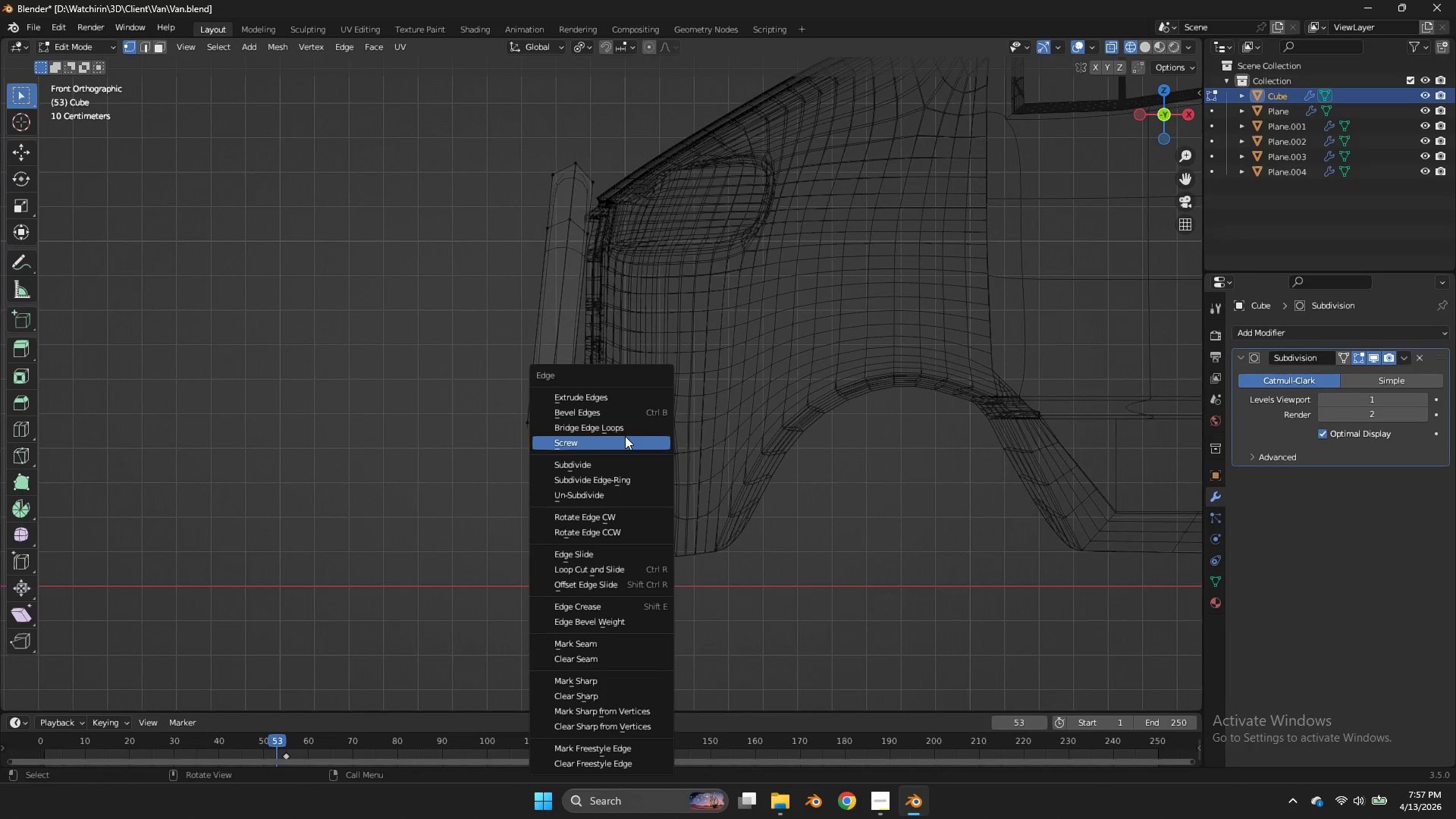 
left_click([620, 426])
 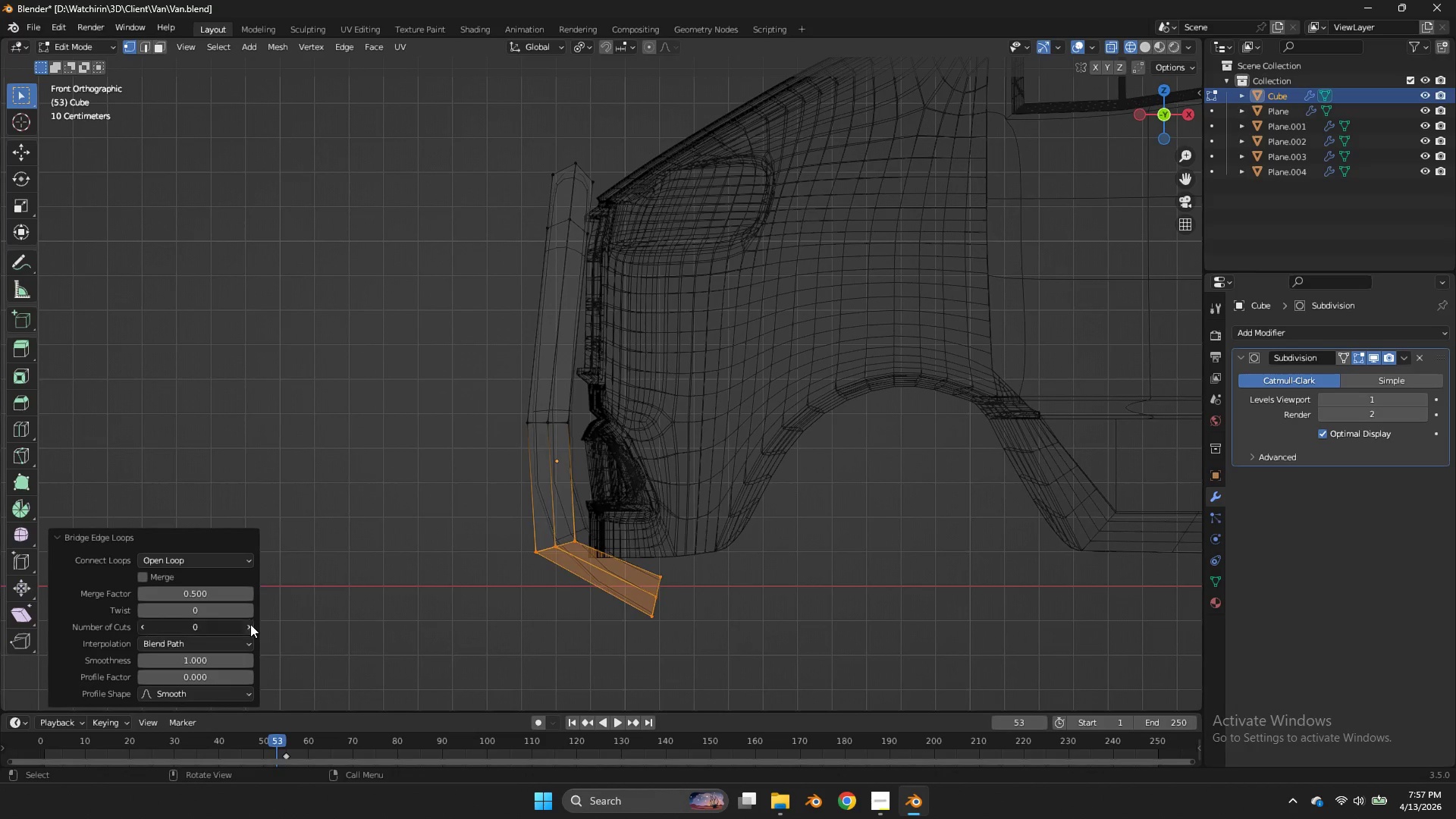 
double_click([250, 624])
 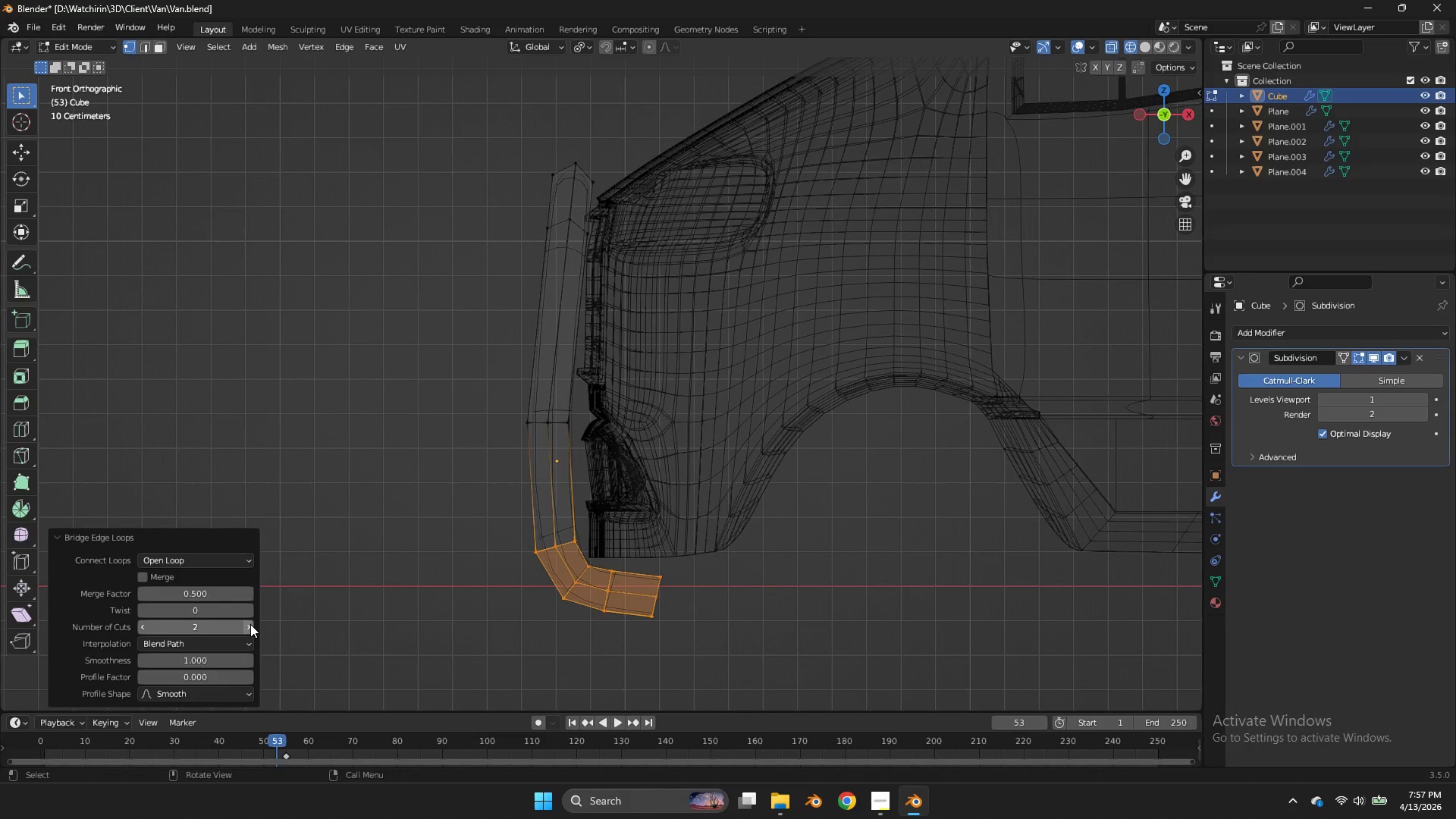 
key(Tab)
 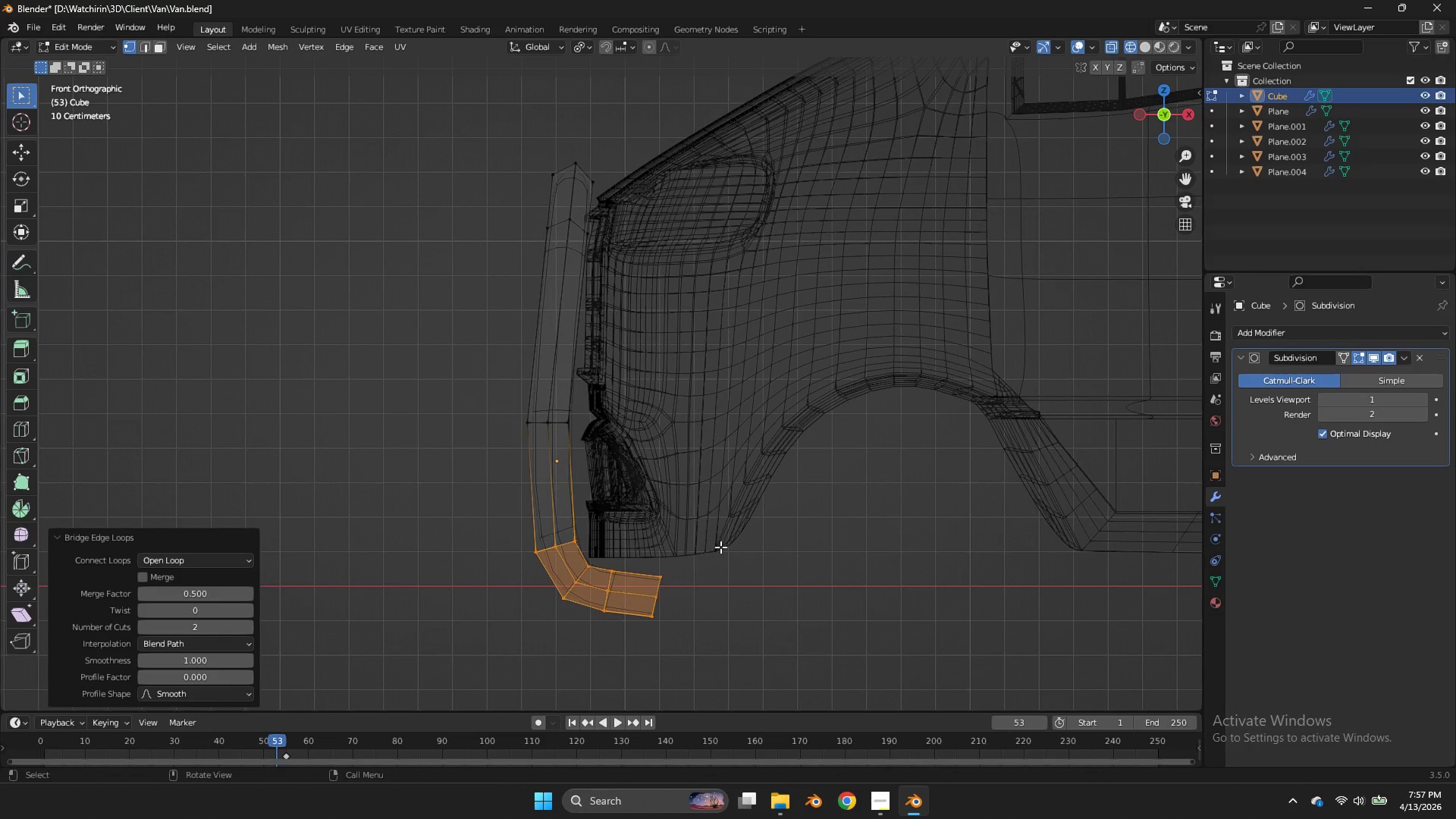 
left_click([720, 547])
 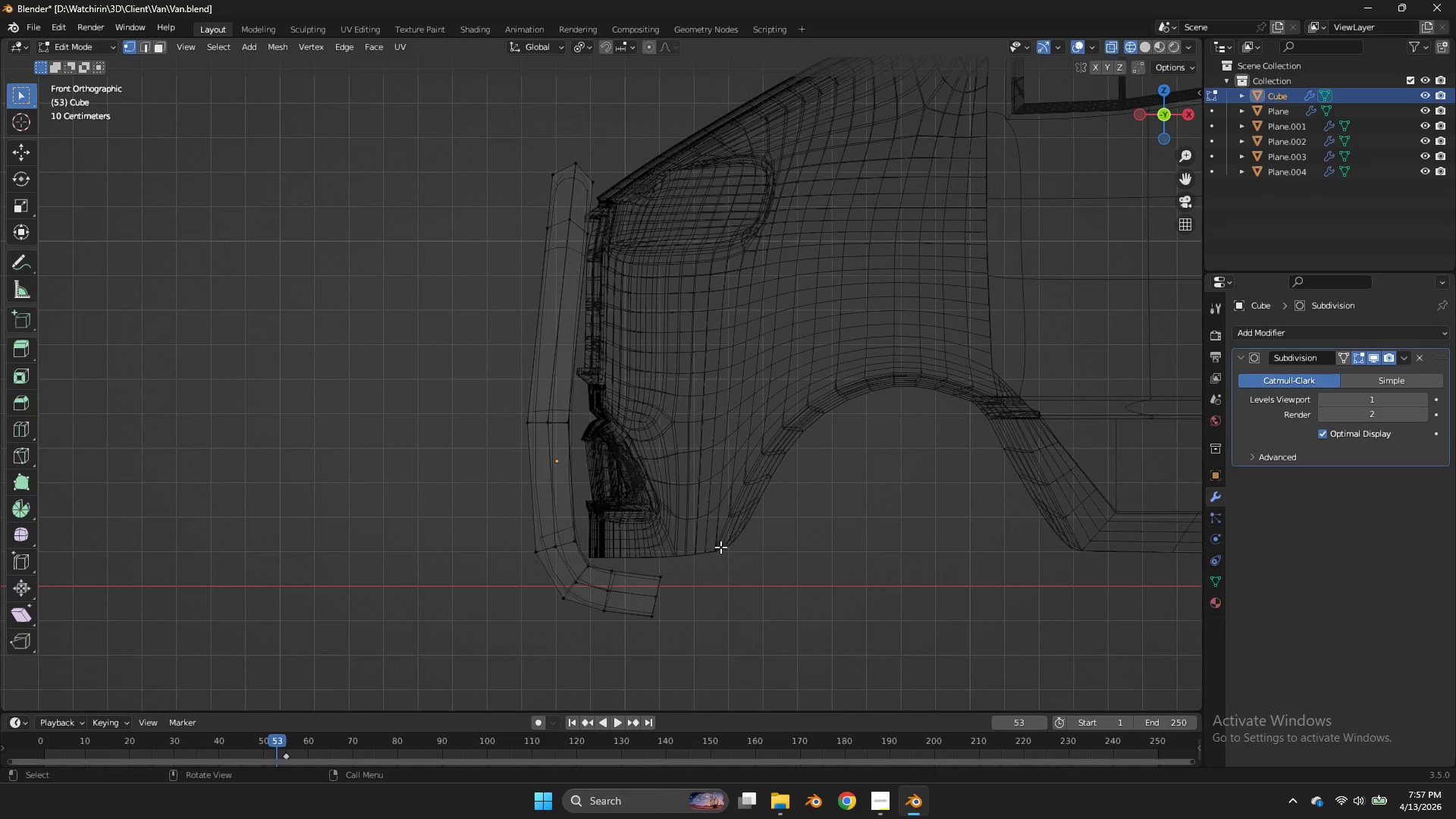 
key(Tab)
 